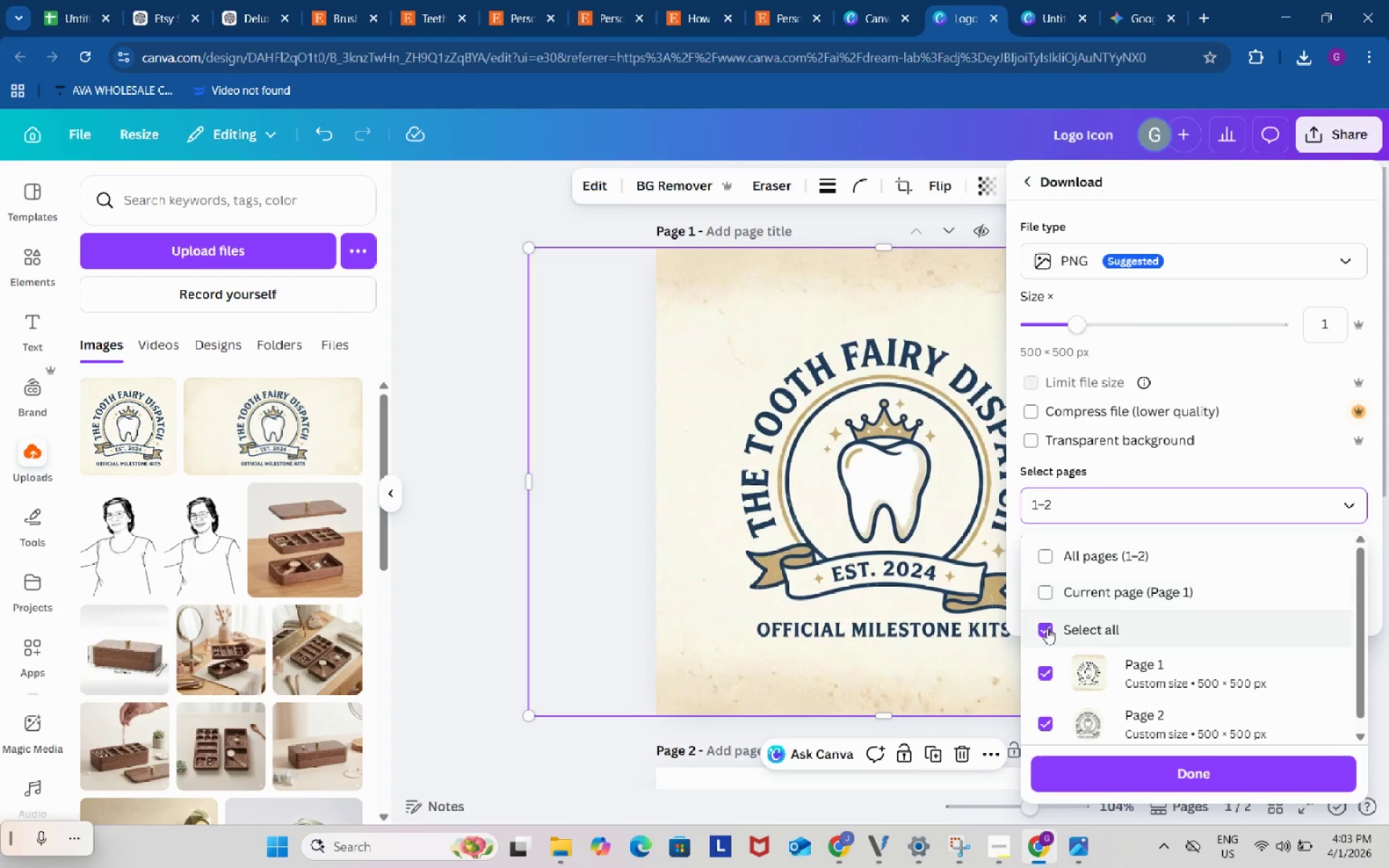 
left_click([1047, 628])
 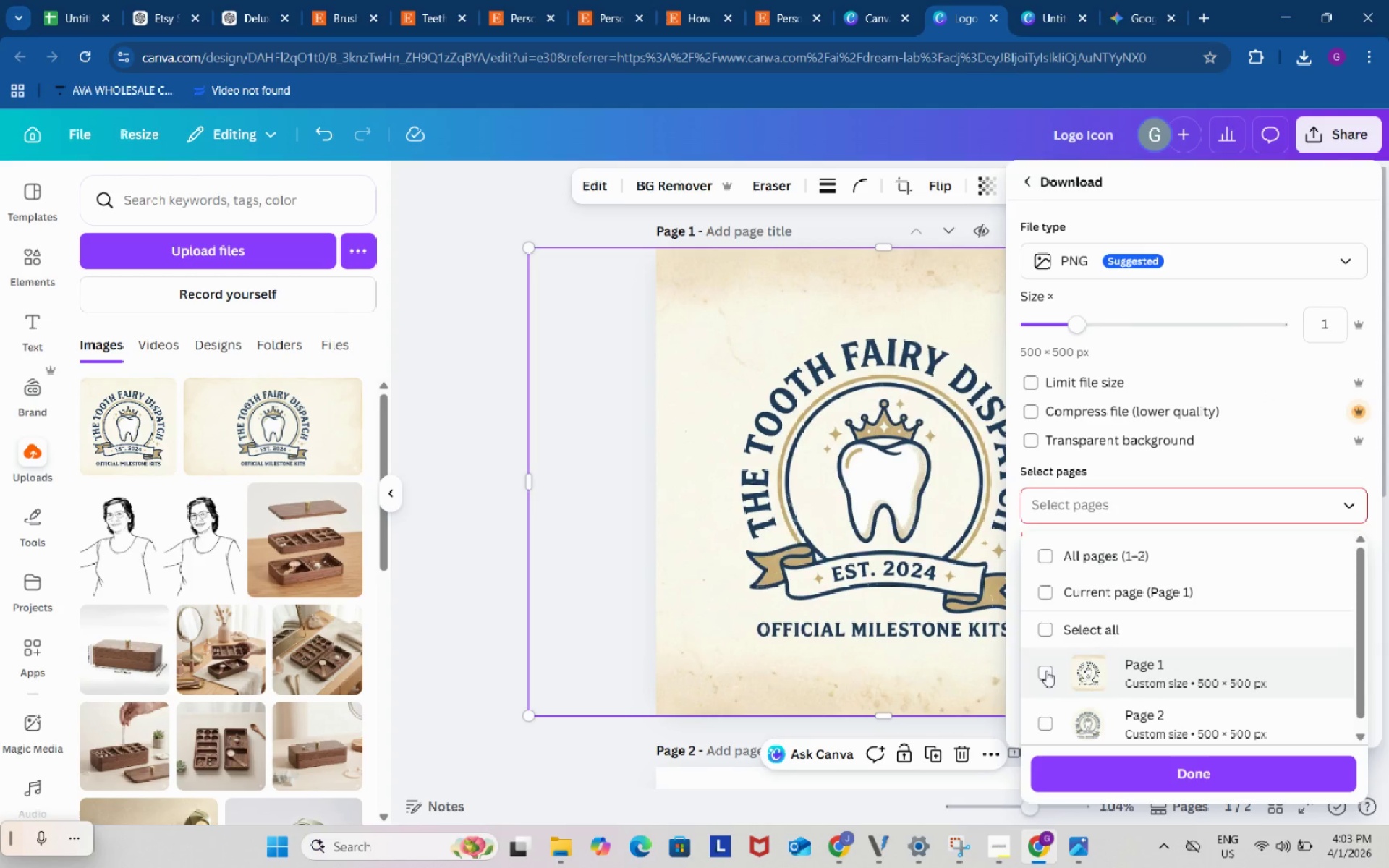 
left_click([1046, 671])
 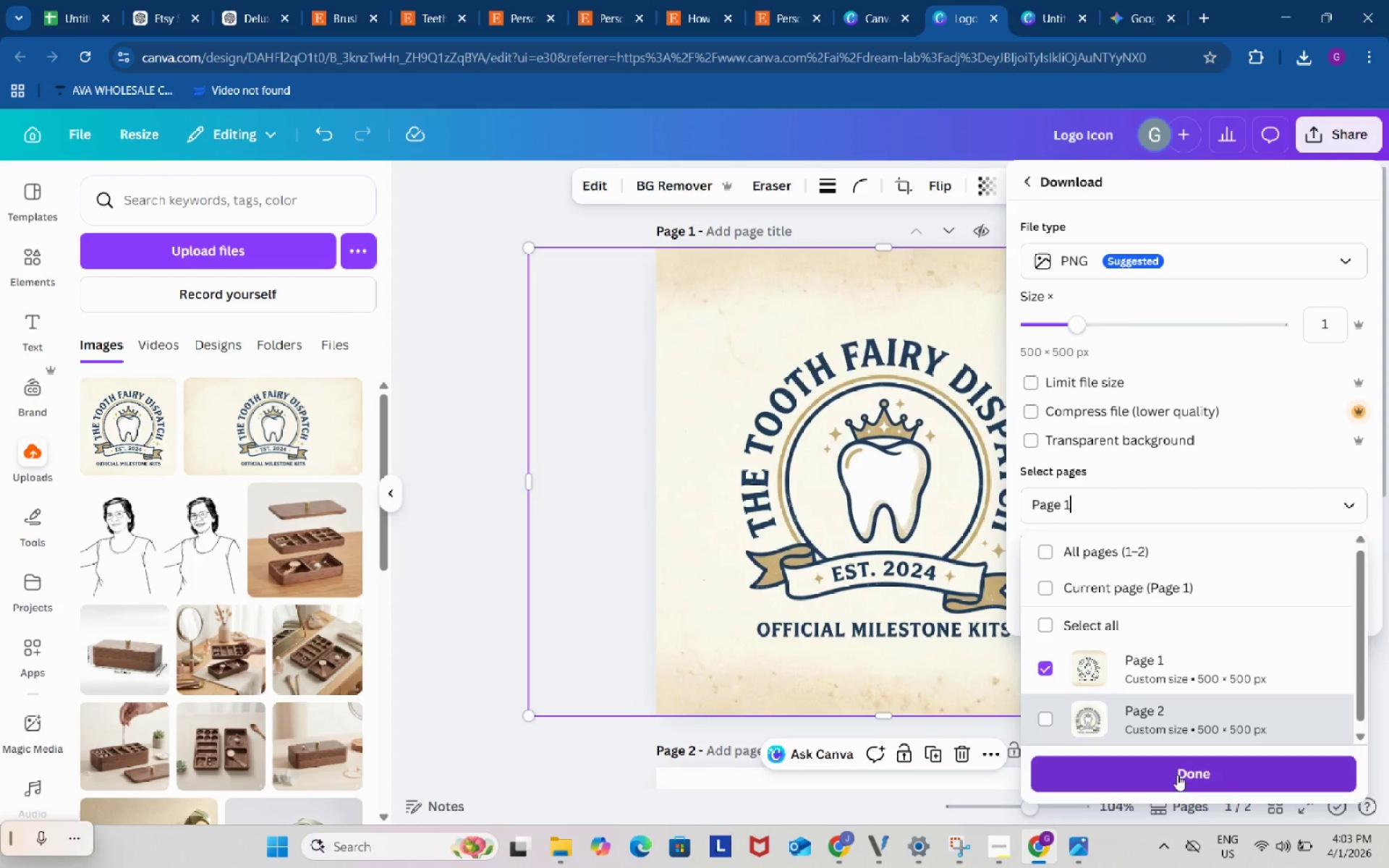 
left_click([1177, 775])
 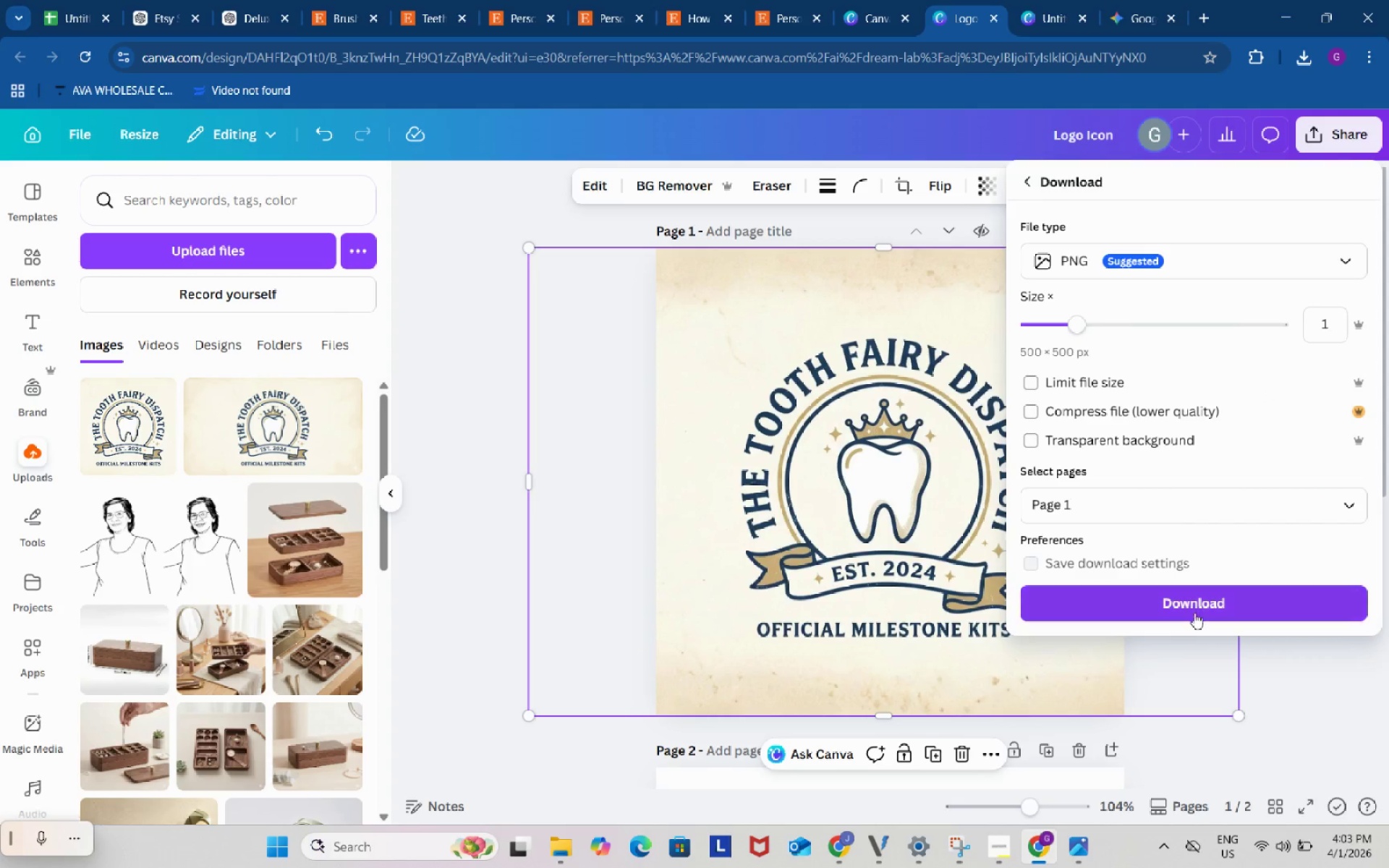 
left_click([1194, 610])
 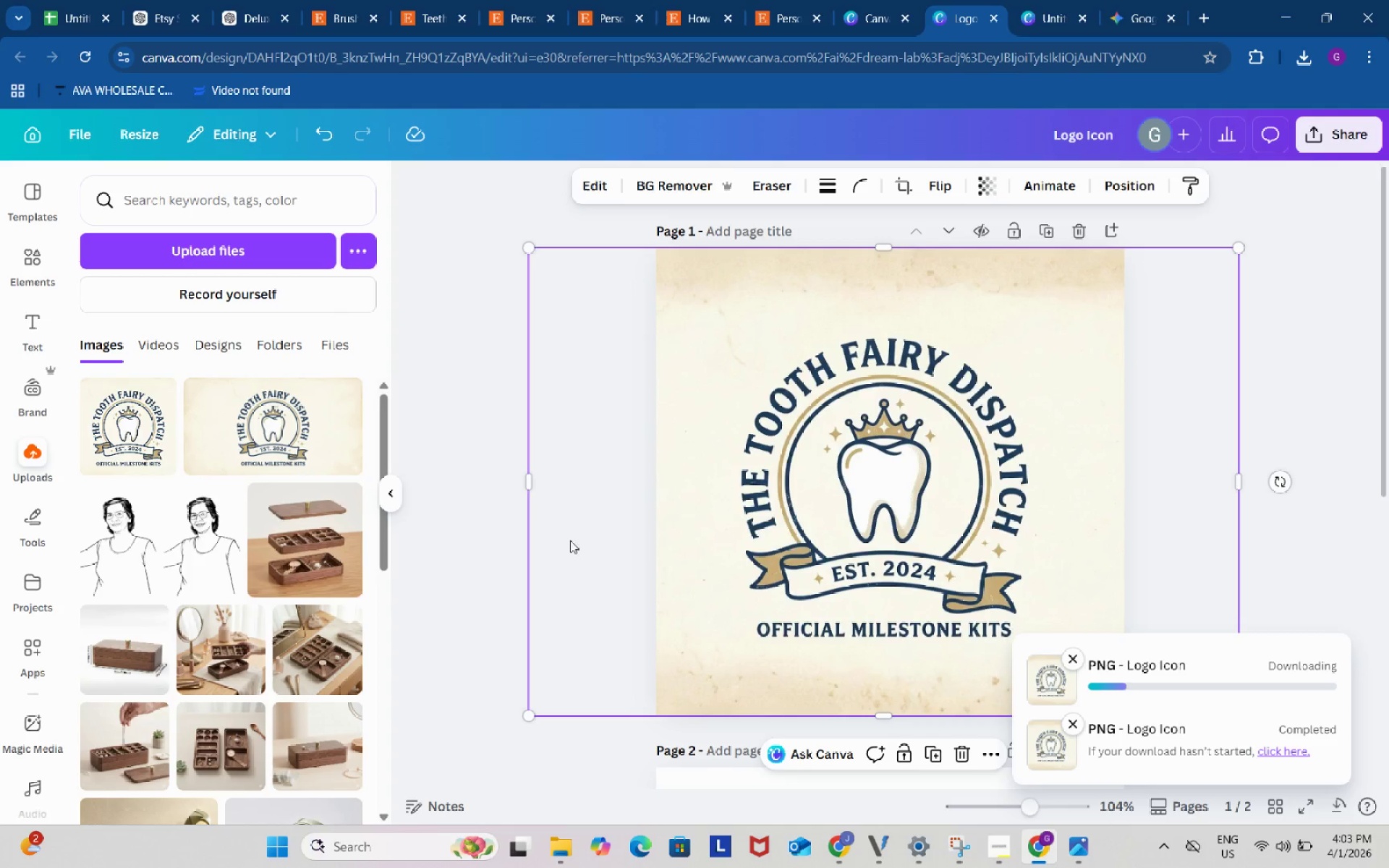 
scroll: coordinate [507, 605], scroll_direction: down, amount: 8.0
 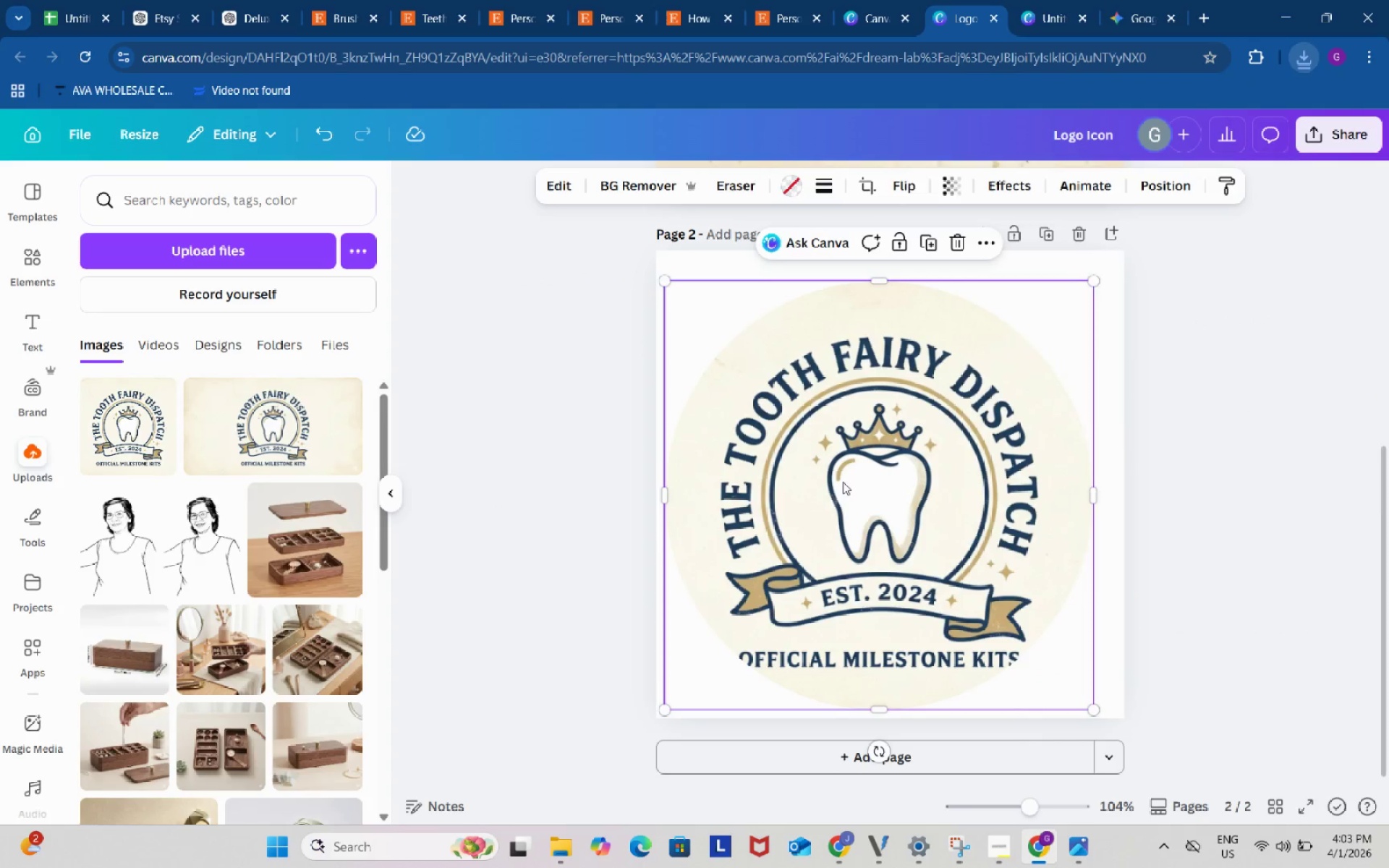 
double_click([843, 482])
 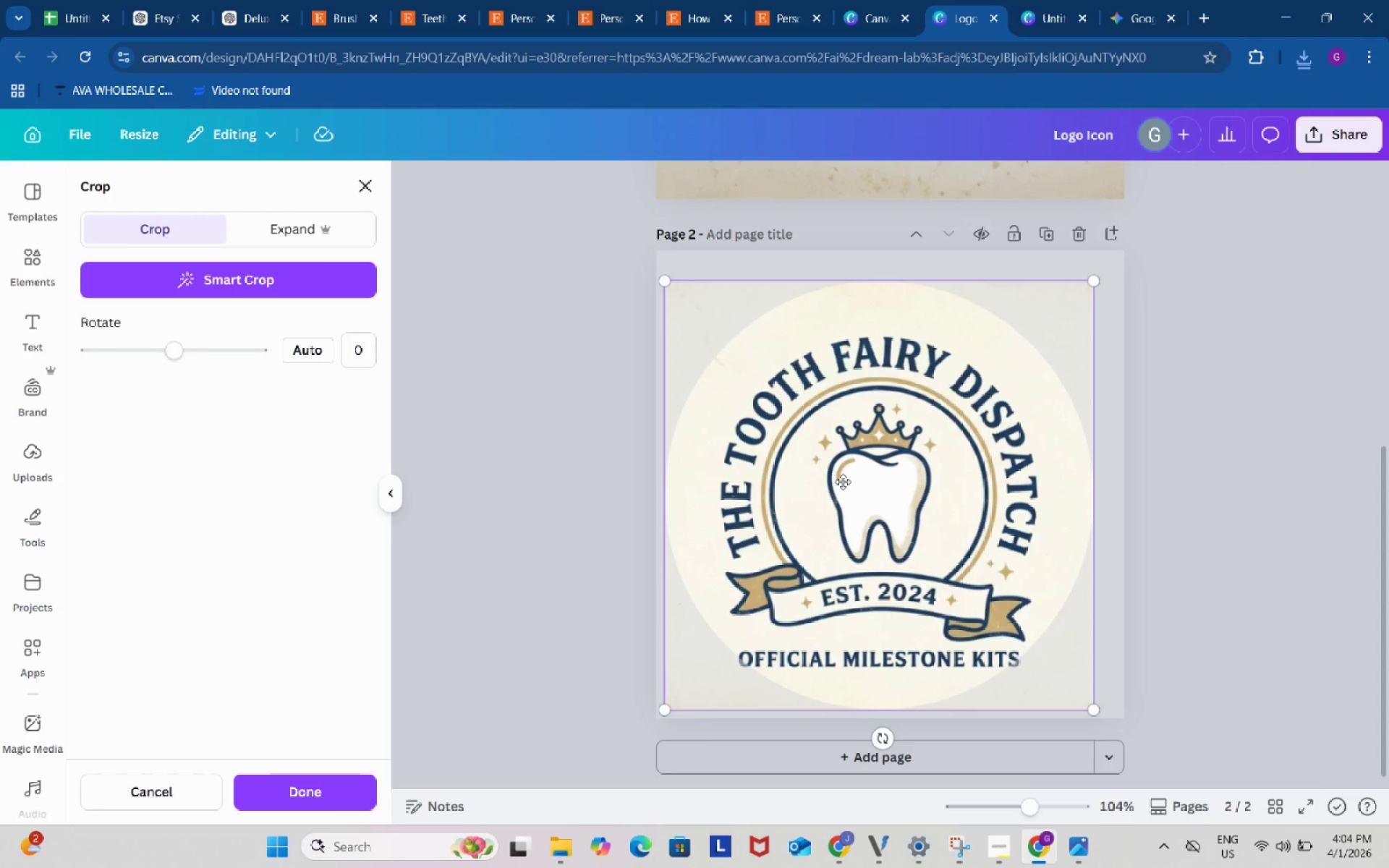 
key(Backspace)
 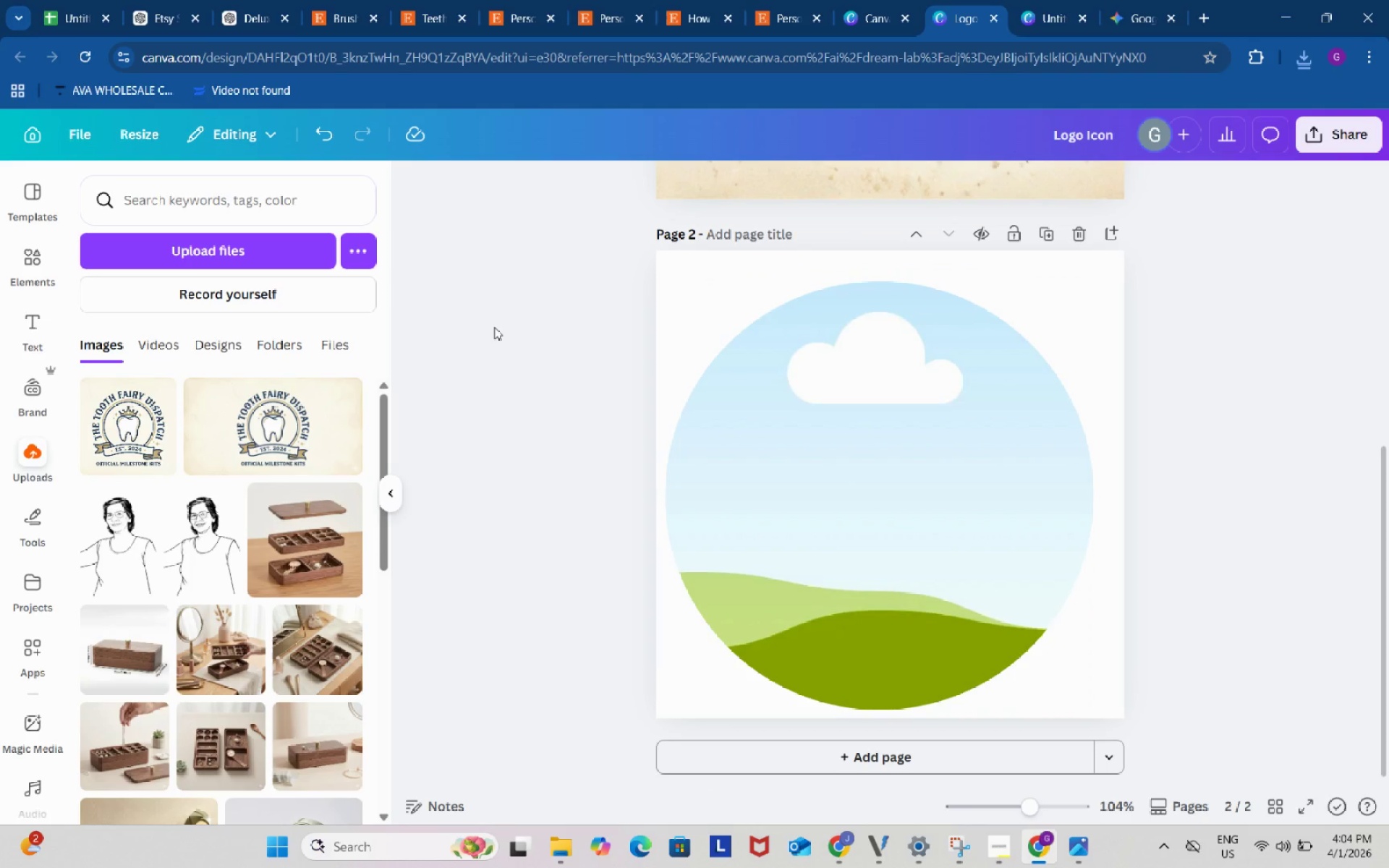 
left_click([518, 337])
 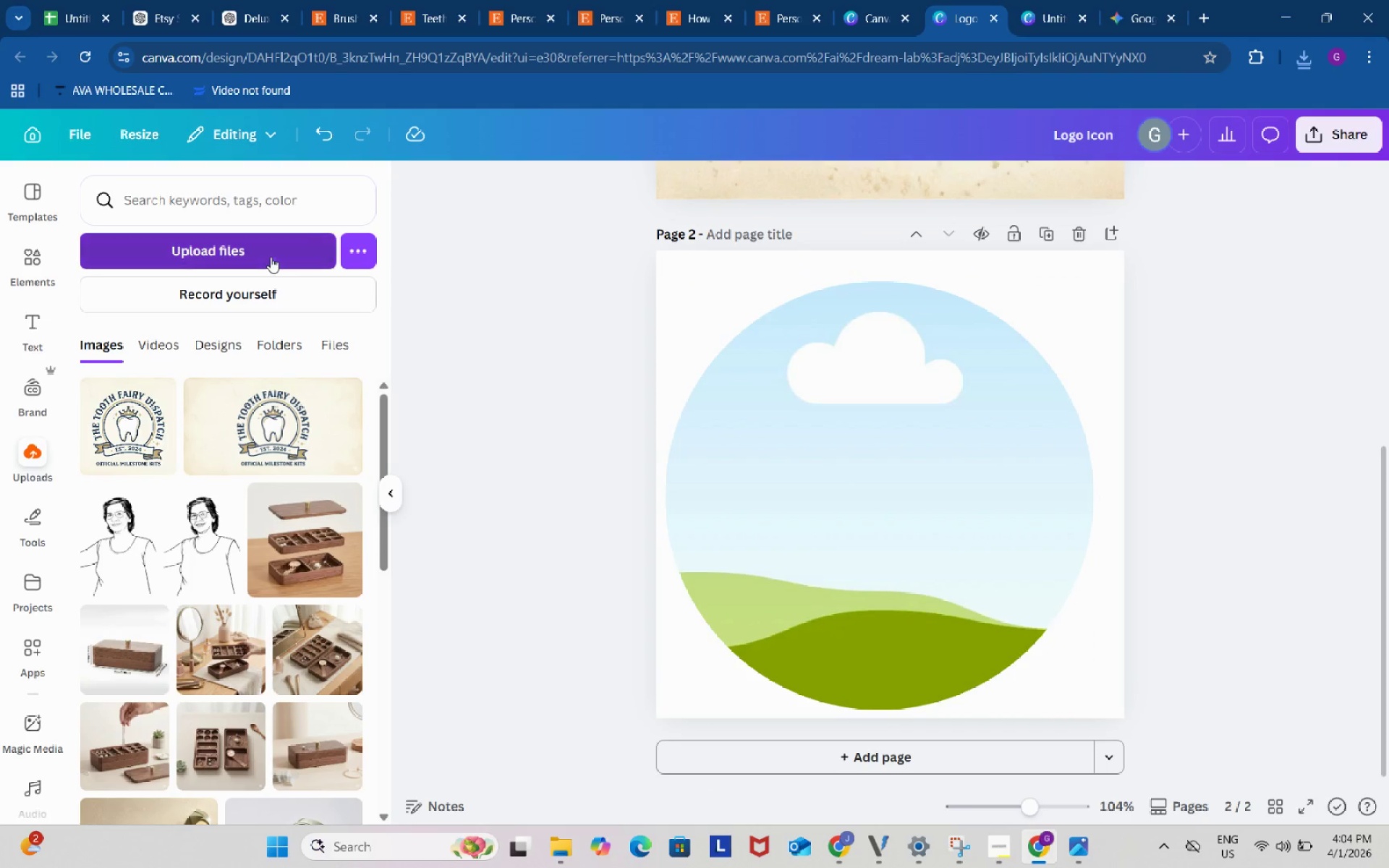 
left_click([271, 257])
 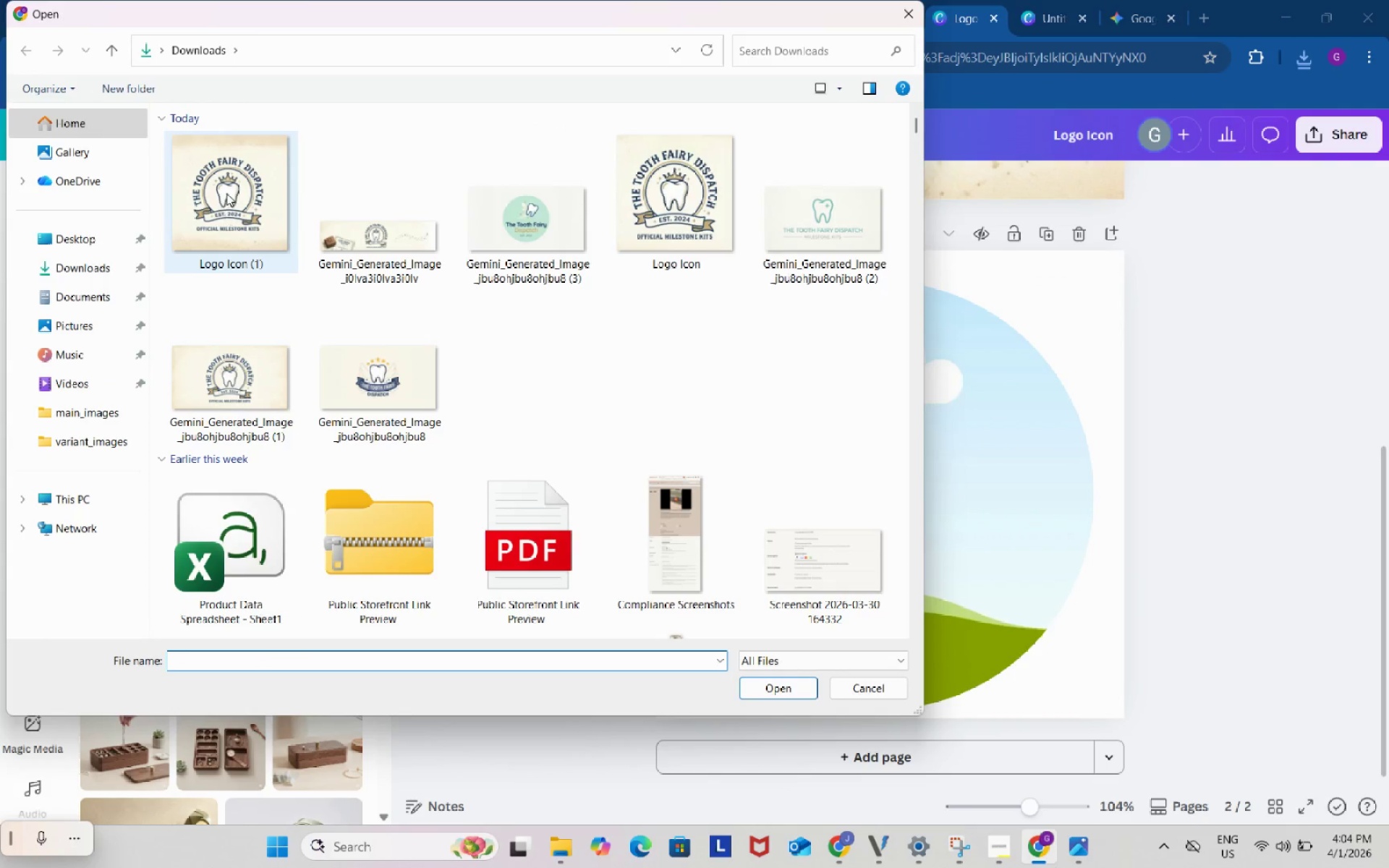 
left_click([226, 193])
 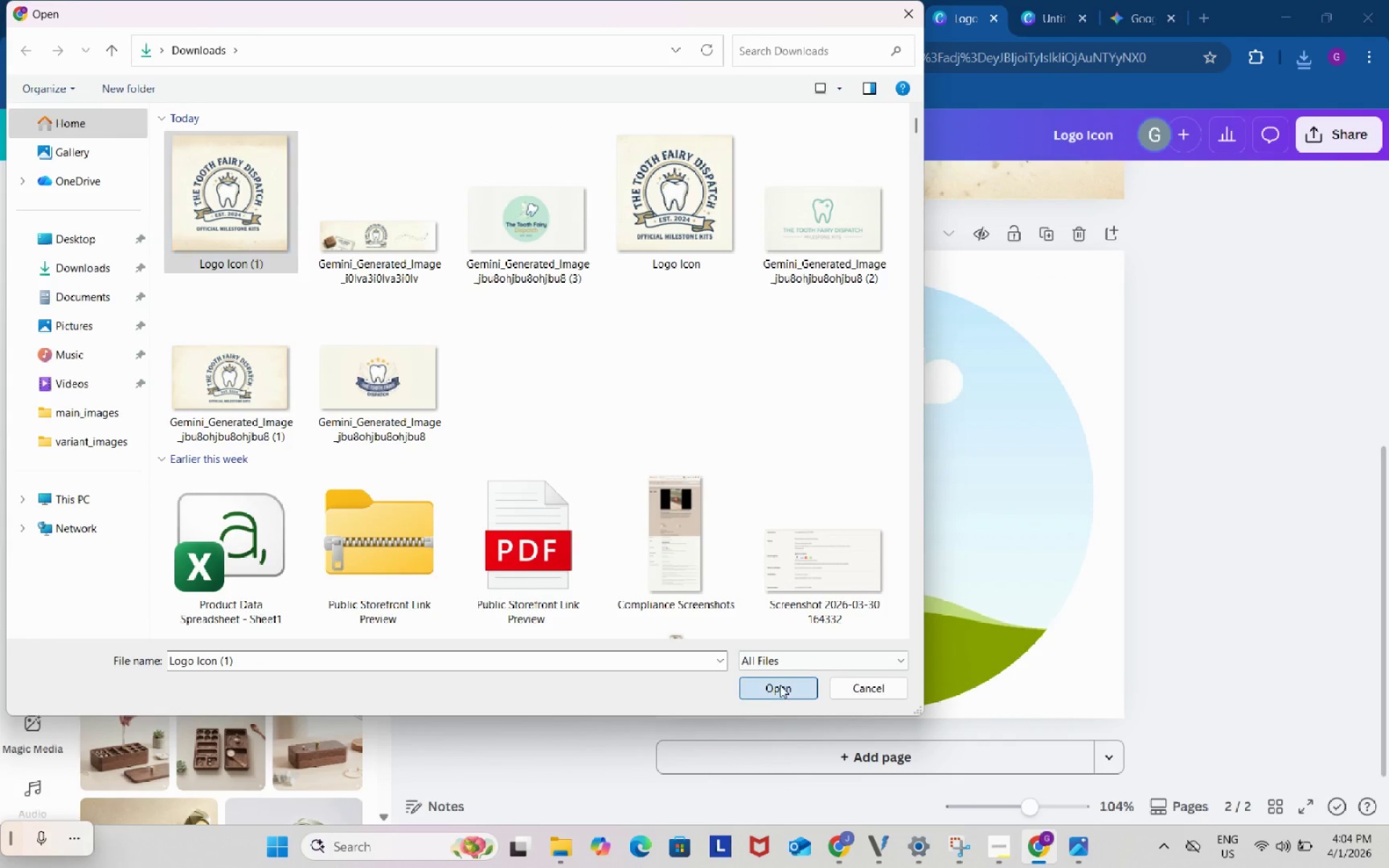 
left_click([780, 685])
 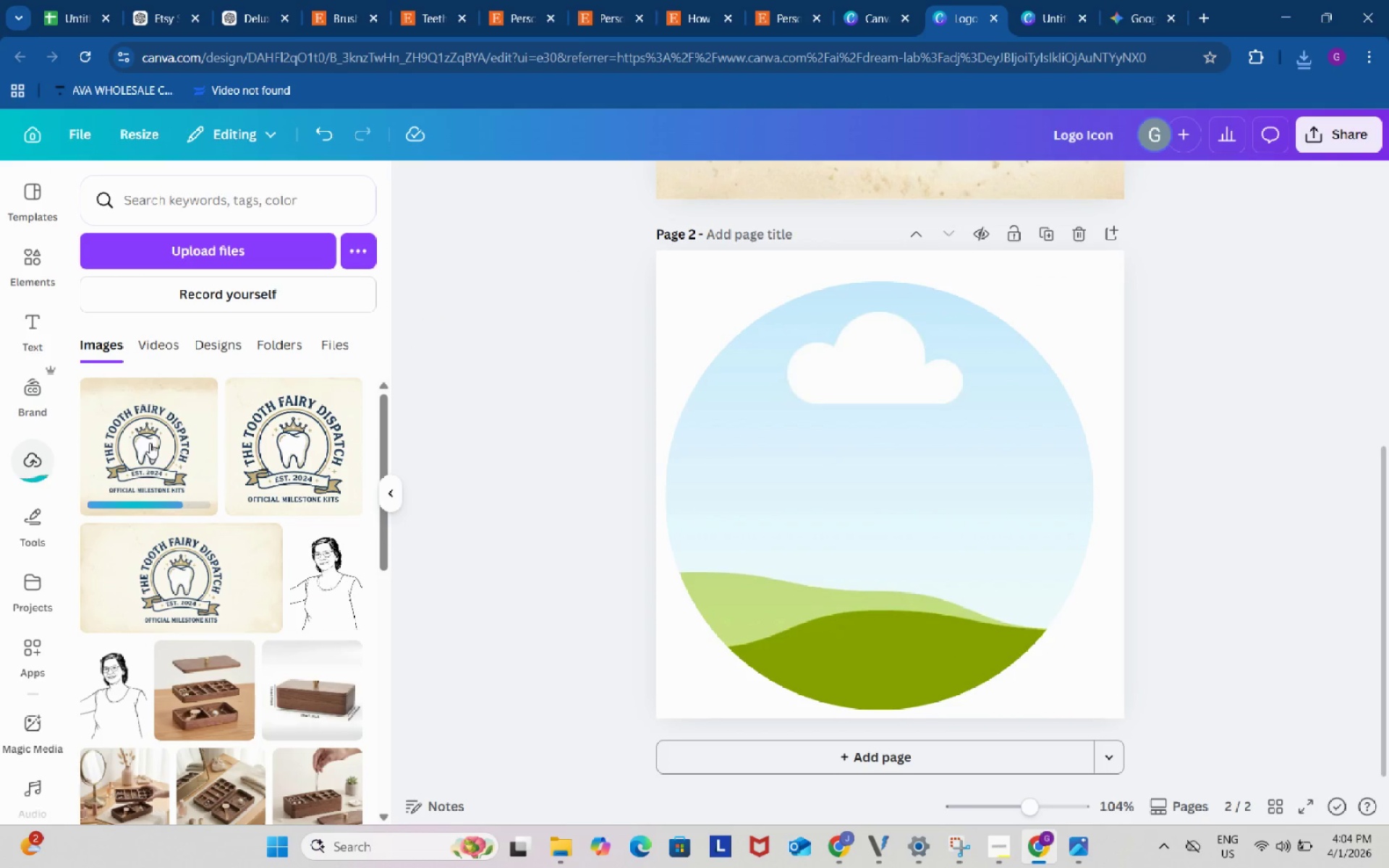 
left_click_drag(start_coordinate=[149, 443], to_coordinate=[692, 487])
 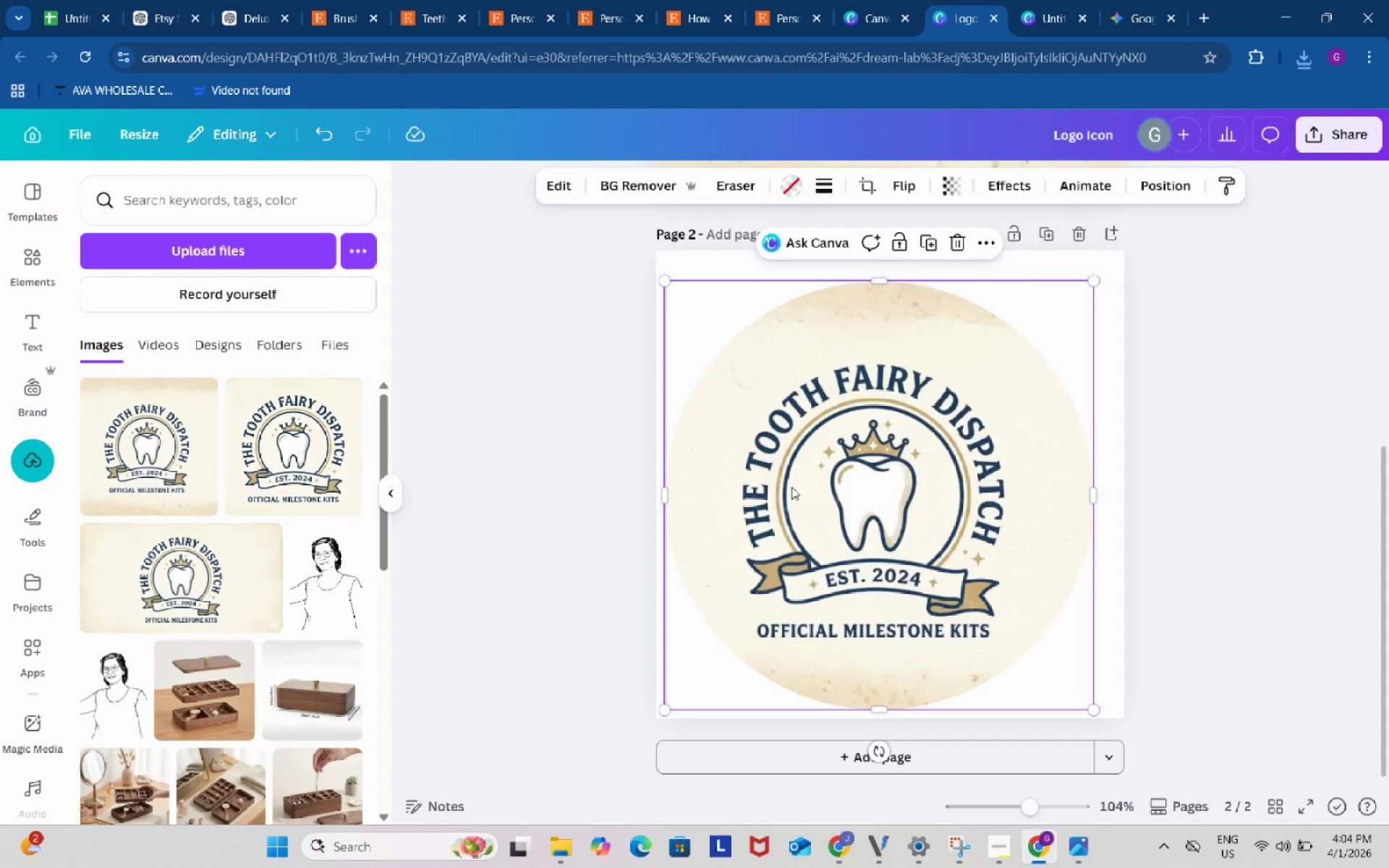 
double_click([791, 487])
 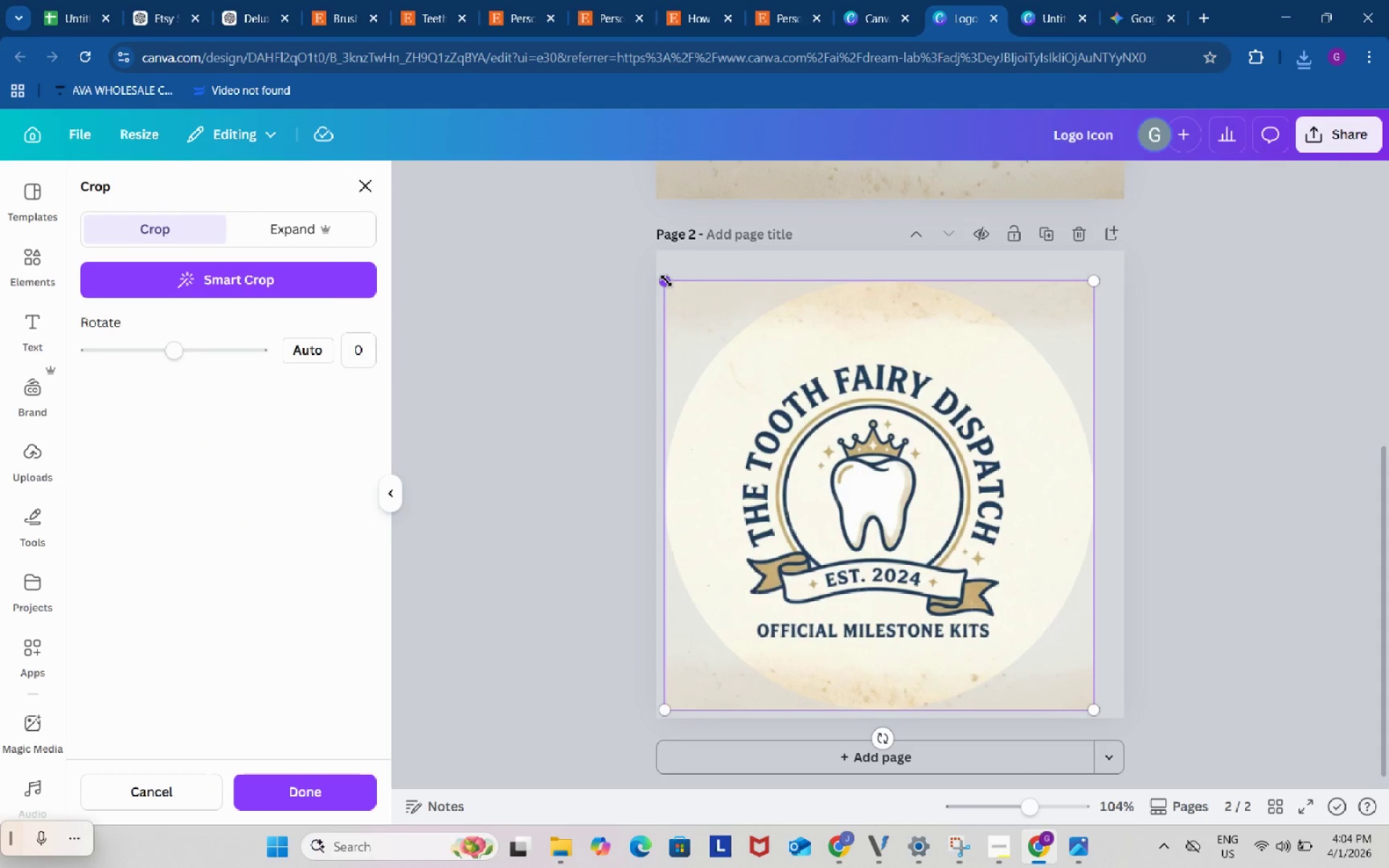 
left_click_drag(start_coordinate=[666, 281], to_coordinate=[612, 253])
 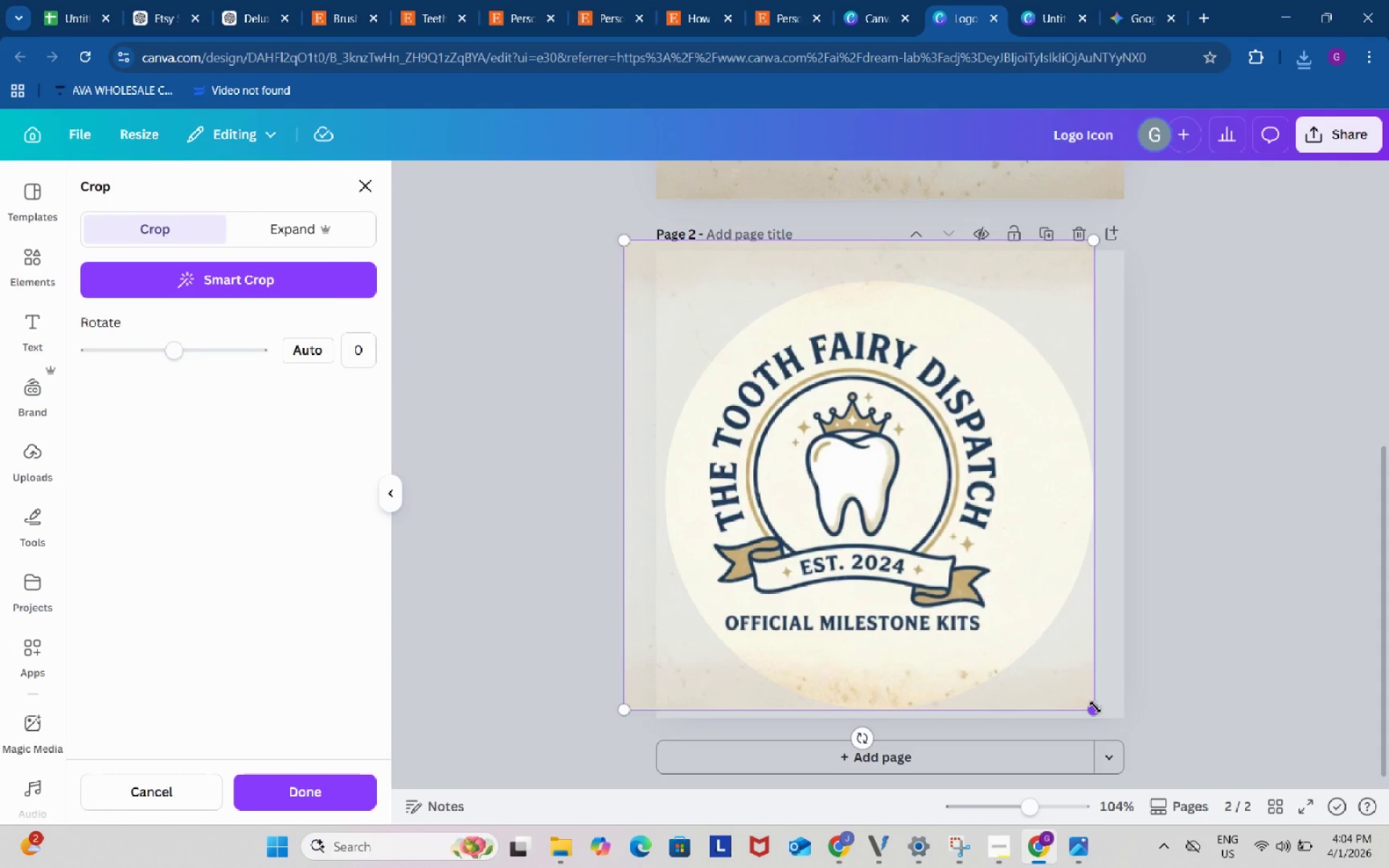 
left_click_drag(start_coordinate=[1095, 707], to_coordinate=[1149, 726])
 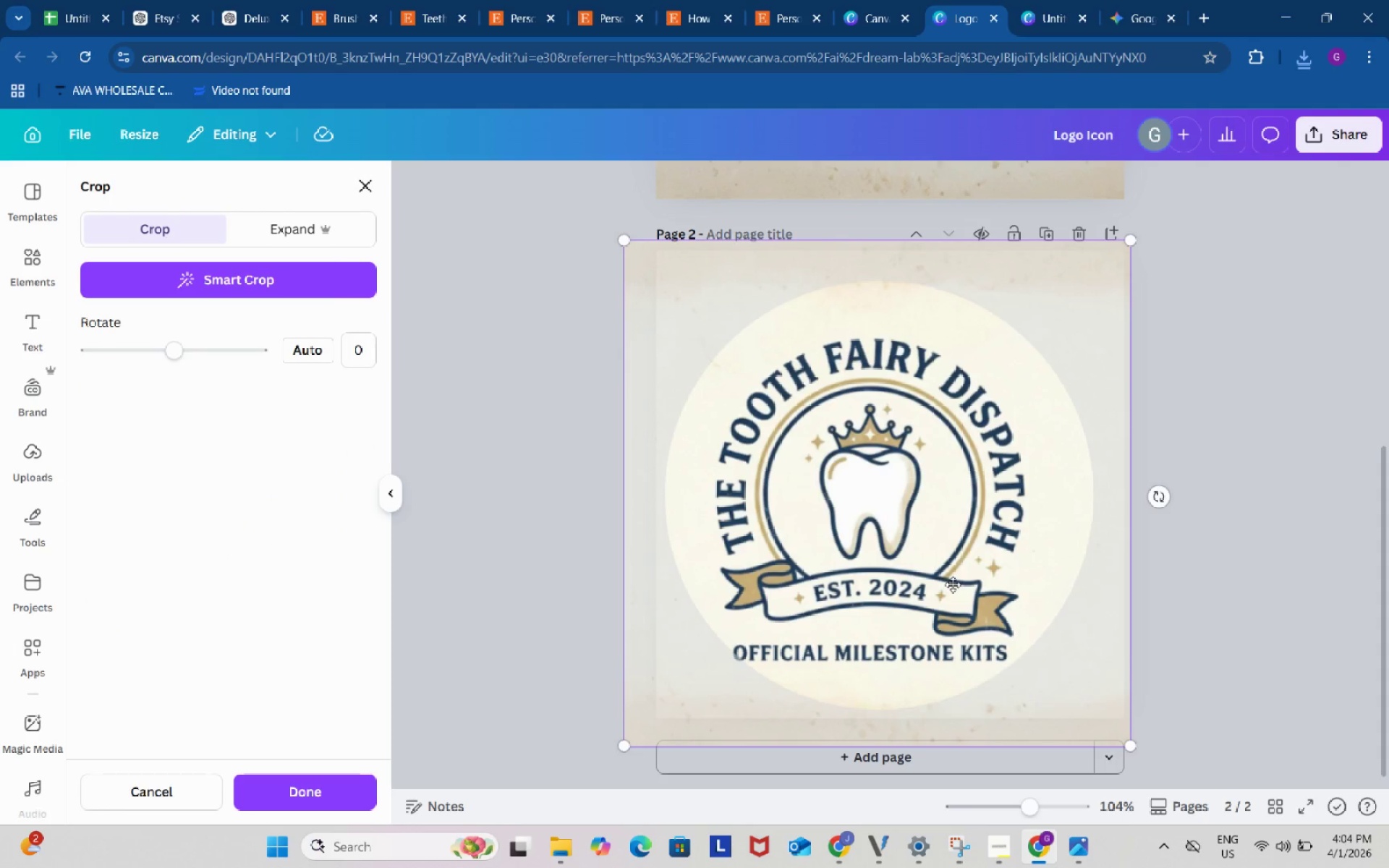 
left_click_drag(start_coordinate=[953, 586], to_coordinate=[965, 569])
 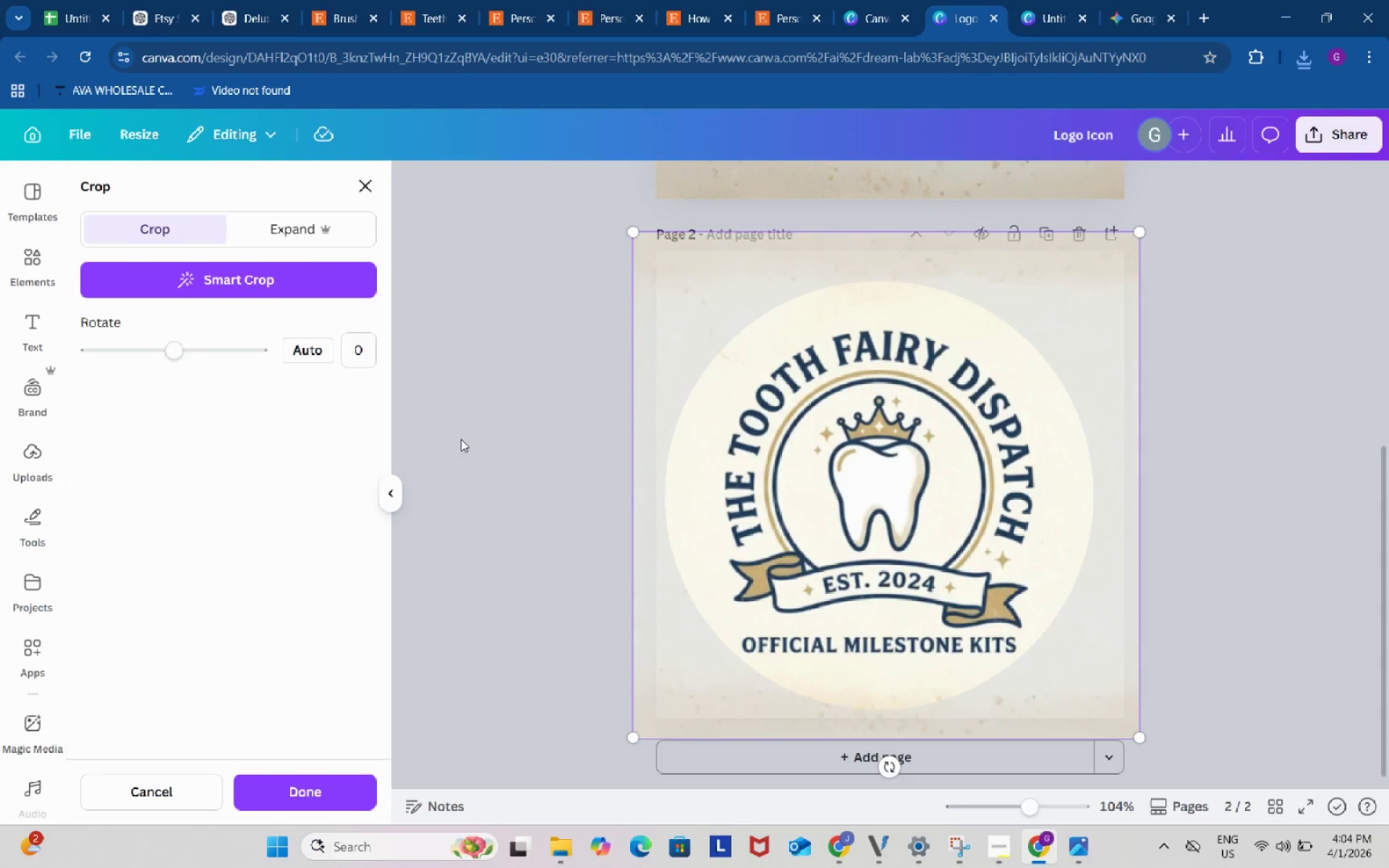 
double_click([461, 439])
 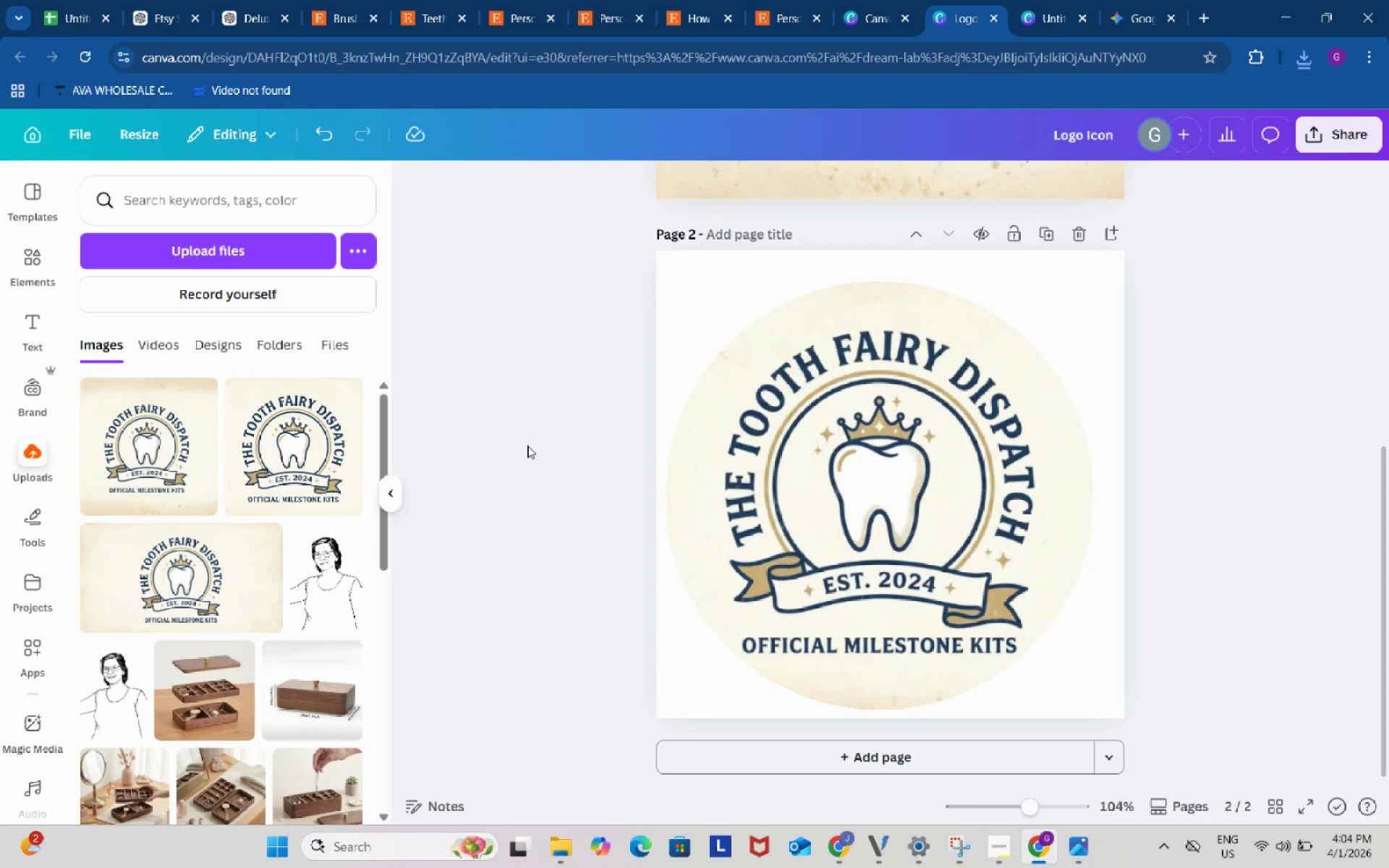 
left_click([527, 446])
 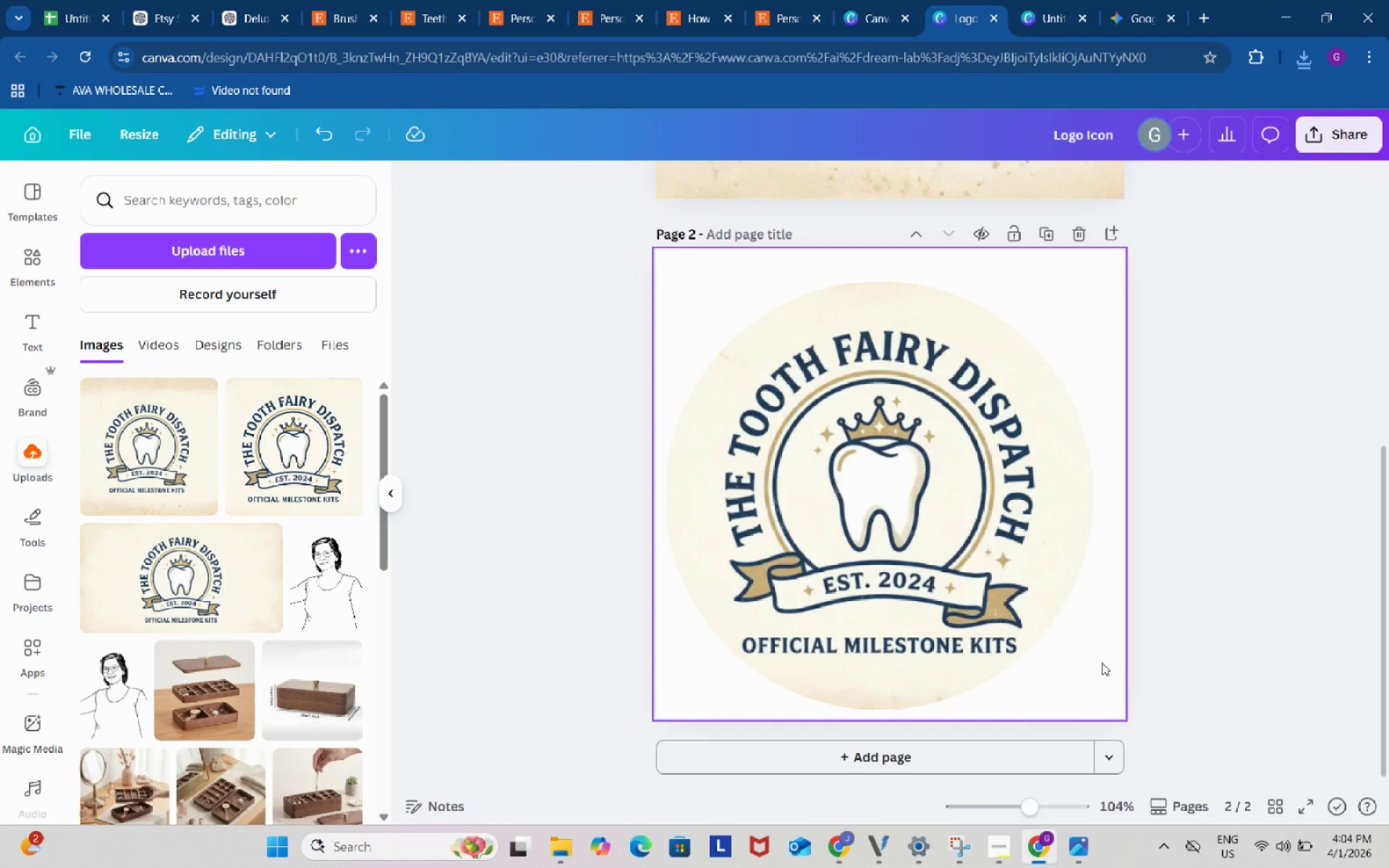 
wait(6.06)
 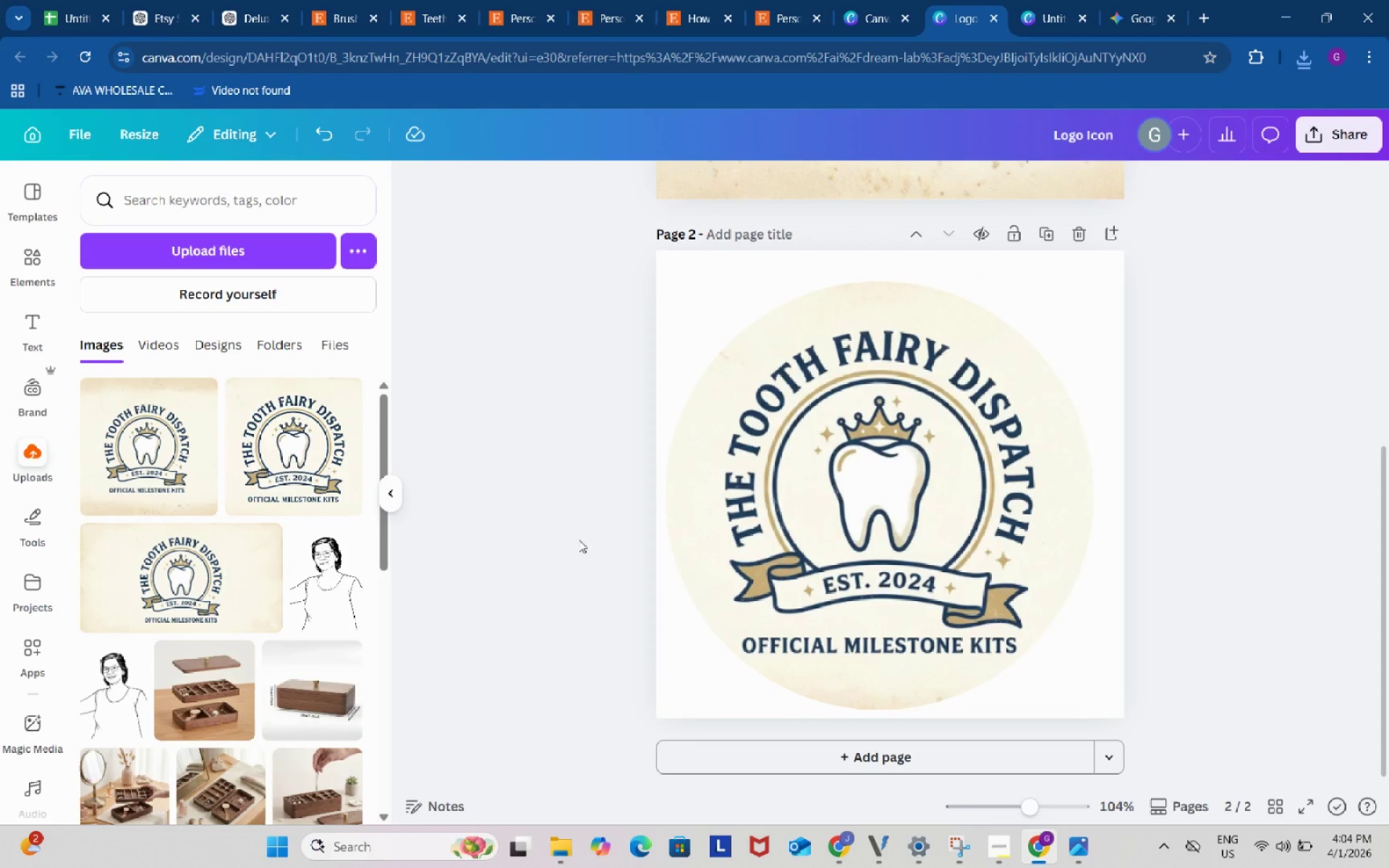 
double_click([1215, 631])
 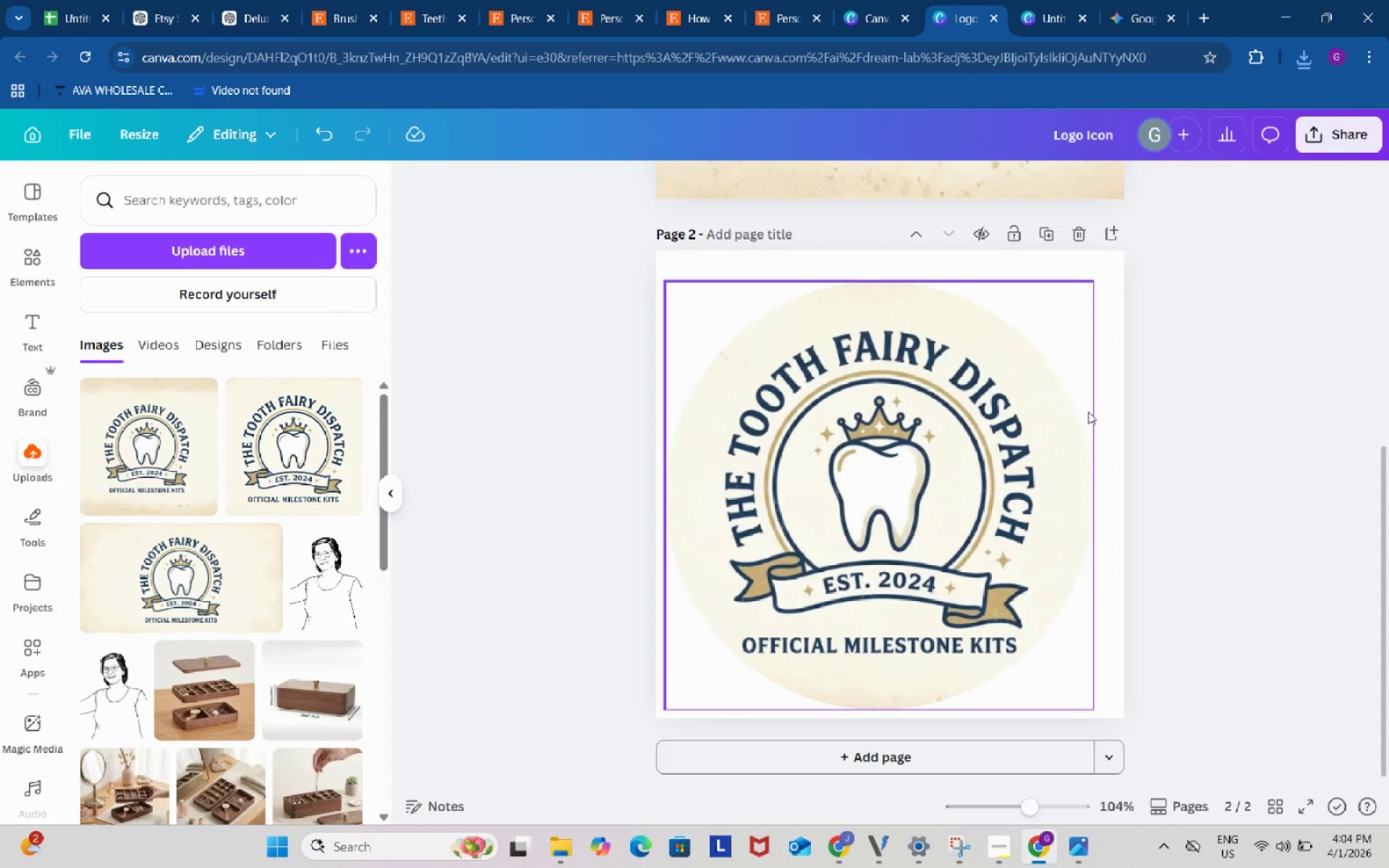 
left_click([1070, 380])
 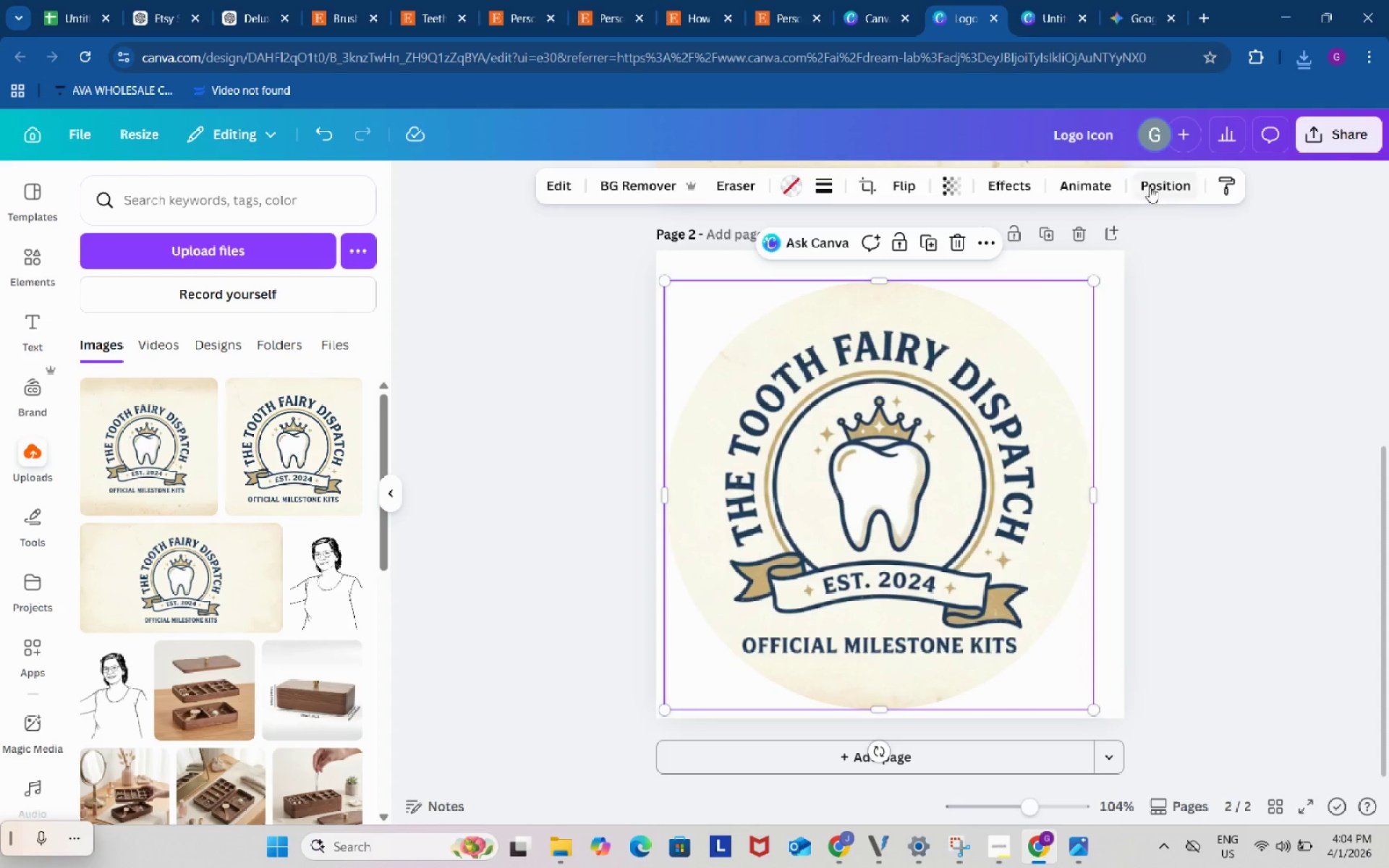 
left_click([1150, 187])
 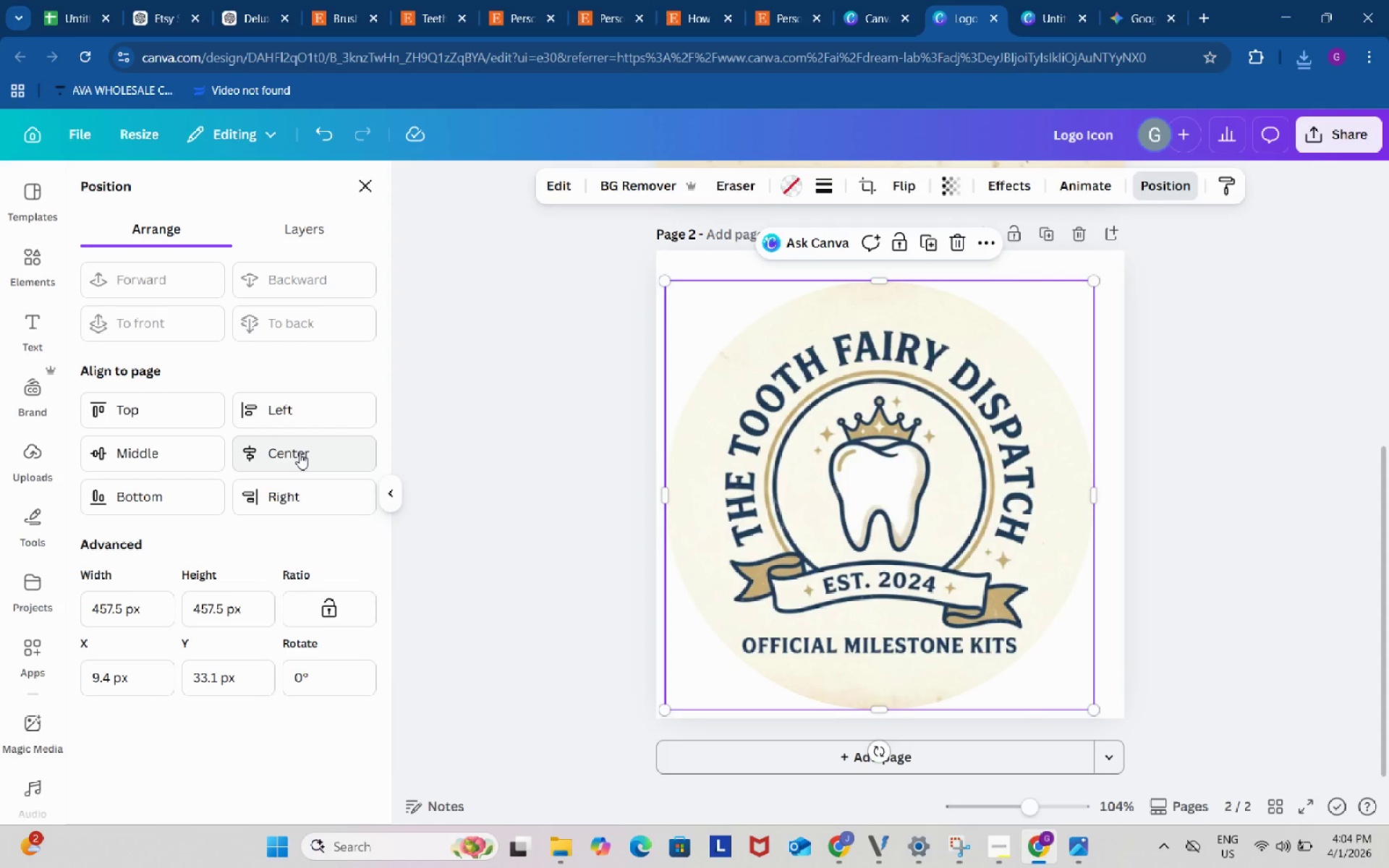 
left_click([300, 453])
 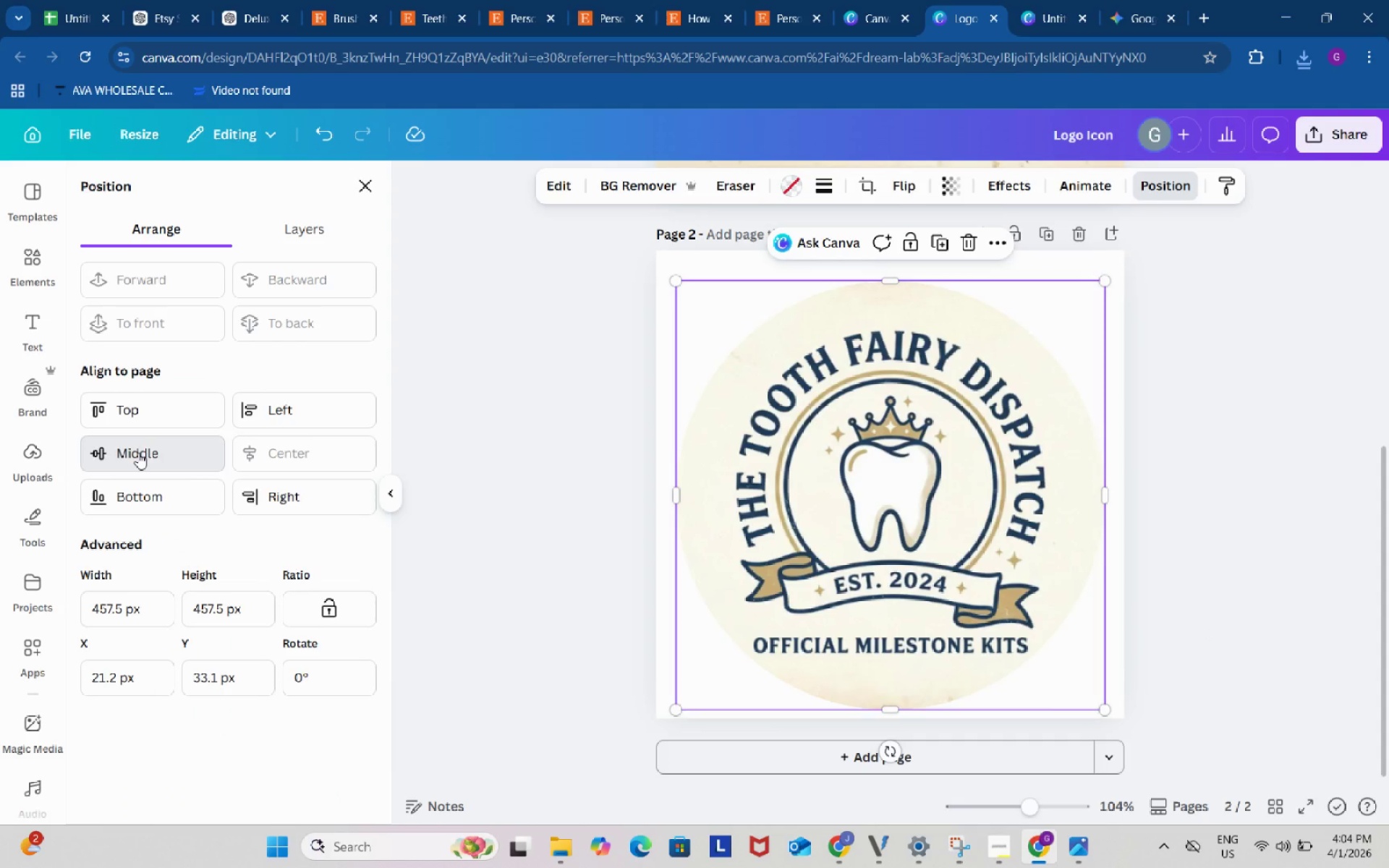 
left_click([138, 453])
 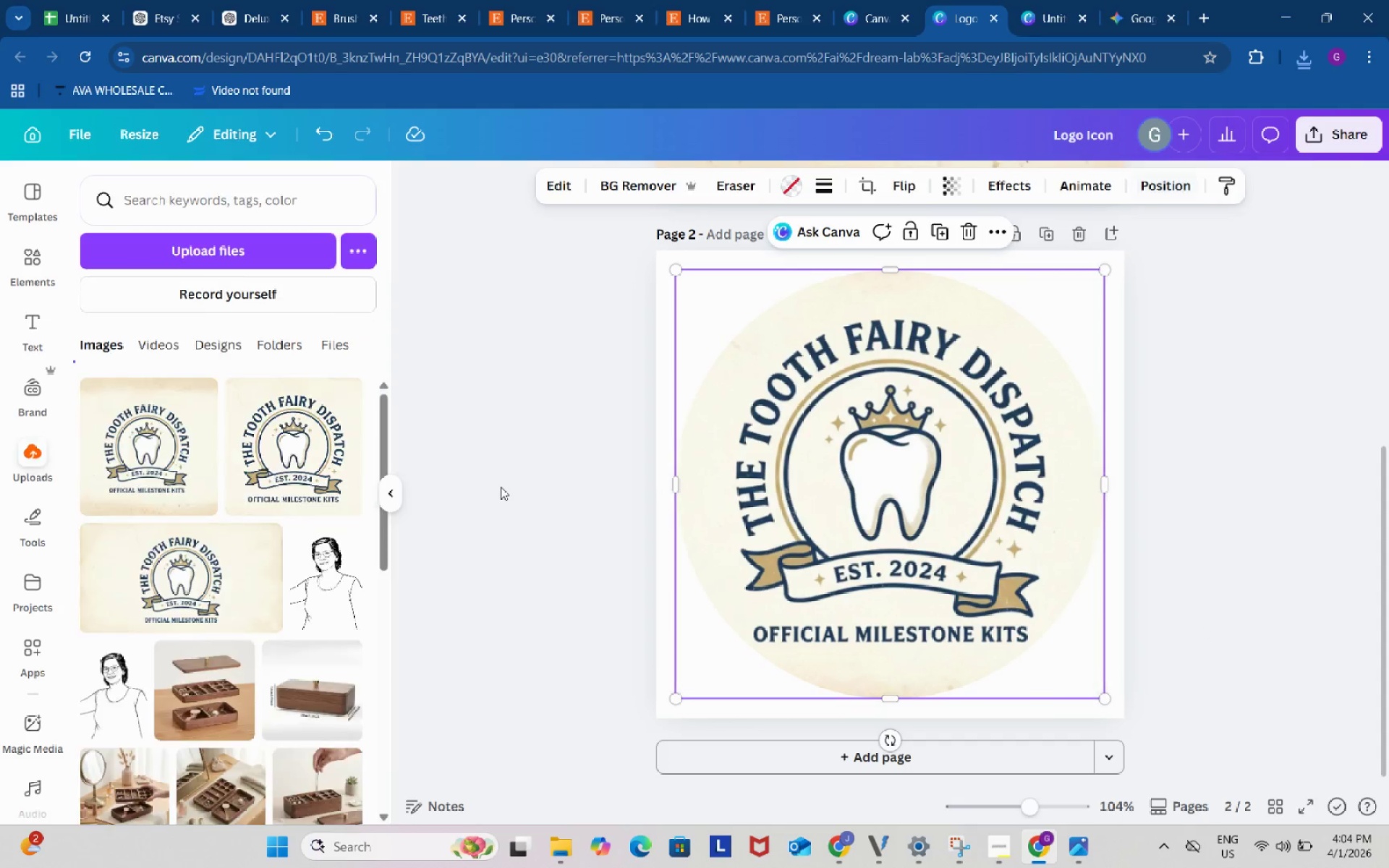 
double_click([501, 487])
 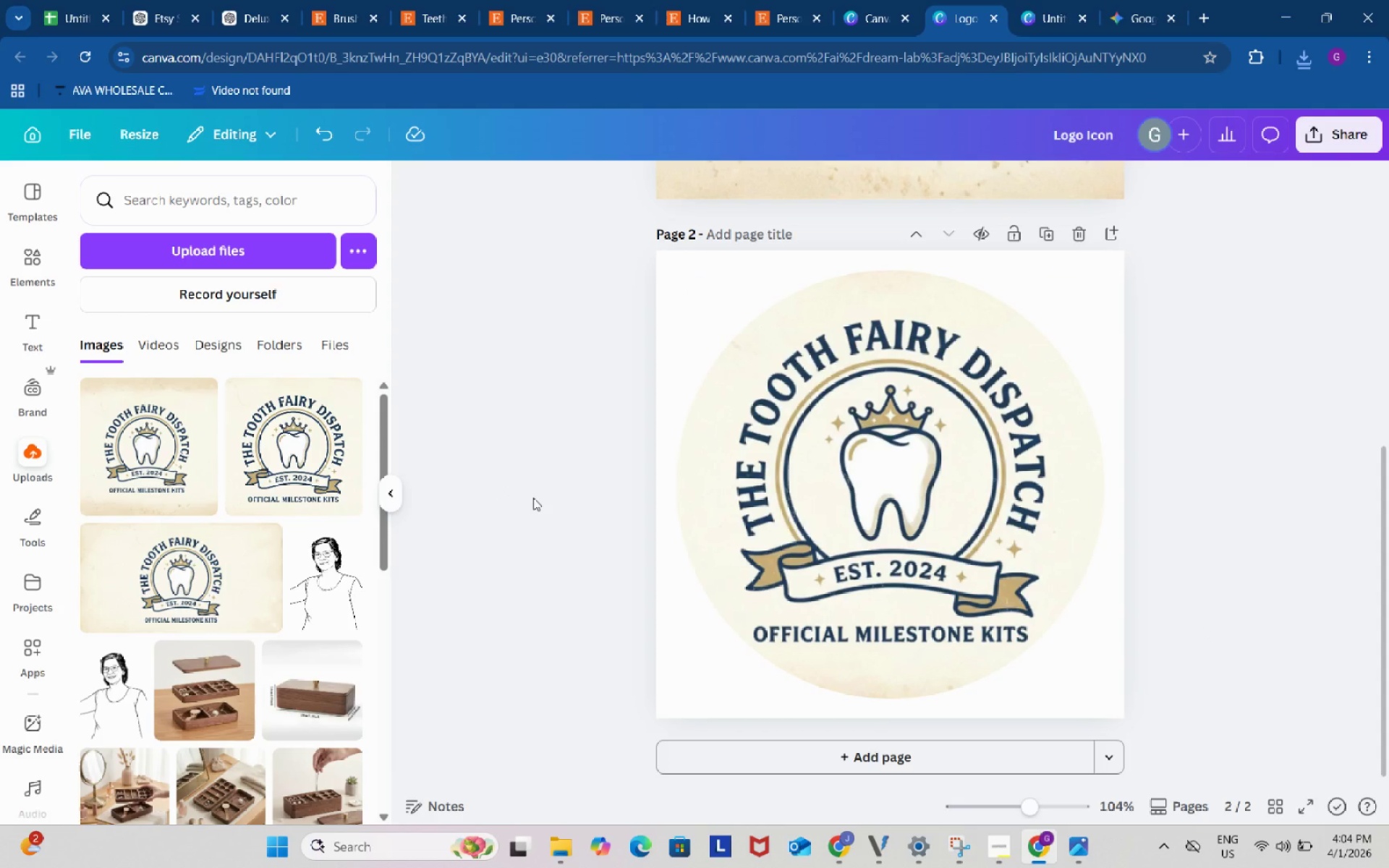 
left_click([533, 498])
 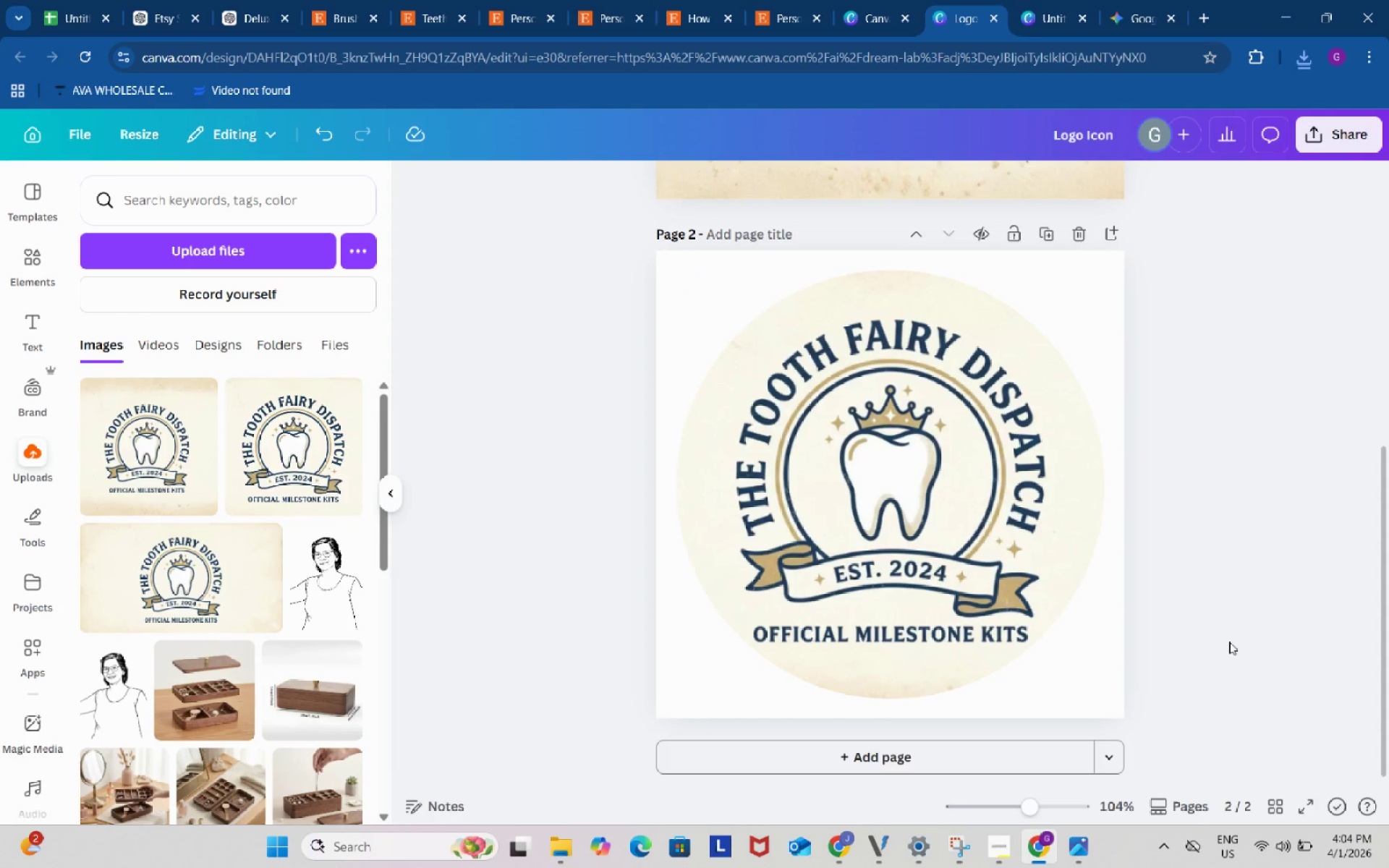 
scroll: coordinate [1229, 642], scroll_direction: up, amount: 3.0
 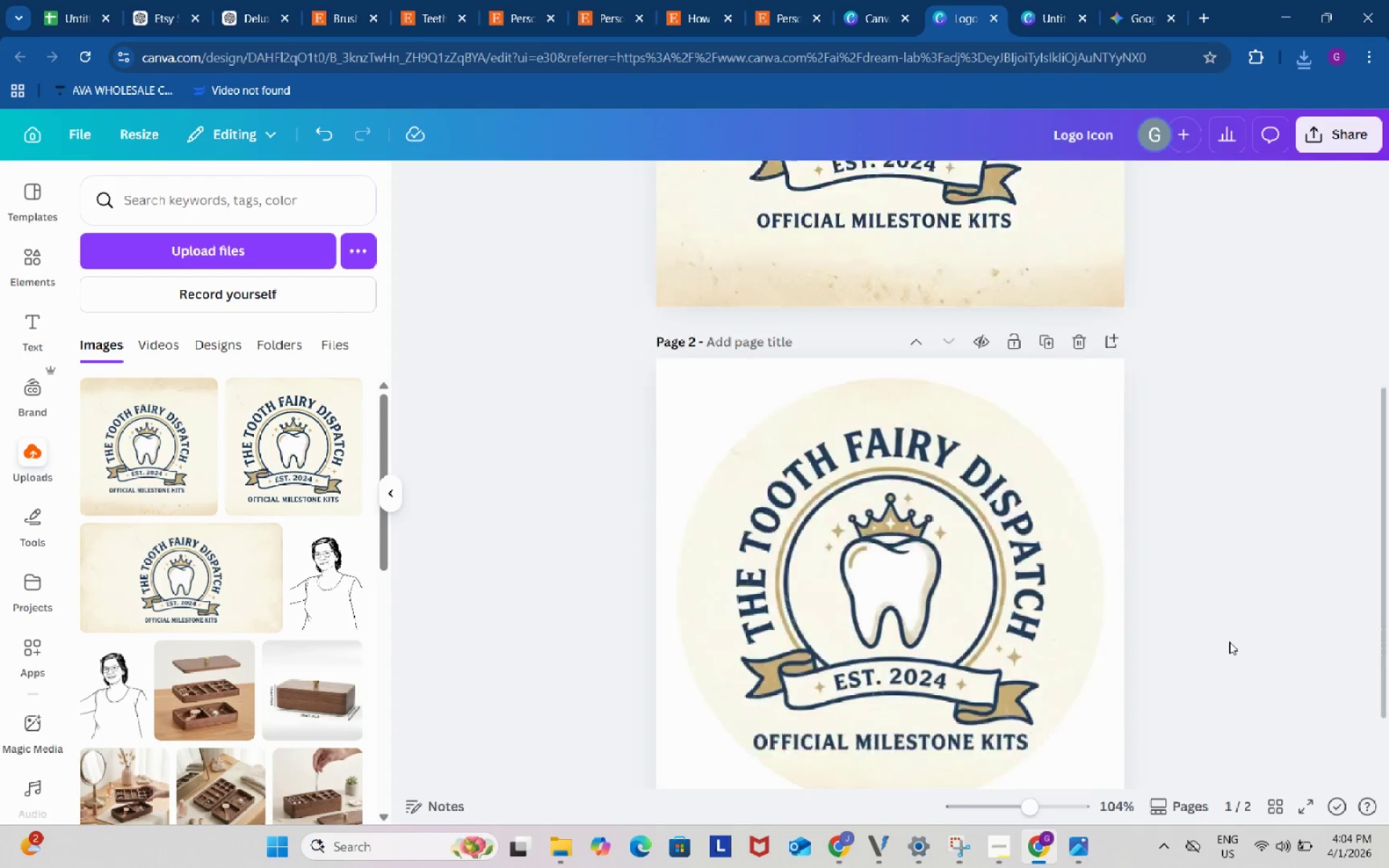 
scroll: coordinate [1229, 642], scroll_direction: down, amount: 3.0
 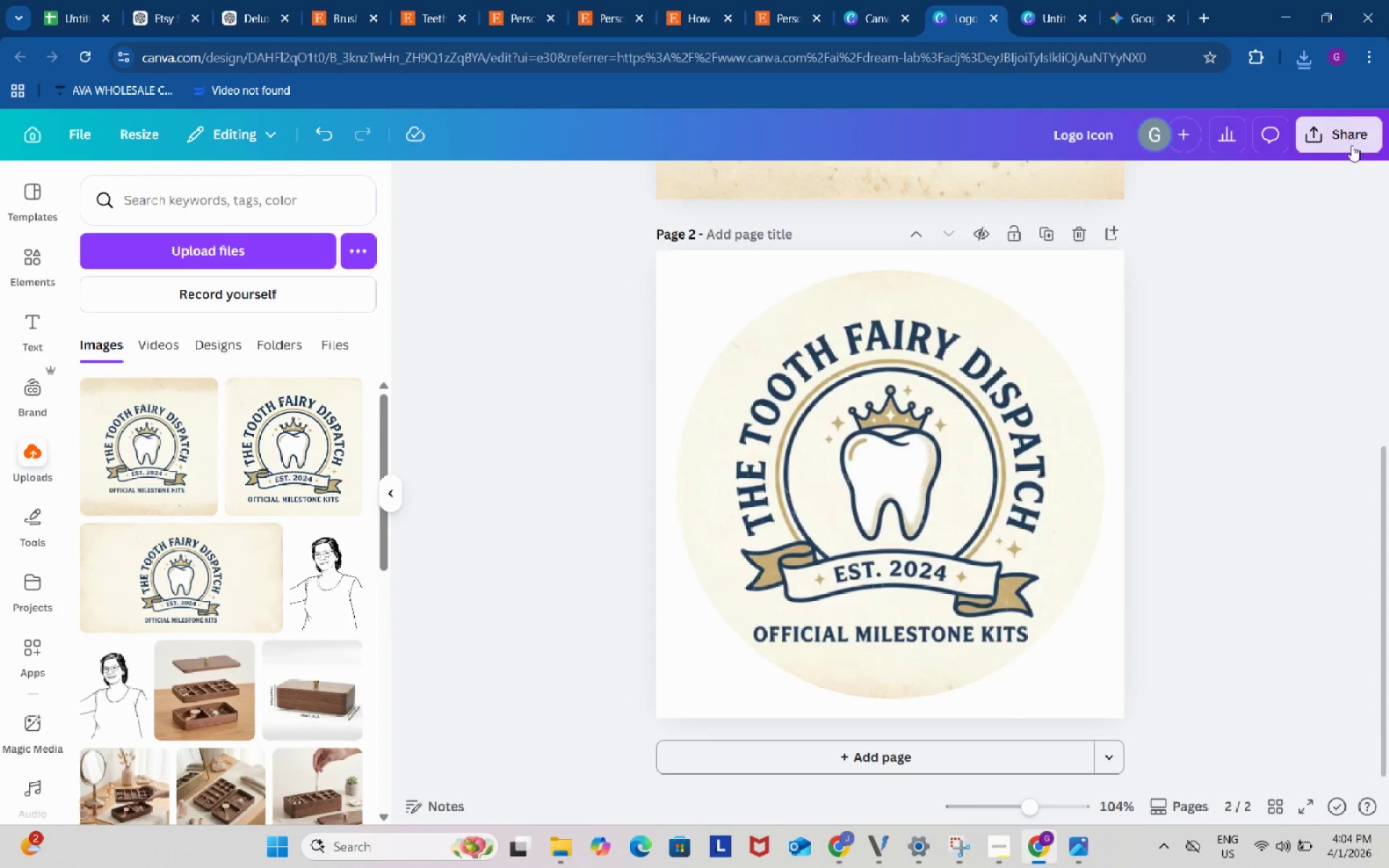 
left_click([1351, 145])
 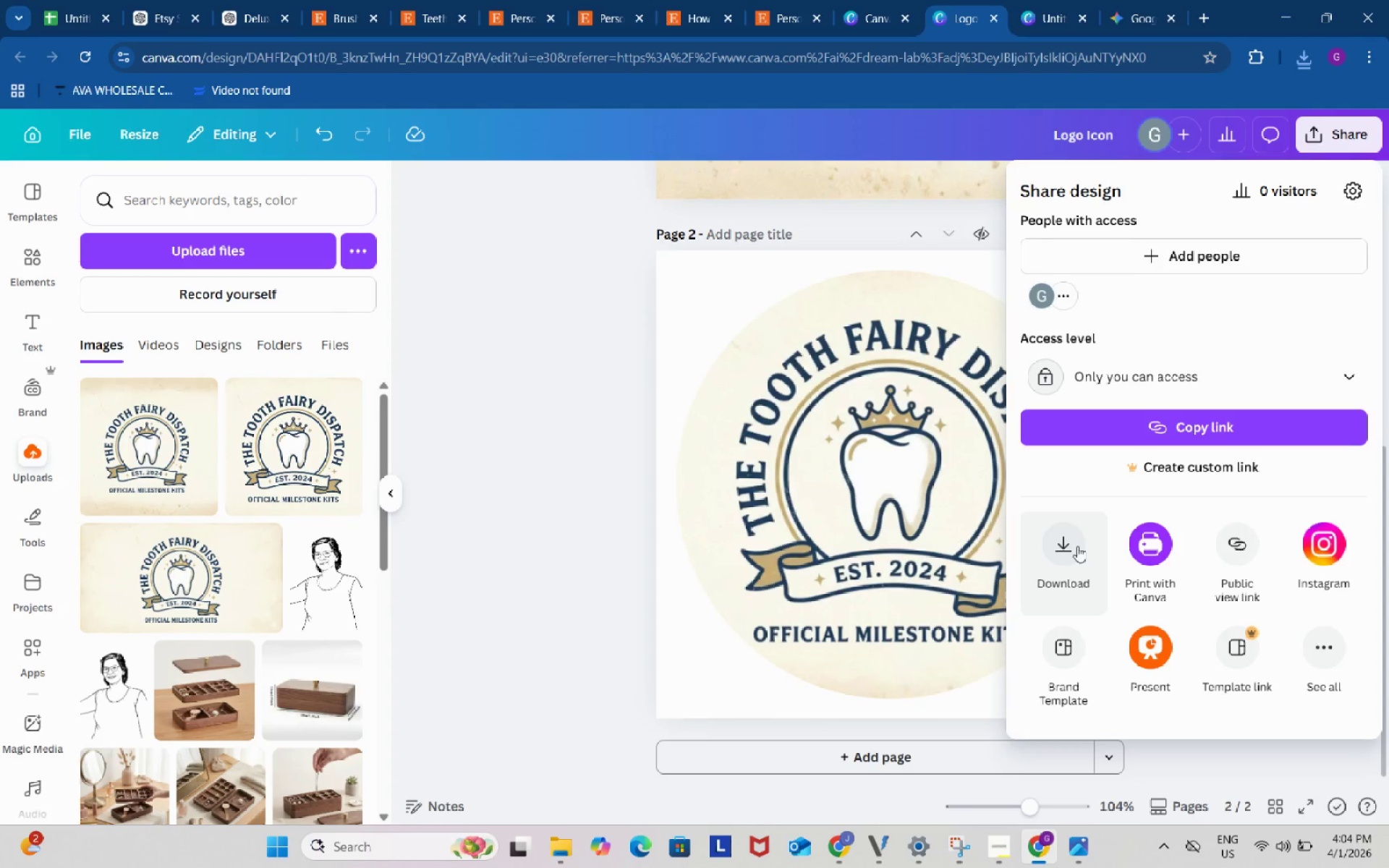 
left_click([1077, 546])
 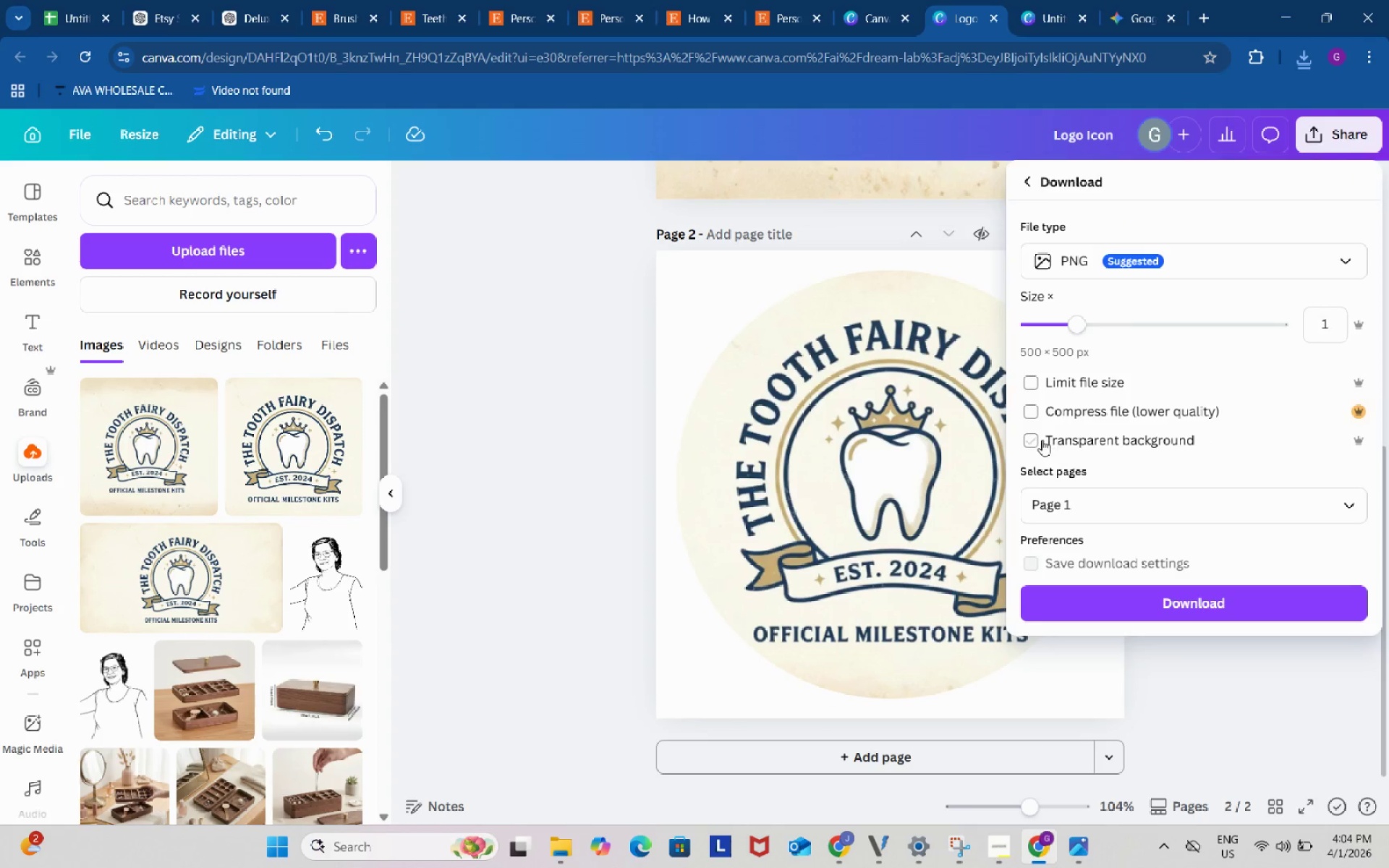 
left_click([1042, 440])
 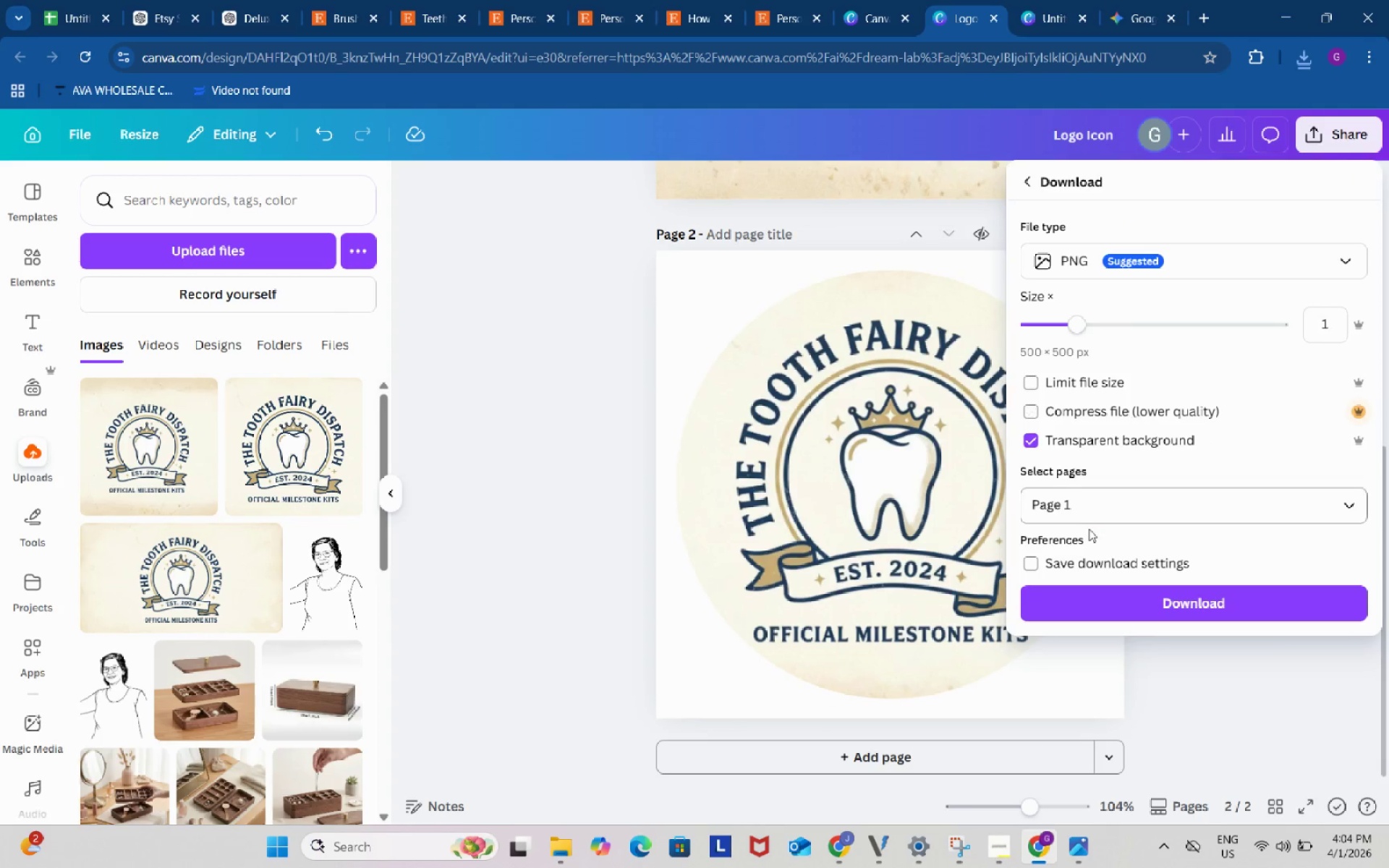 
left_click([1097, 512])
 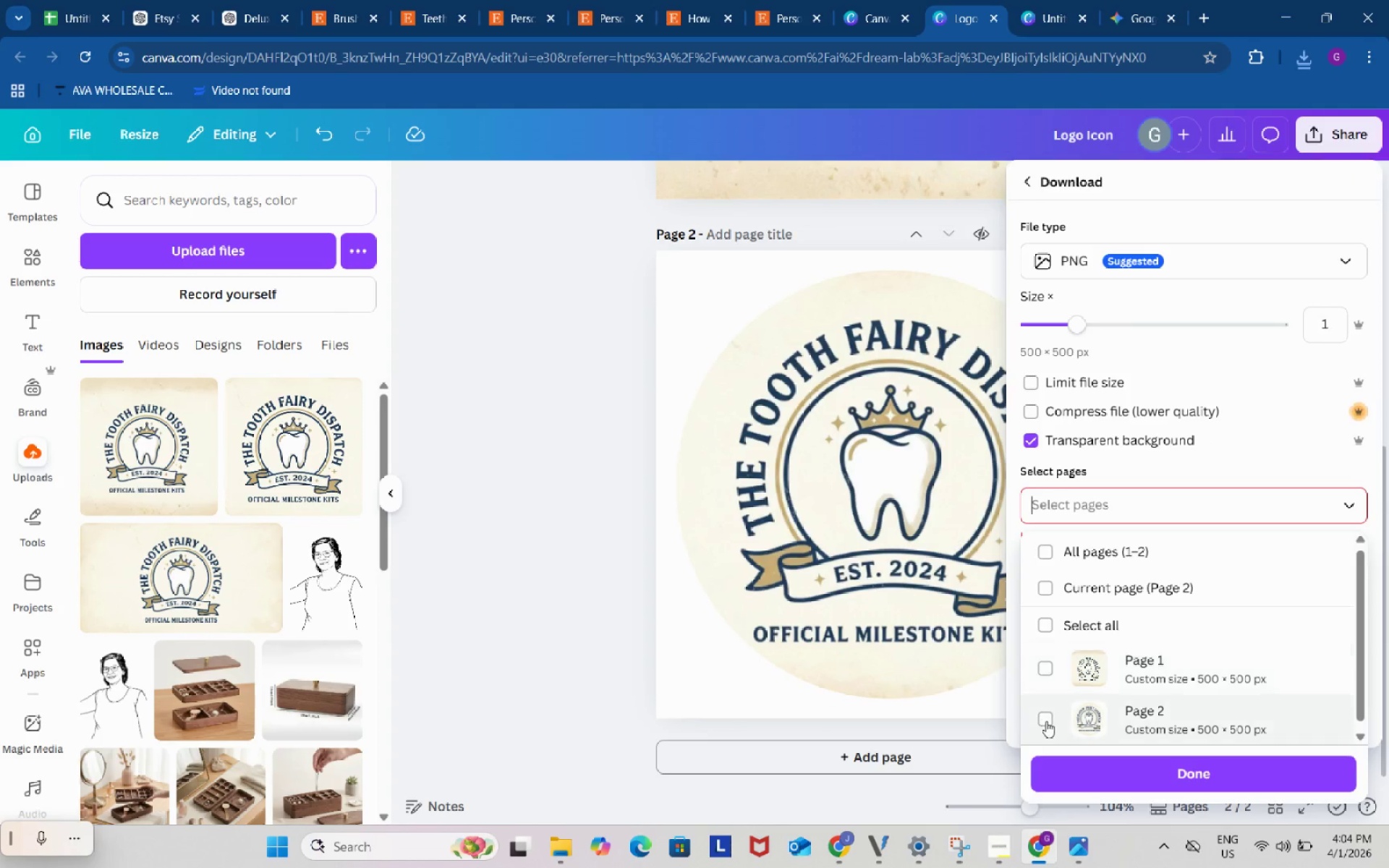 
left_click([1047, 723])
 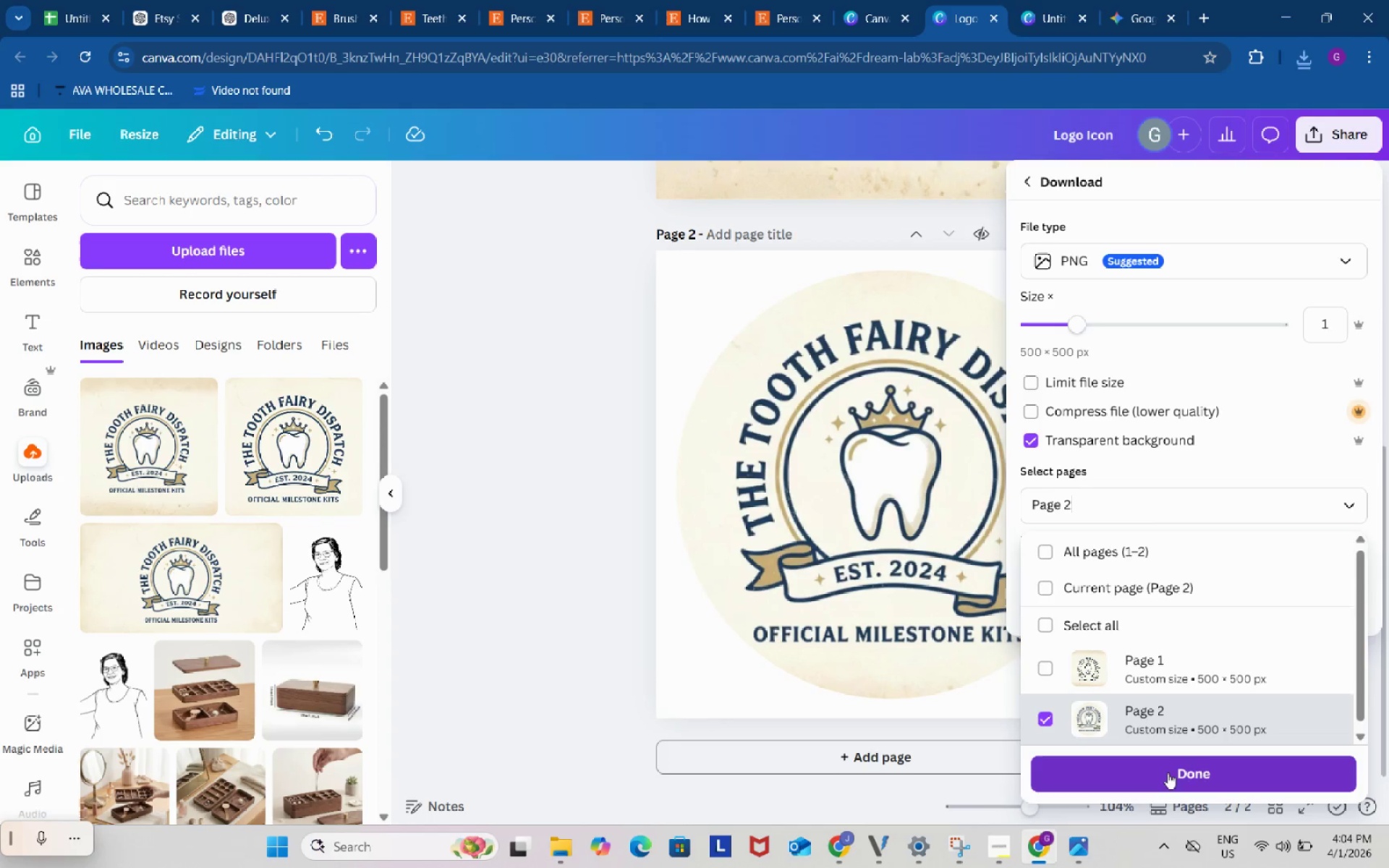 
left_click([1168, 773])
 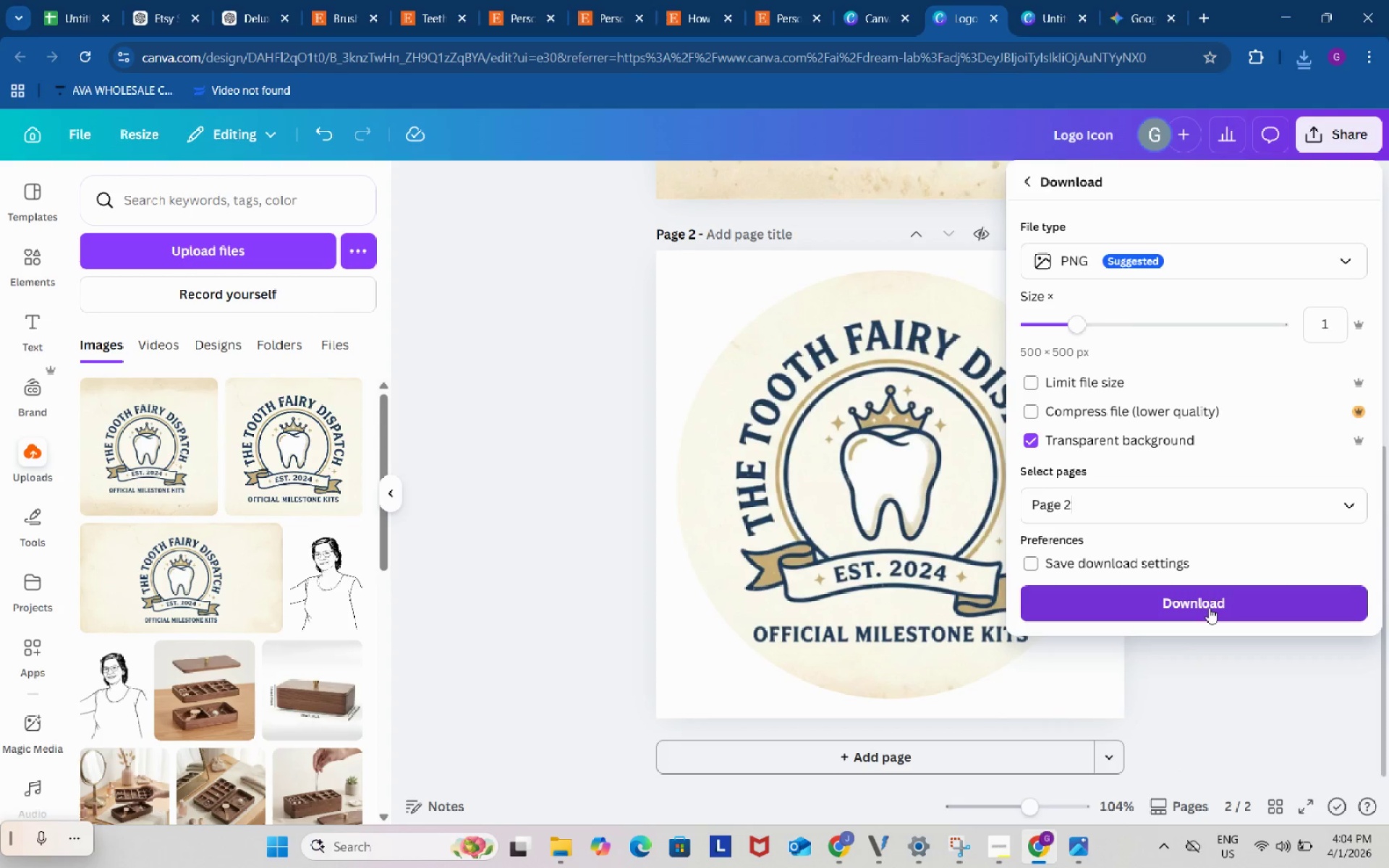 
left_click([1209, 608])
 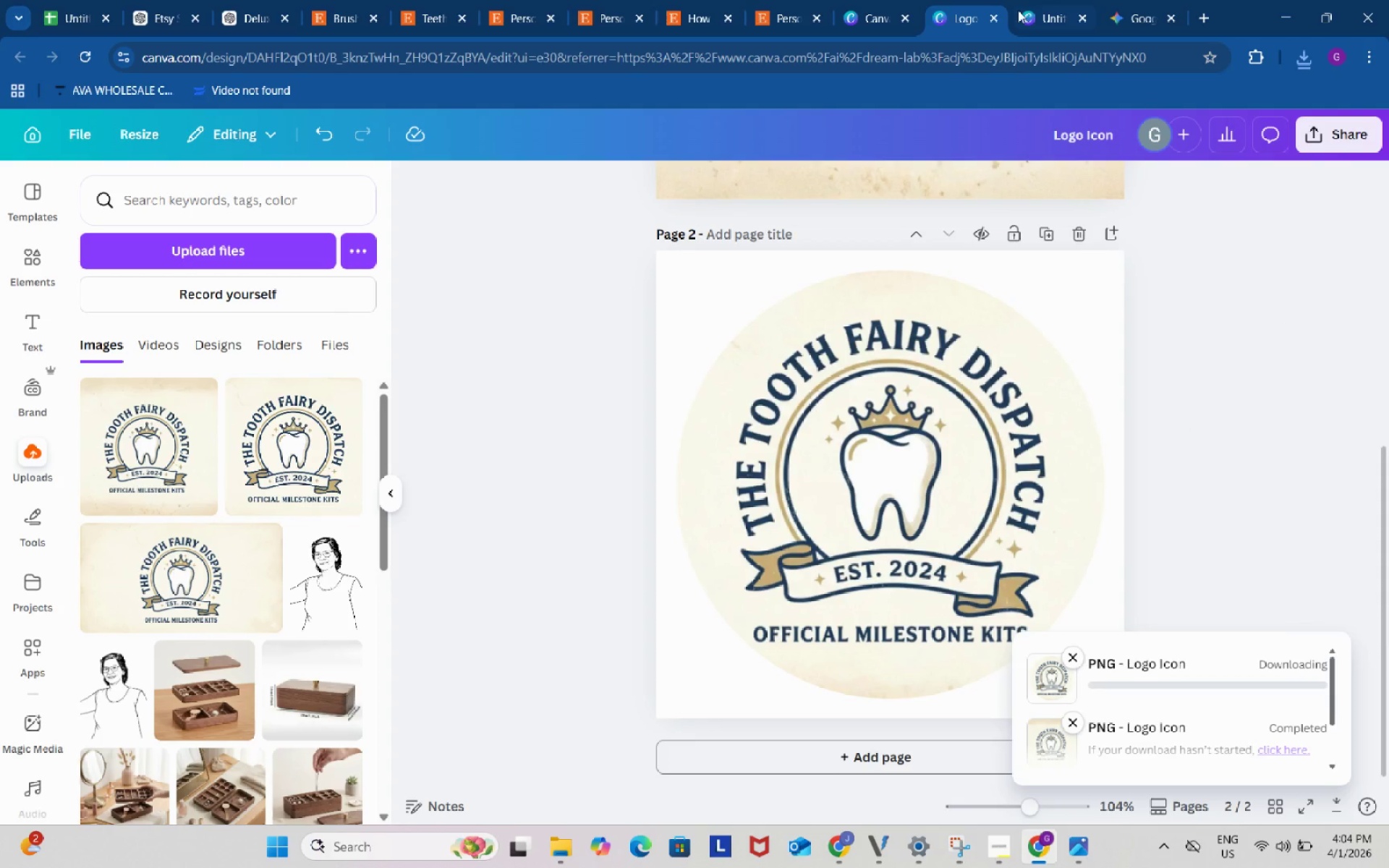 
left_click([1042, 0])
 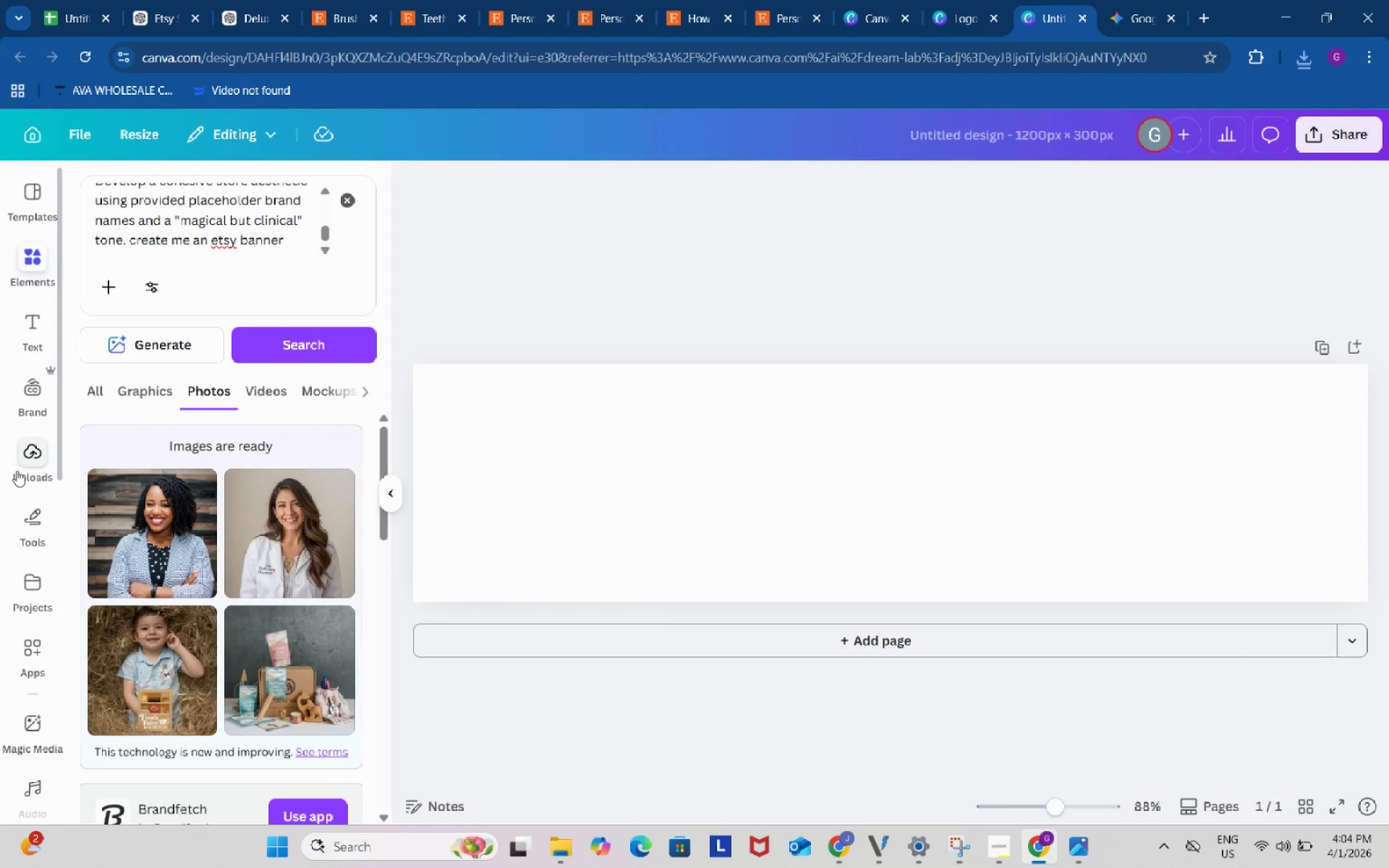 
left_click([17, 470])
 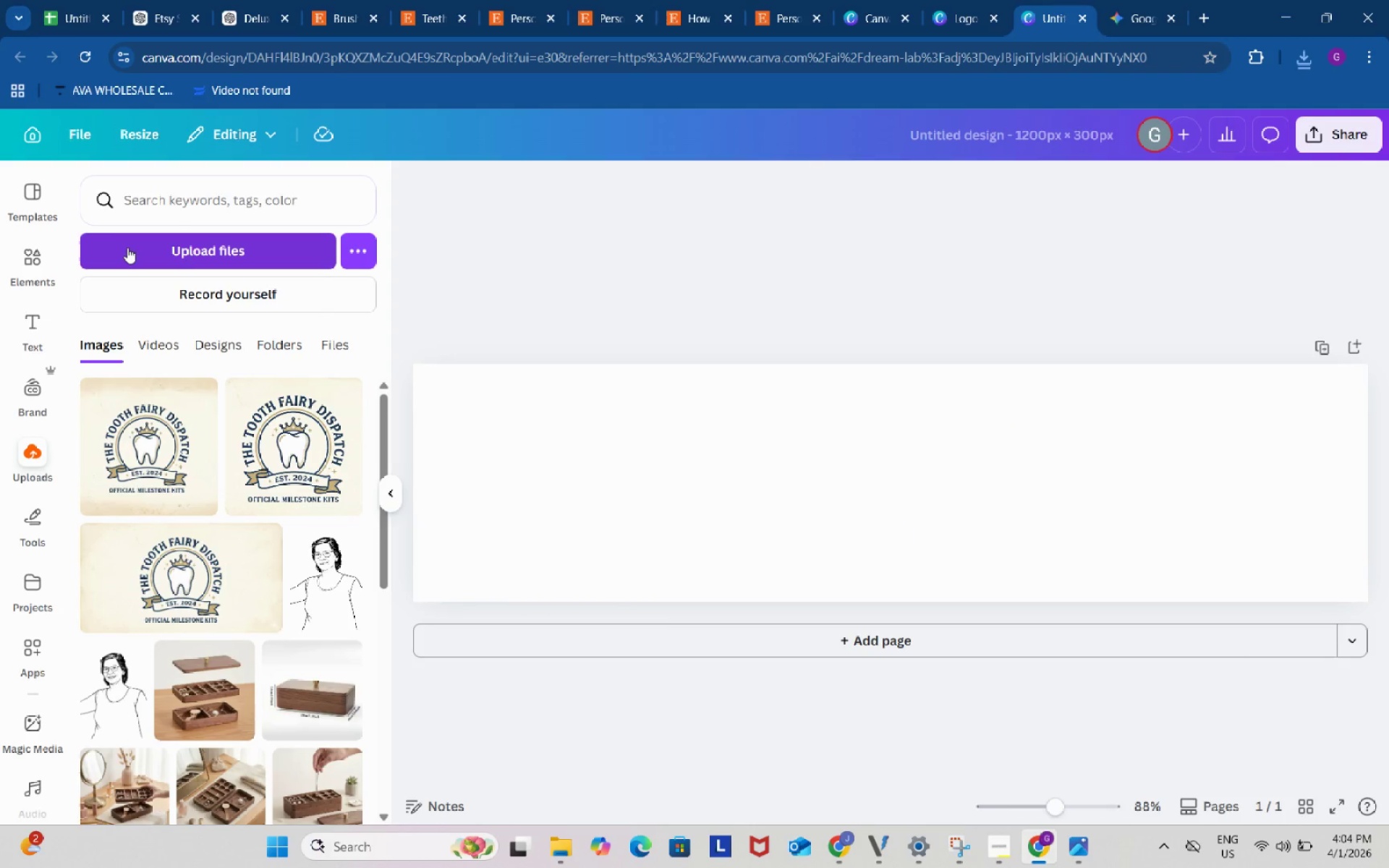 
left_click([127, 247])
 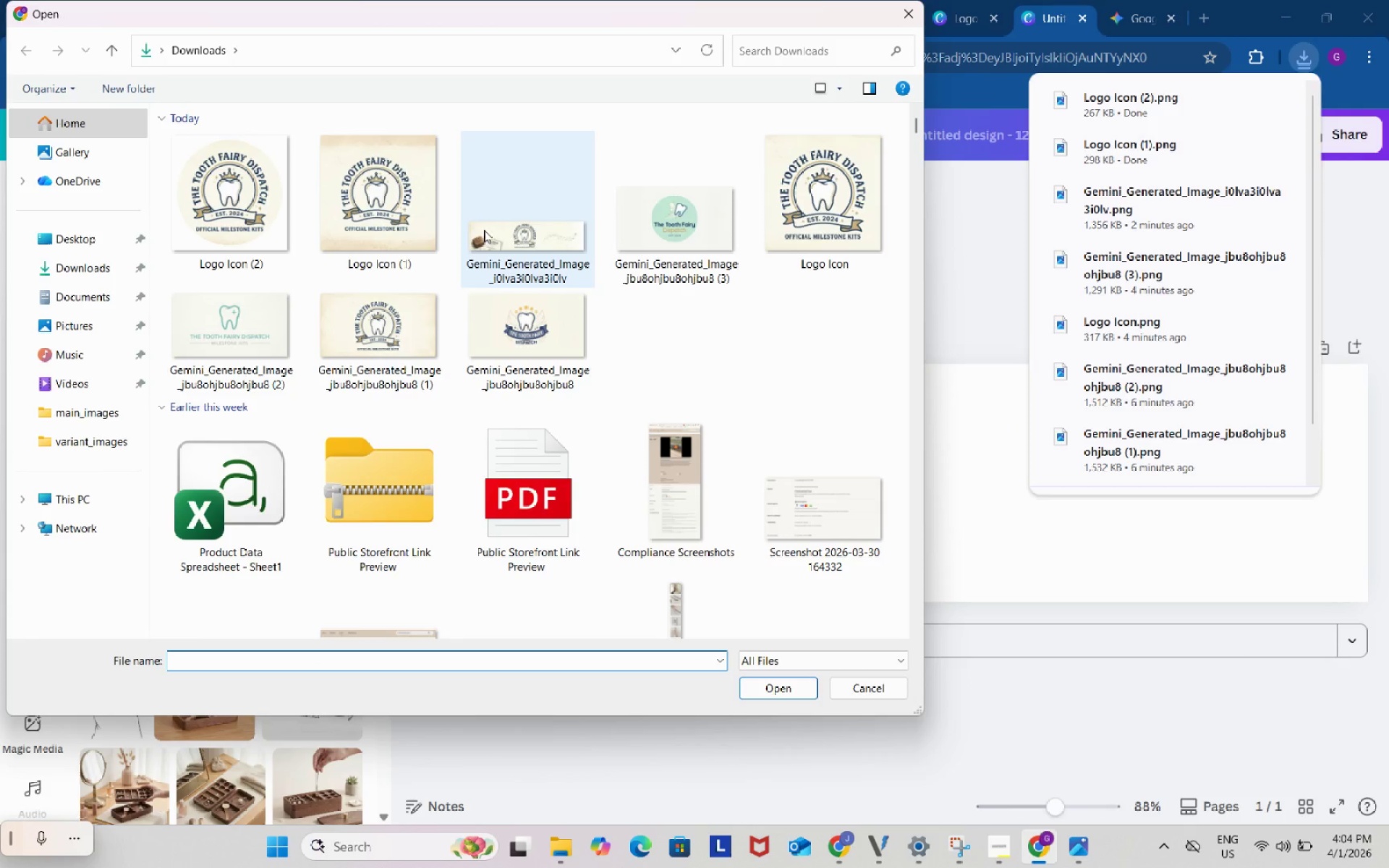 
left_click([497, 226])
 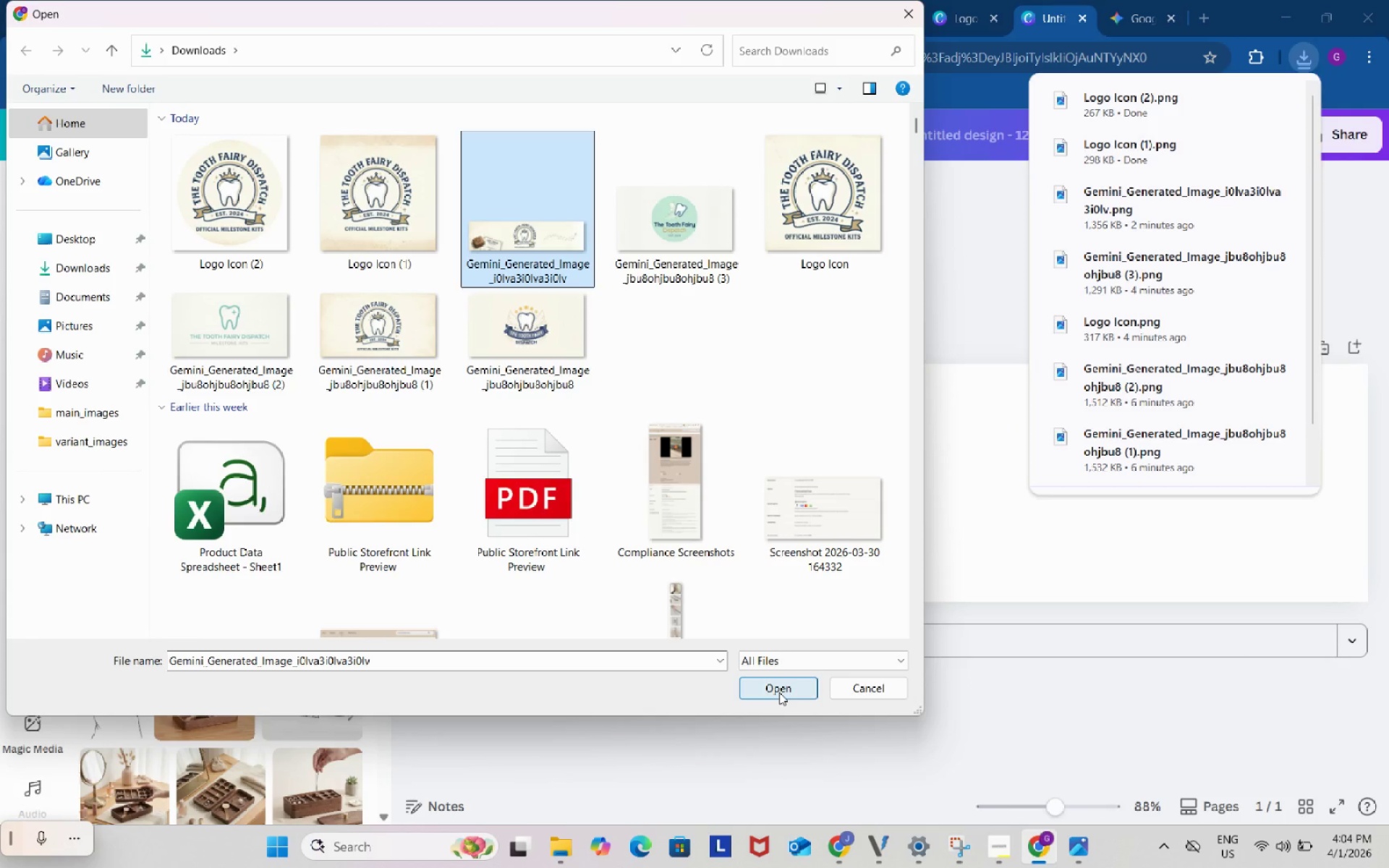 
left_click([779, 692])
 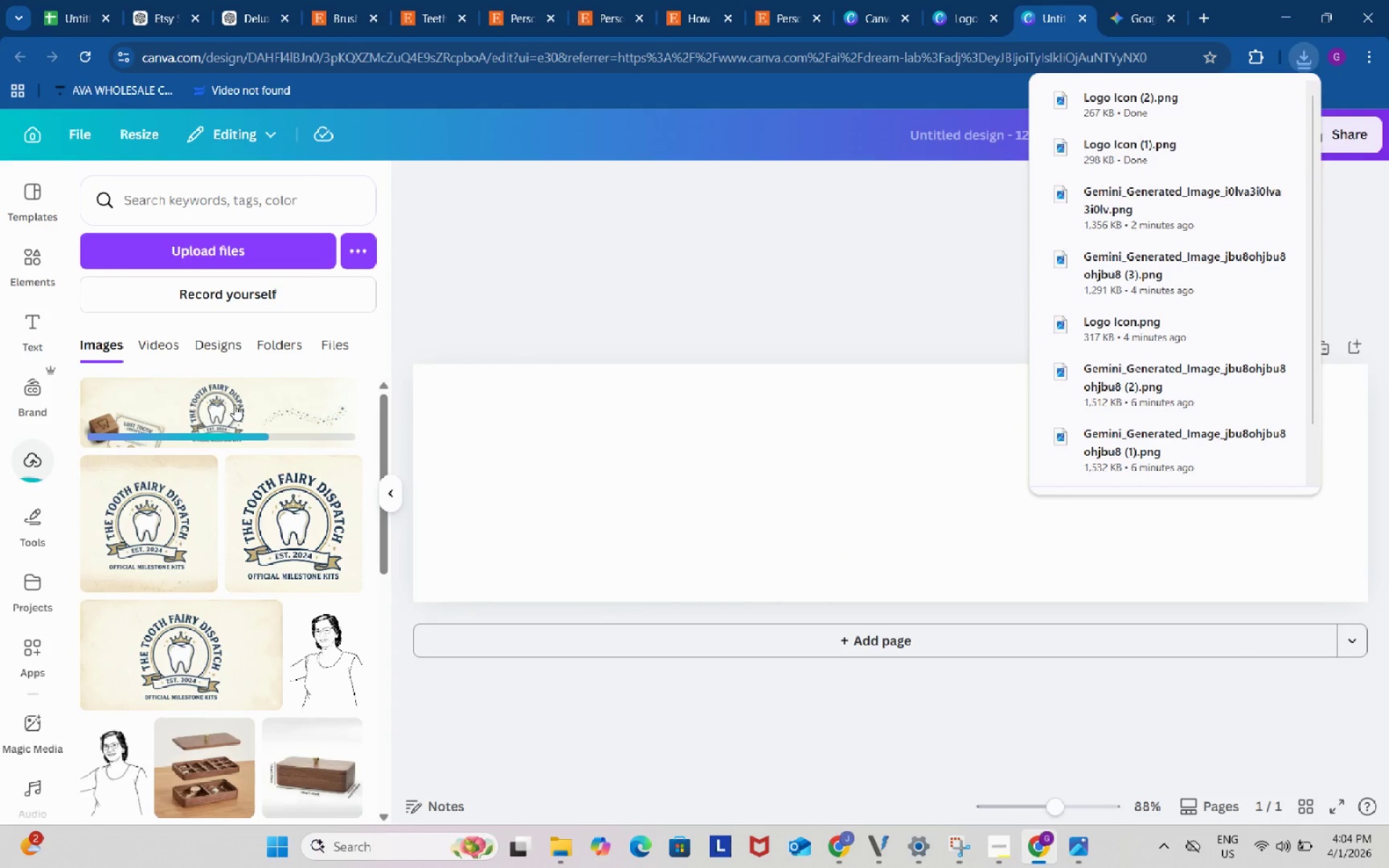 
left_click([232, 400])
 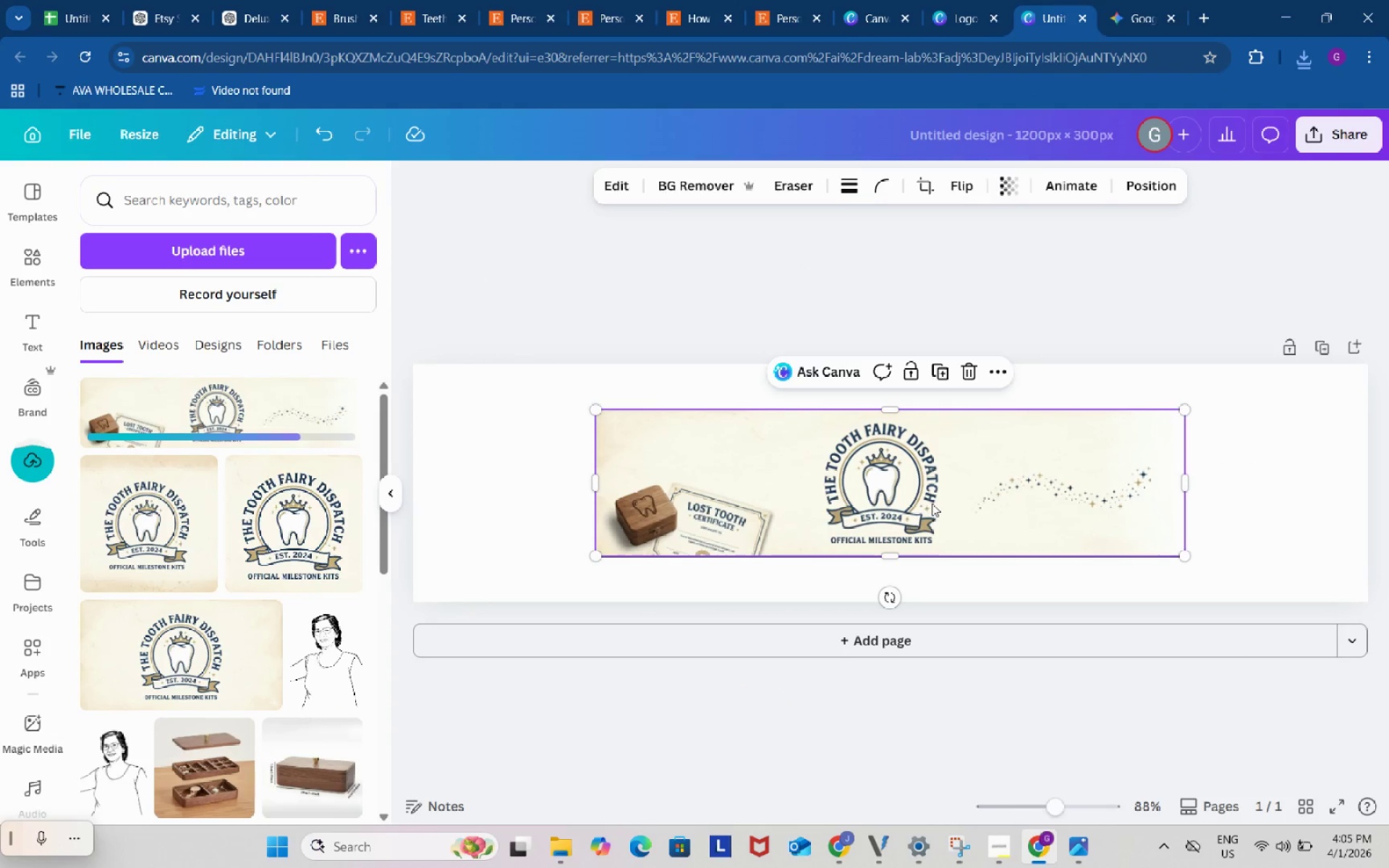 
left_click_drag(start_coordinate=[932, 503], to_coordinate=[745, 458])
 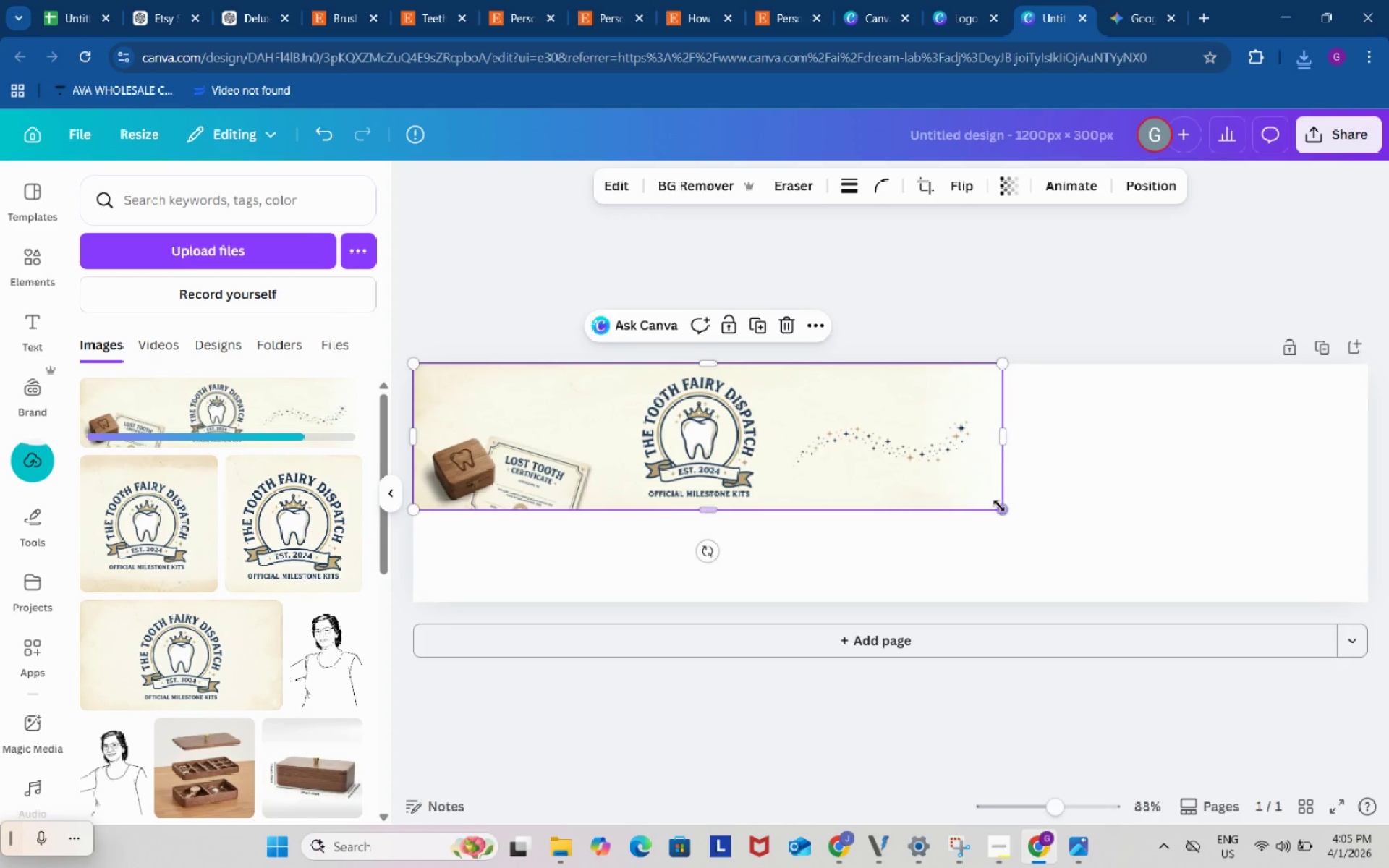 
left_click_drag(start_coordinate=[999, 506], to_coordinate=[1364, 603])
 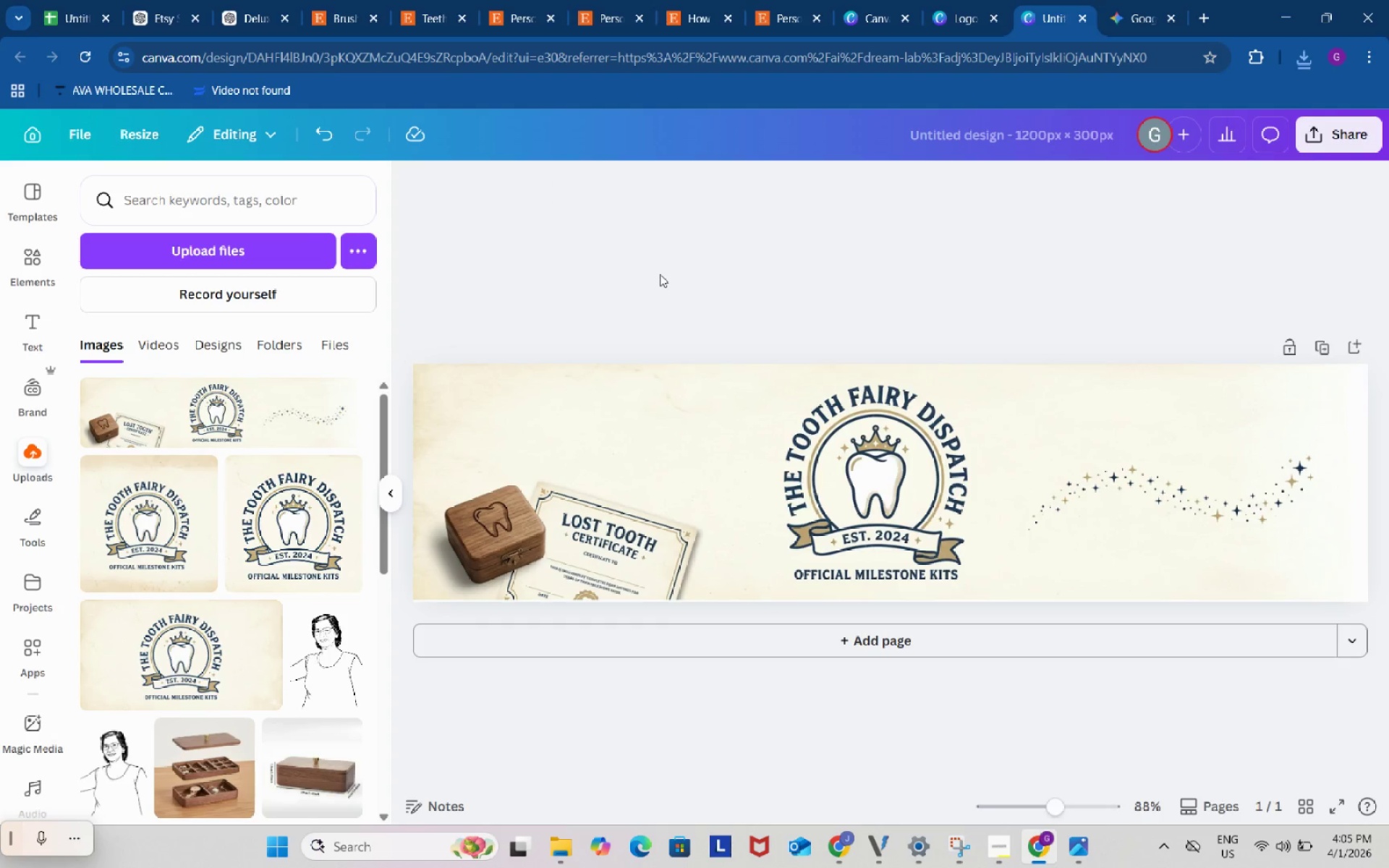 
double_click([660, 274])
 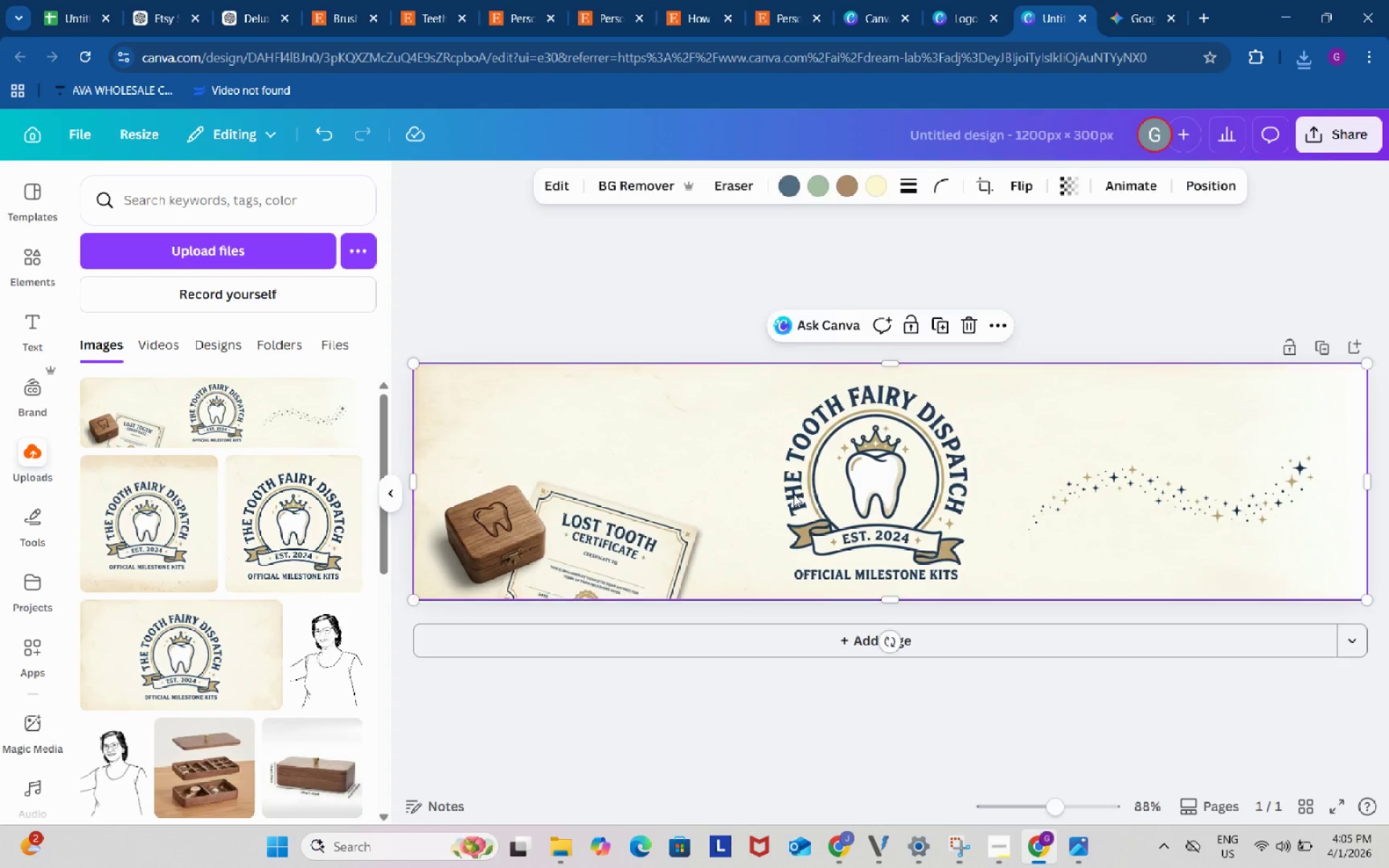 
left_click([794, 494])
 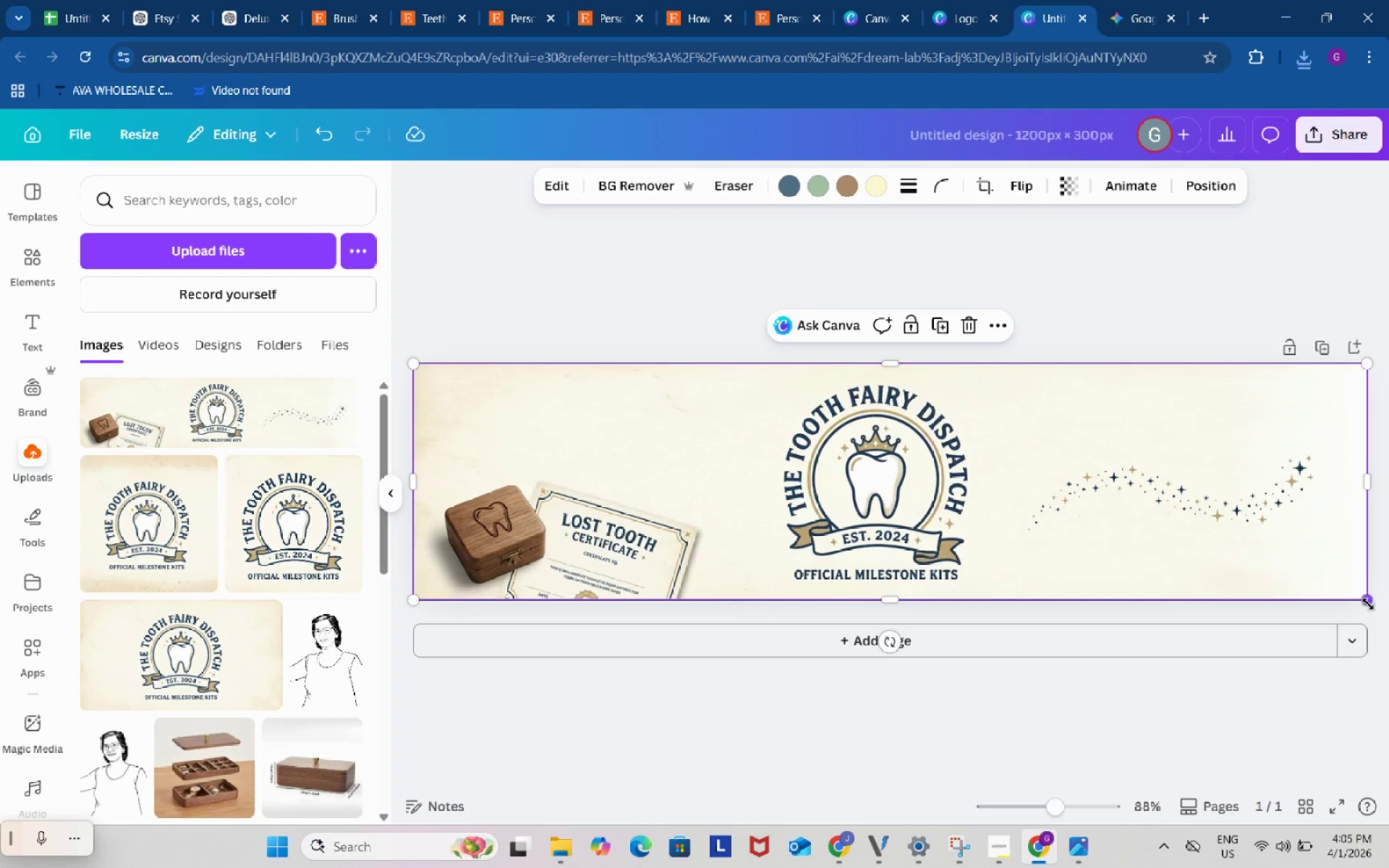 
left_click_drag(start_coordinate=[1368, 604], to_coordinate=[1374, 608])
 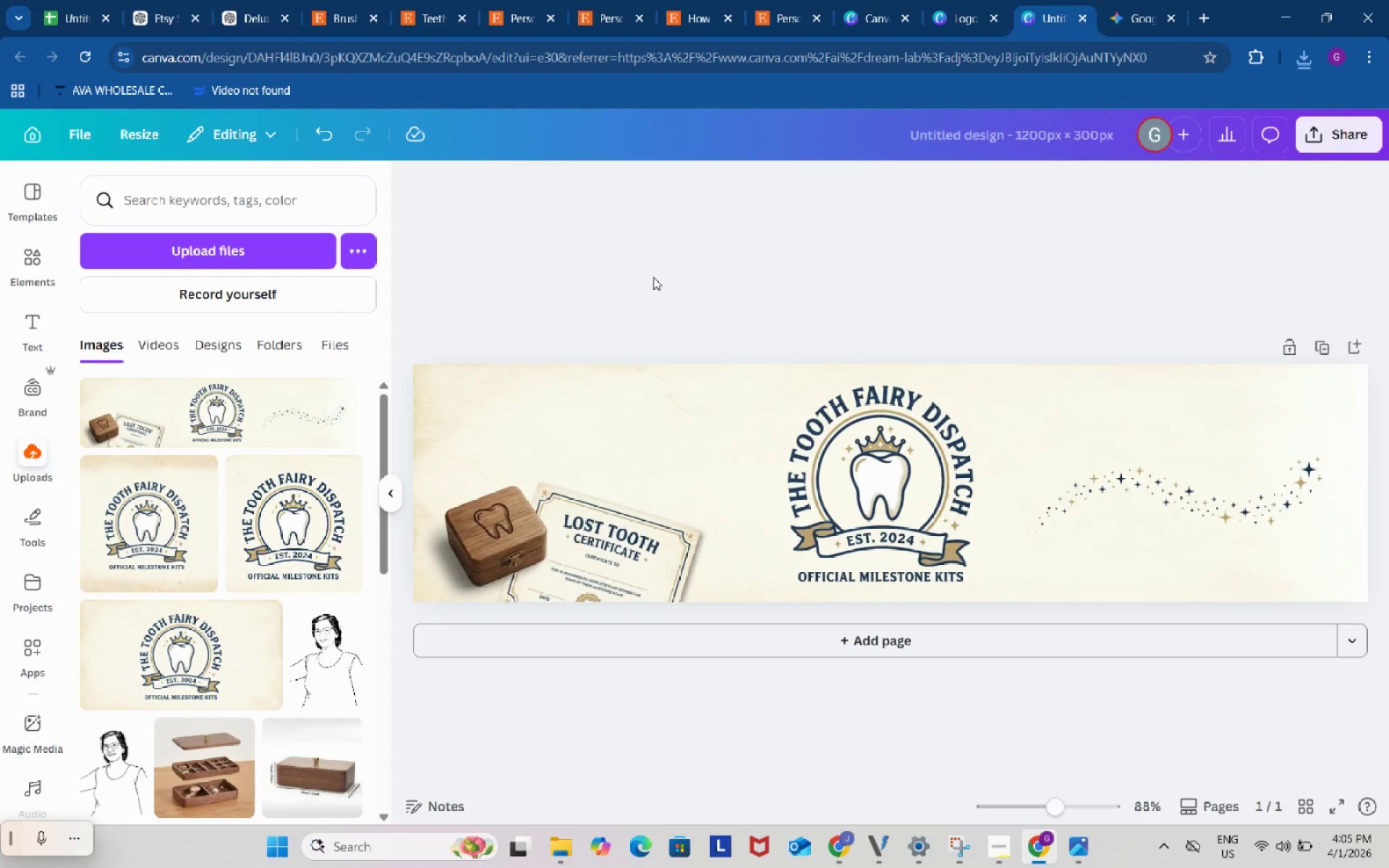 
double_click([653, 277])
 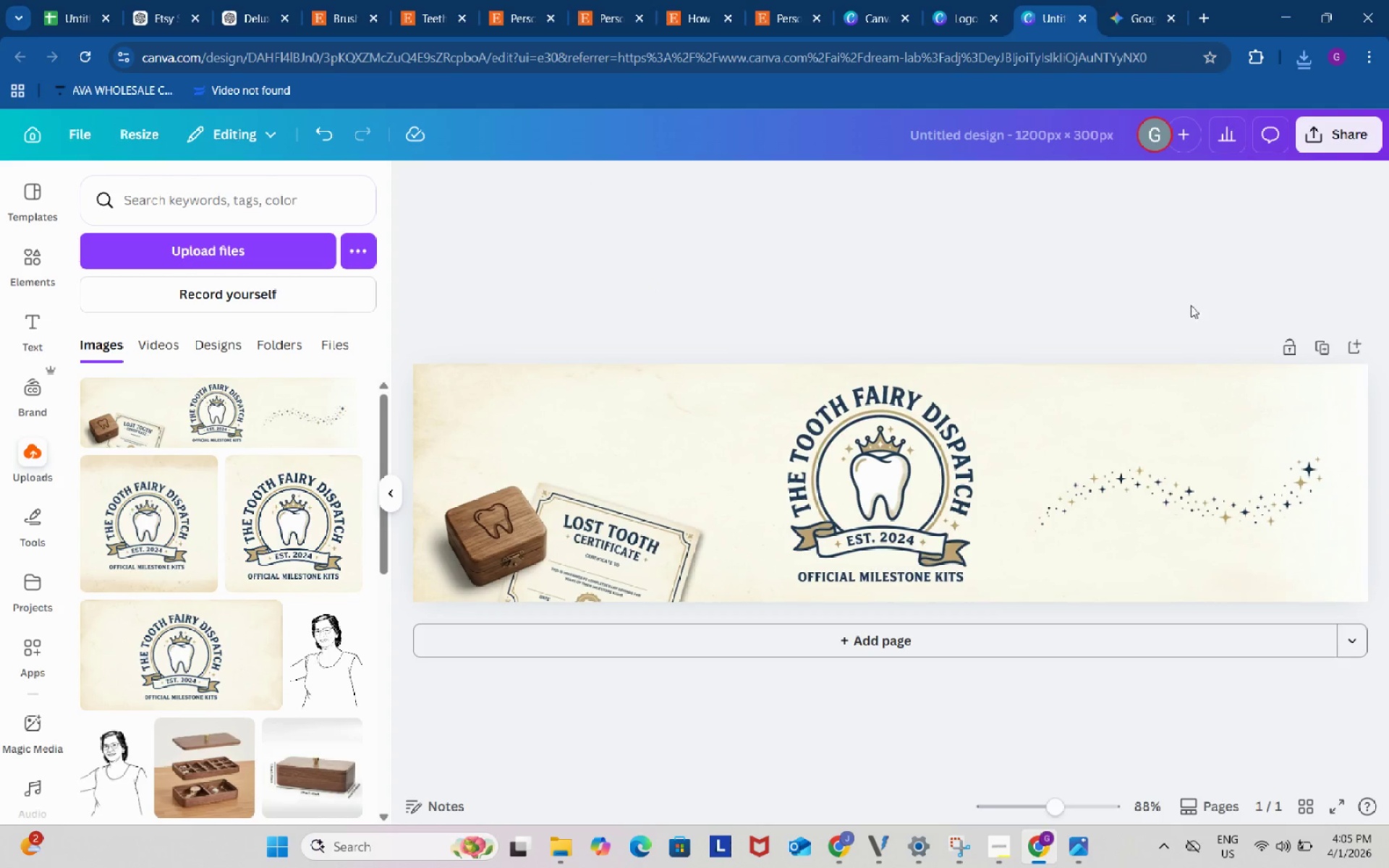 
left_click([1055, 144])
 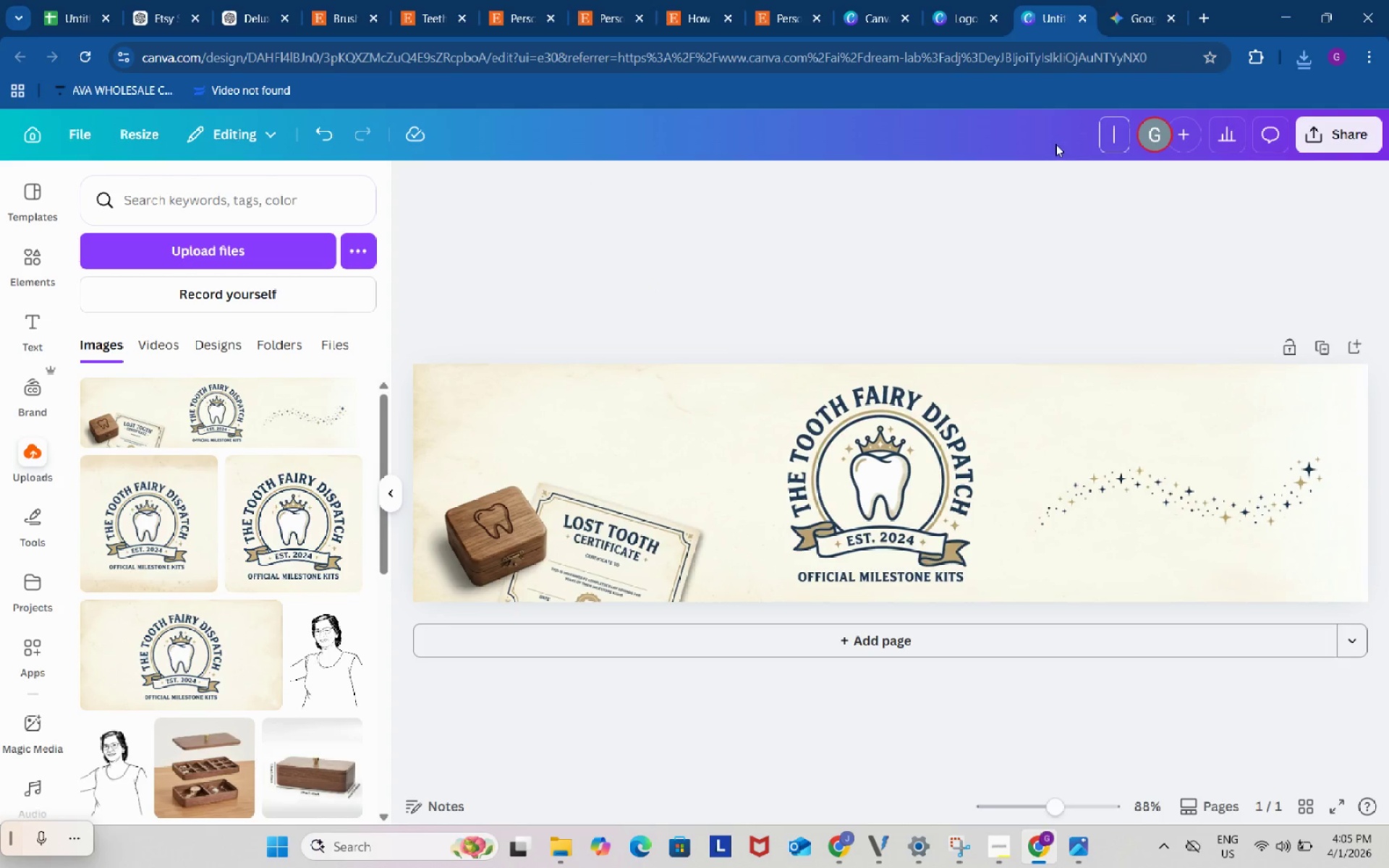 
type(Banner)
 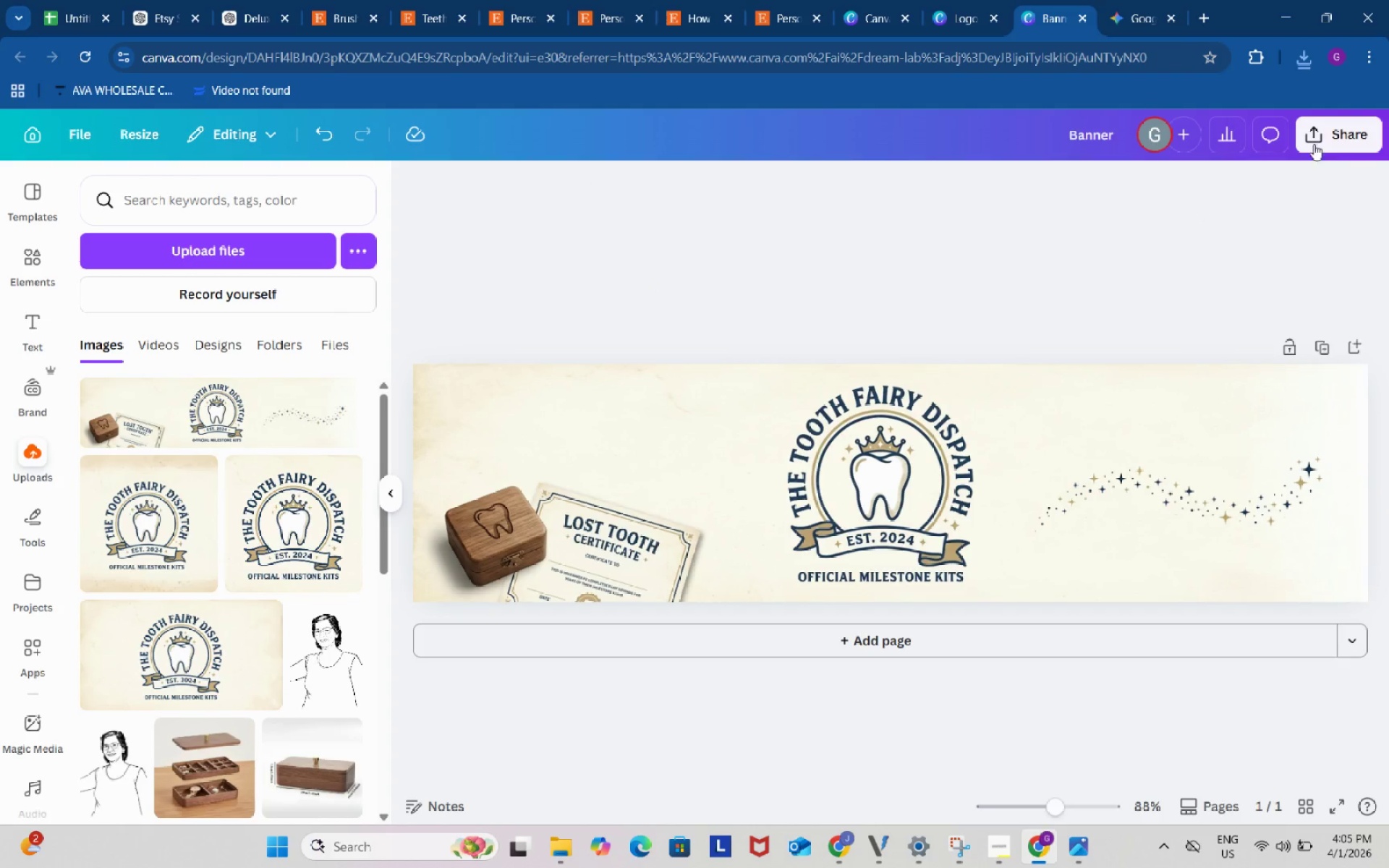 
left_click([1333, 132])
 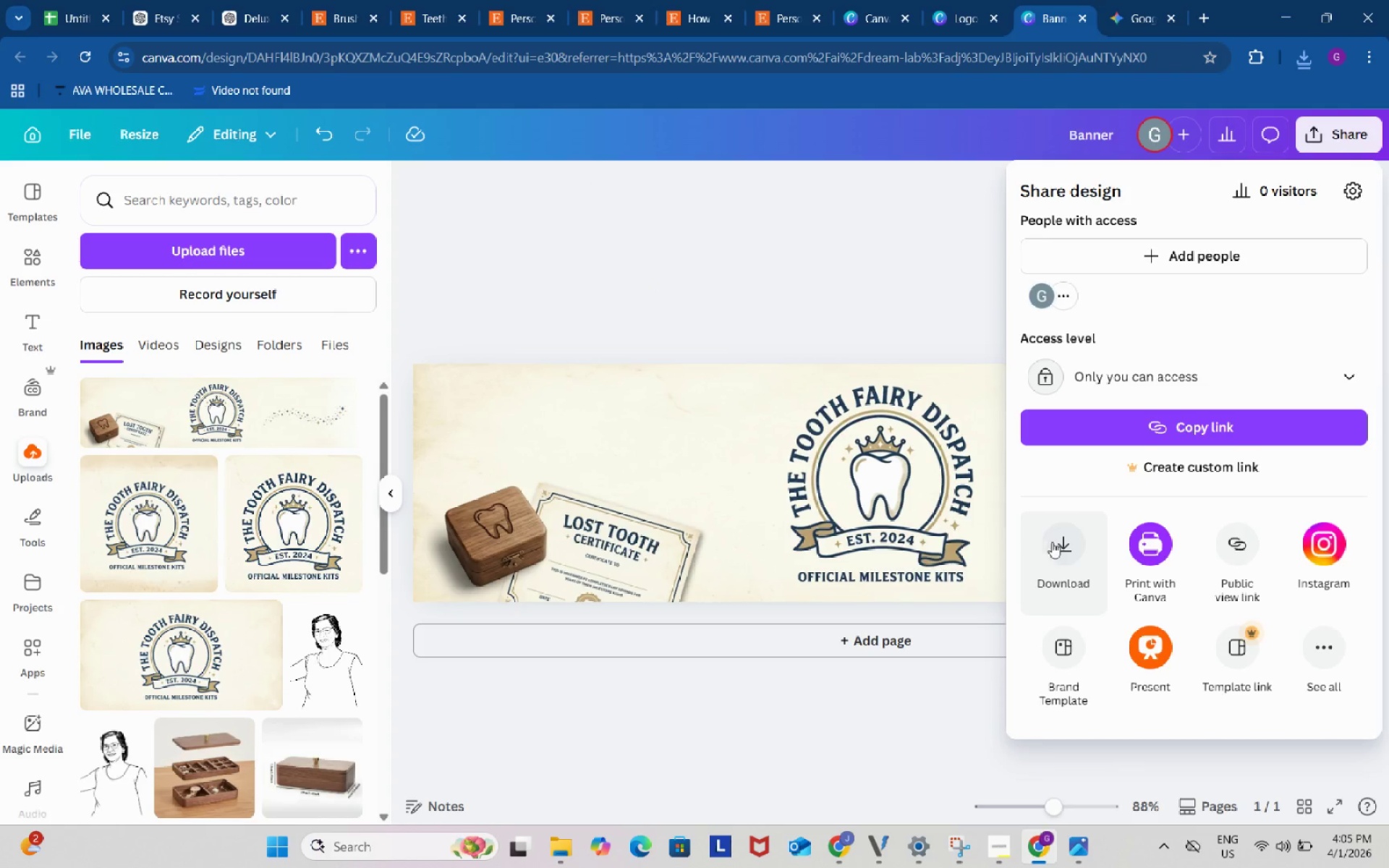 
left_click([1057, 540])
 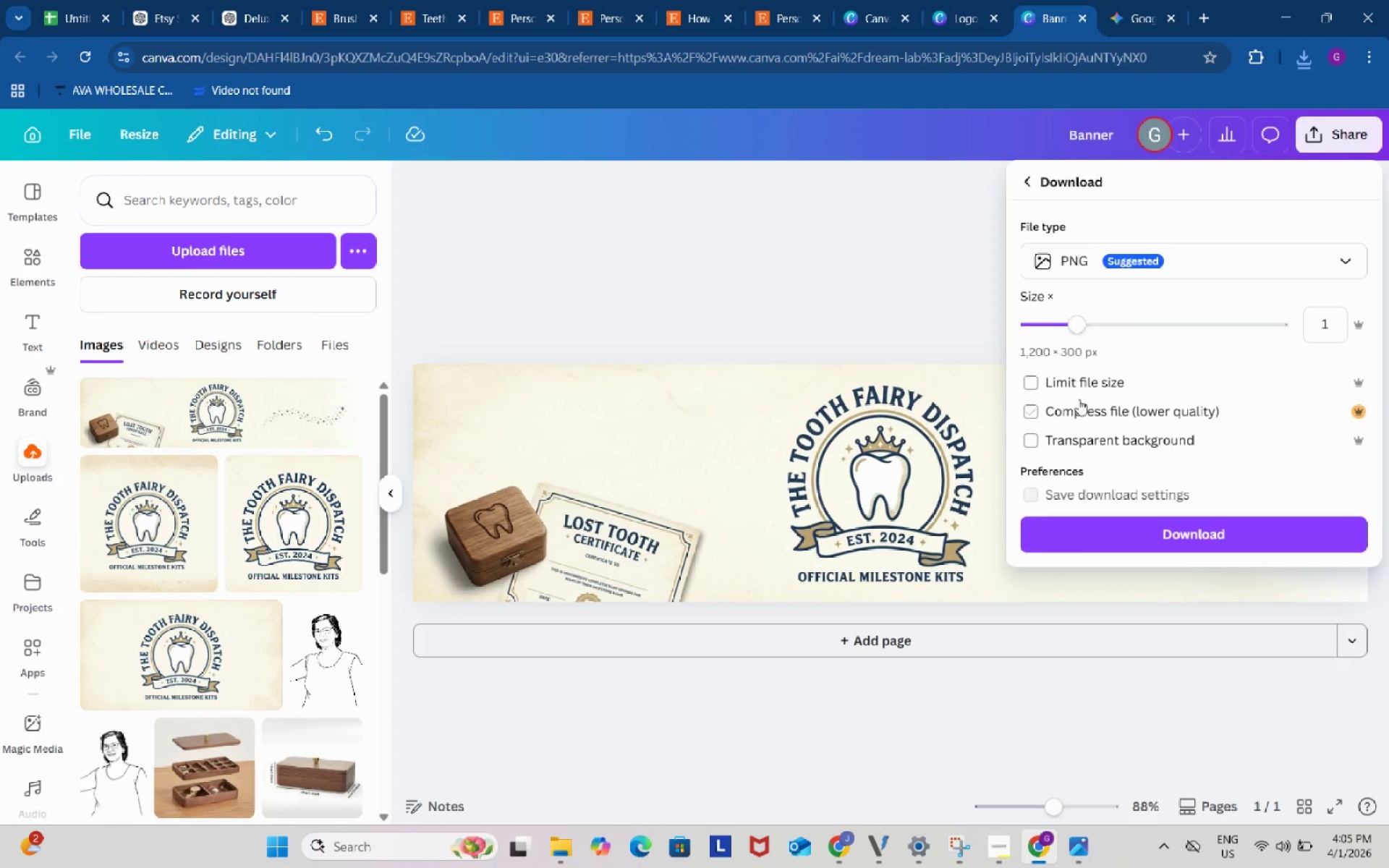 
wait(14.72)
 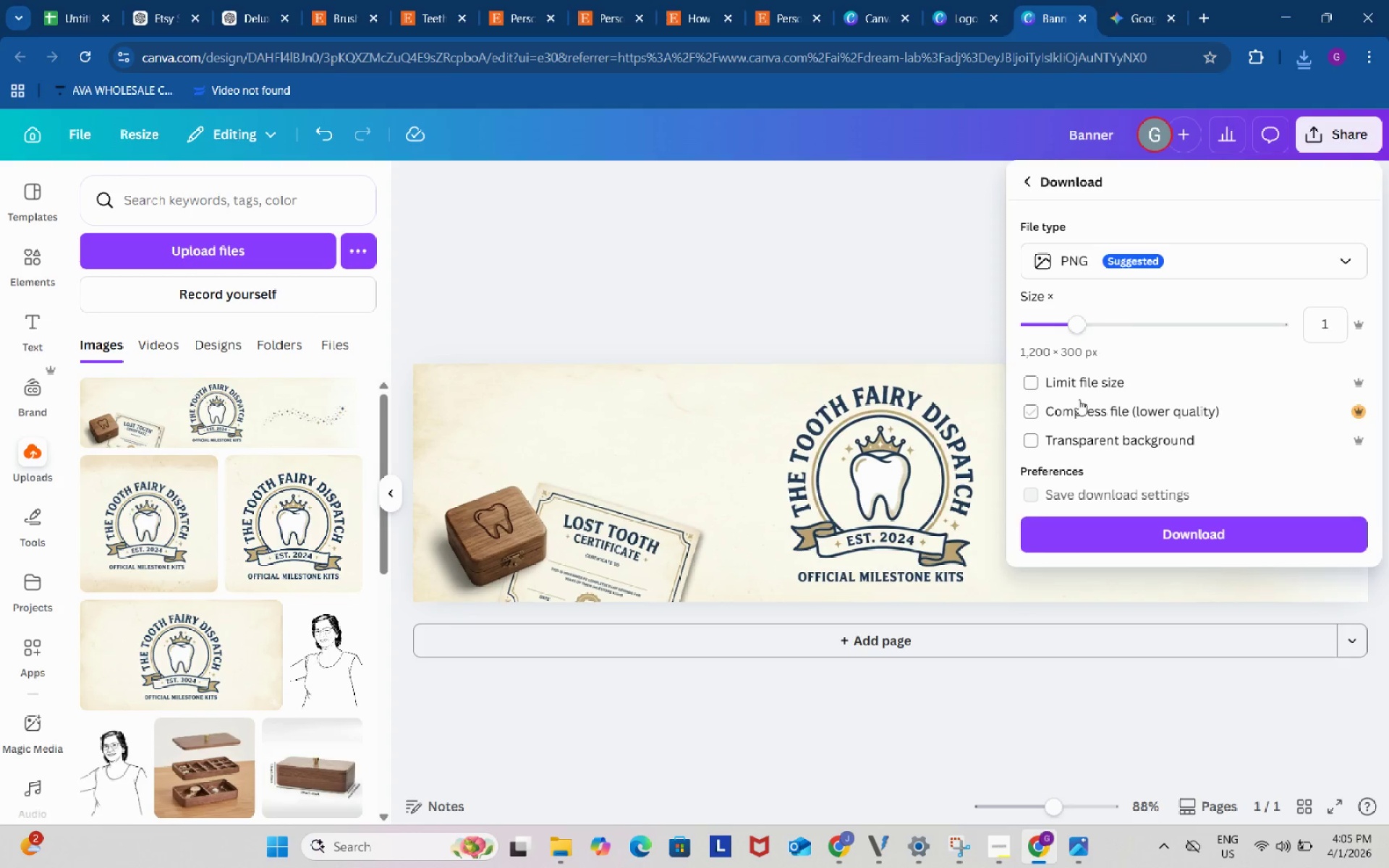 
left_click([1146, 529])
 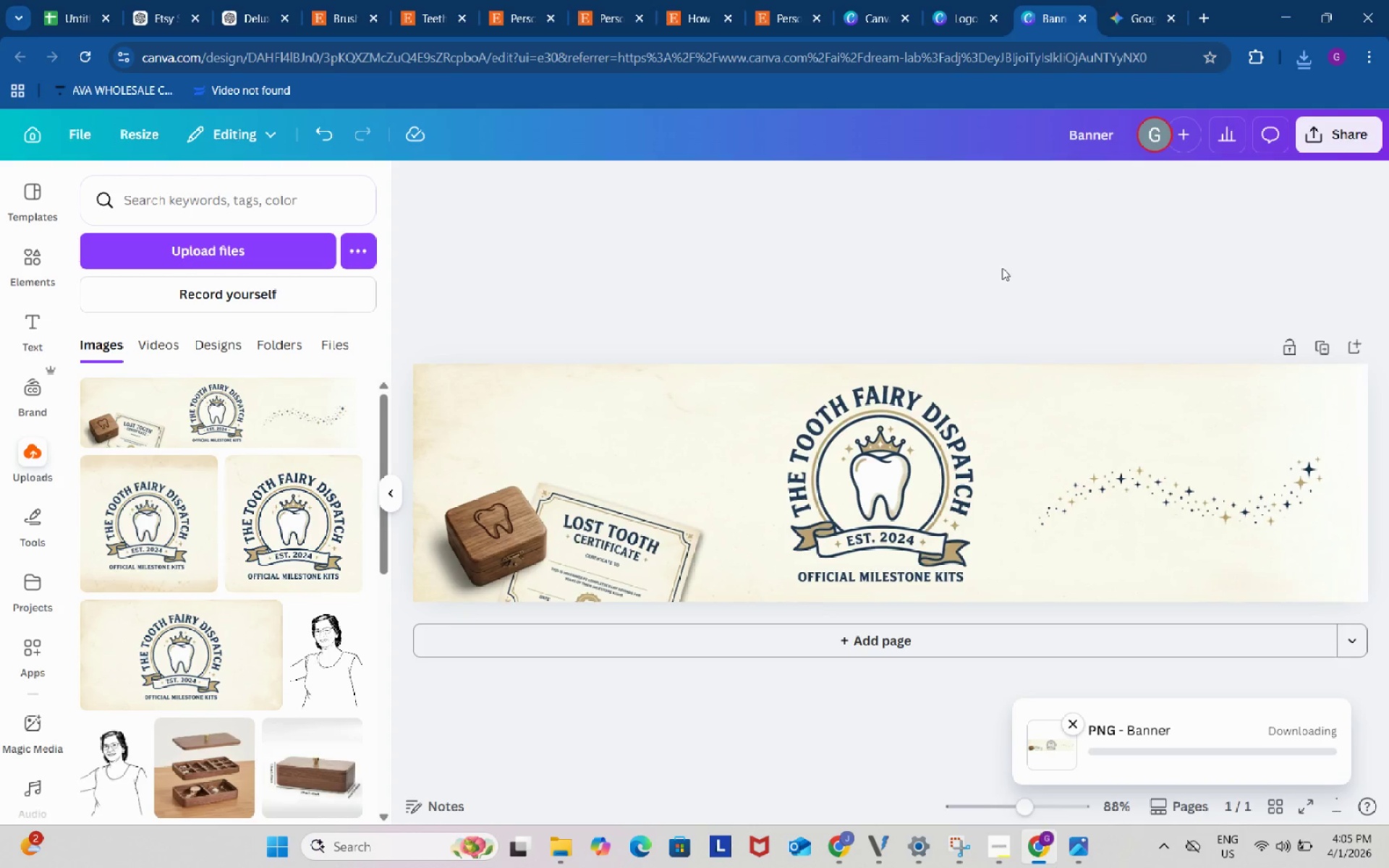 
left_click([1002, 267])
 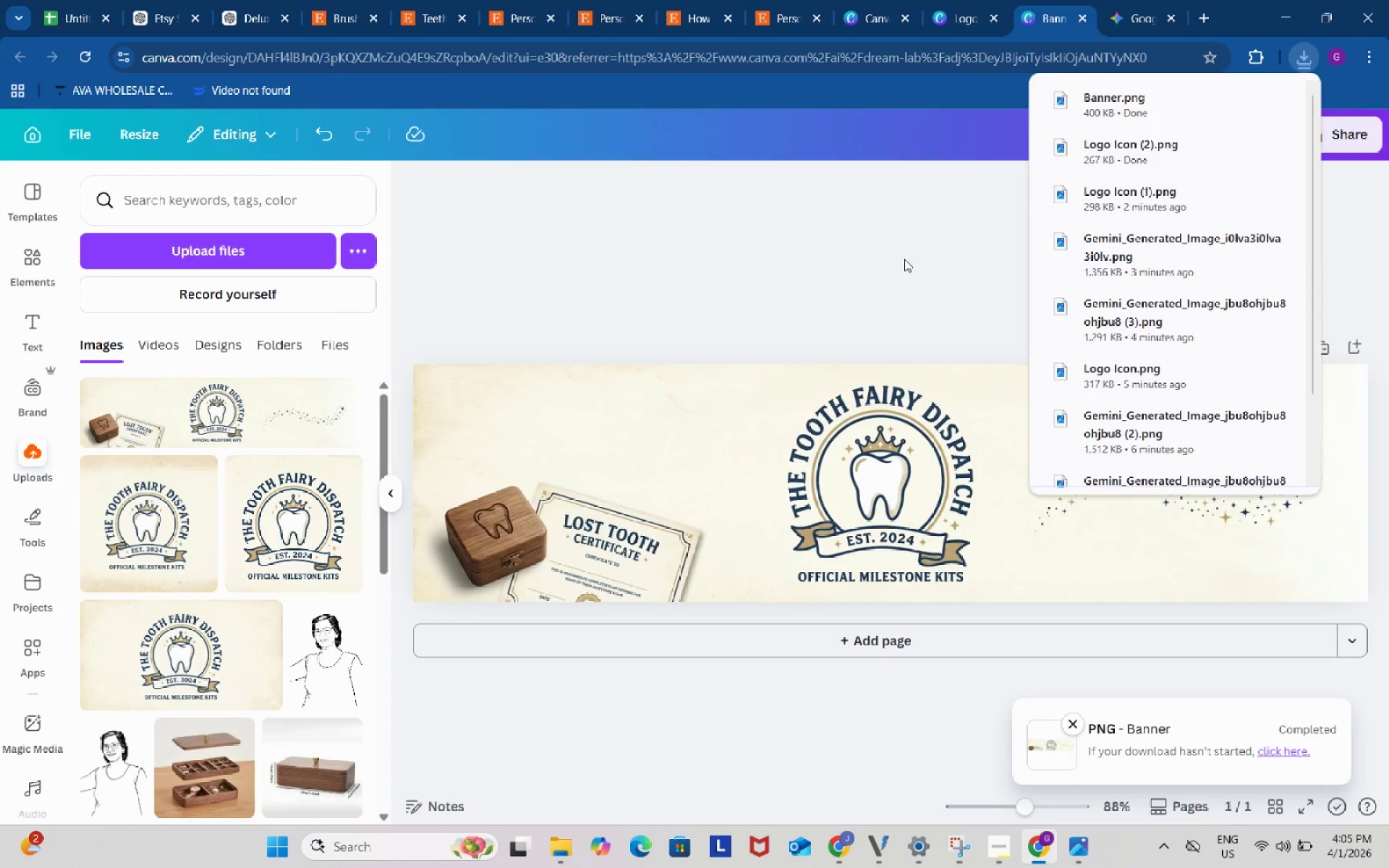 
left_click([820, 254])
 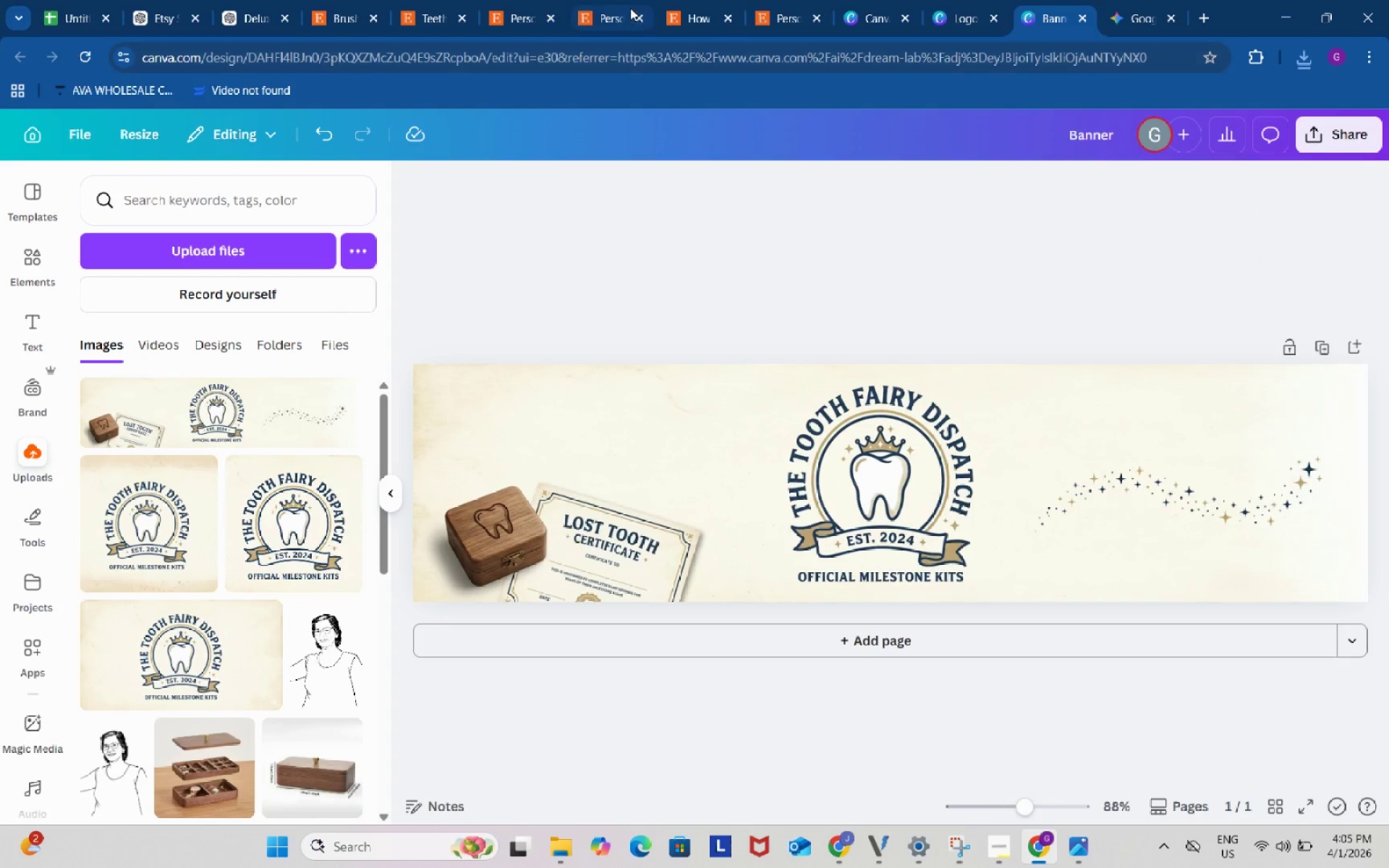 
left_click([630, 8])
 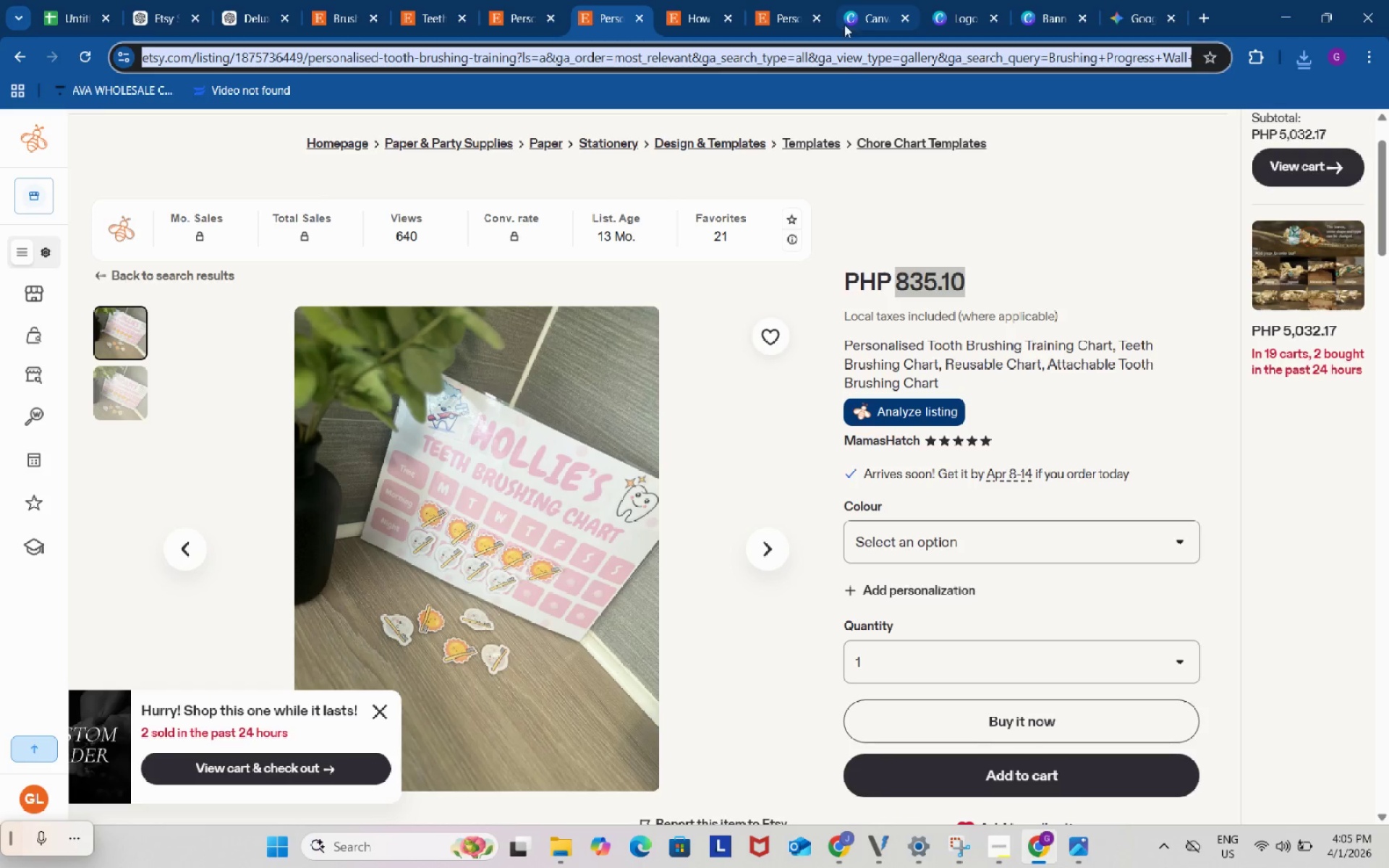 
scroll: coordinate [1073, 538], scroll_direction: down, amount: 11.0
 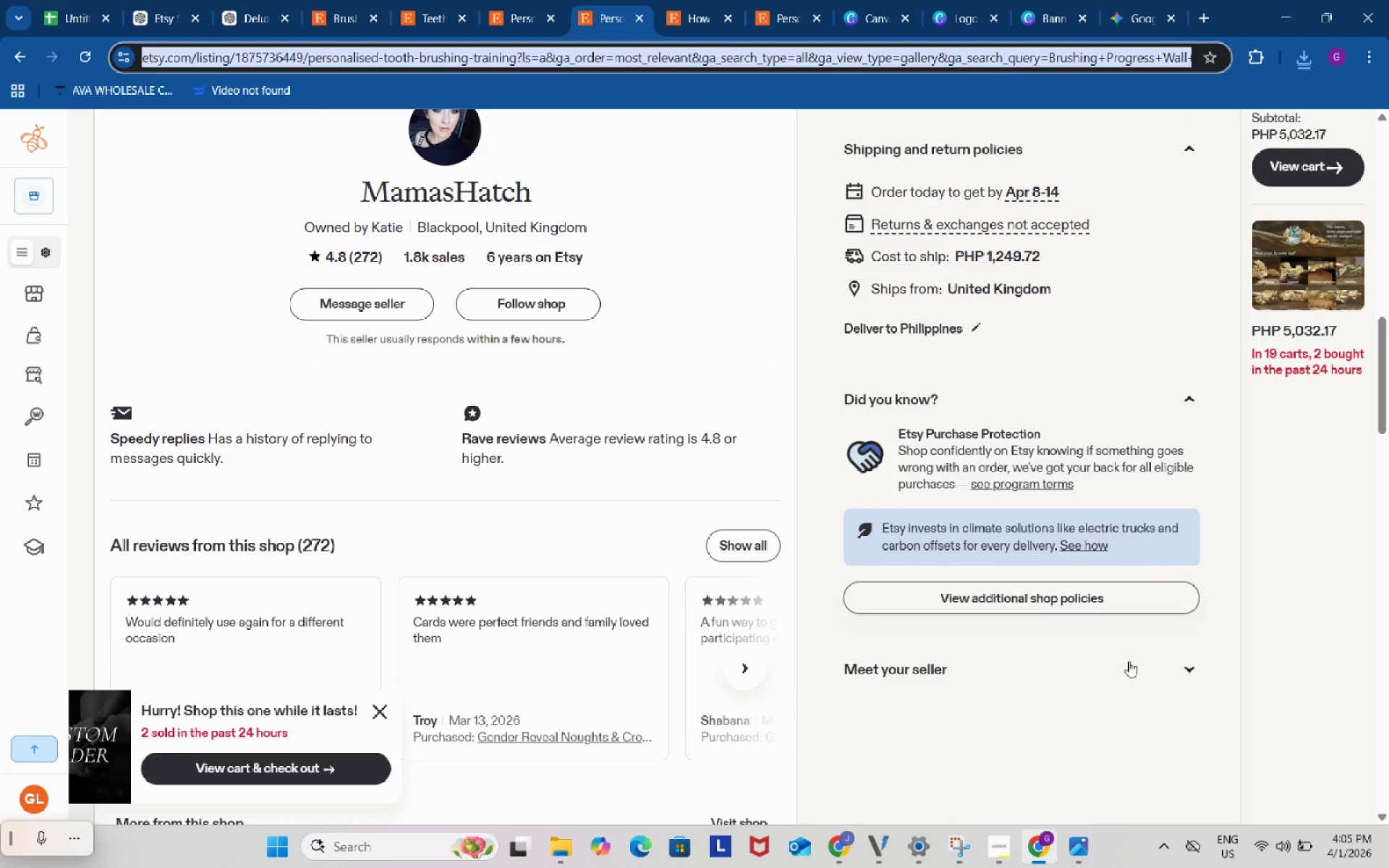 
left_click([1156, 665])
 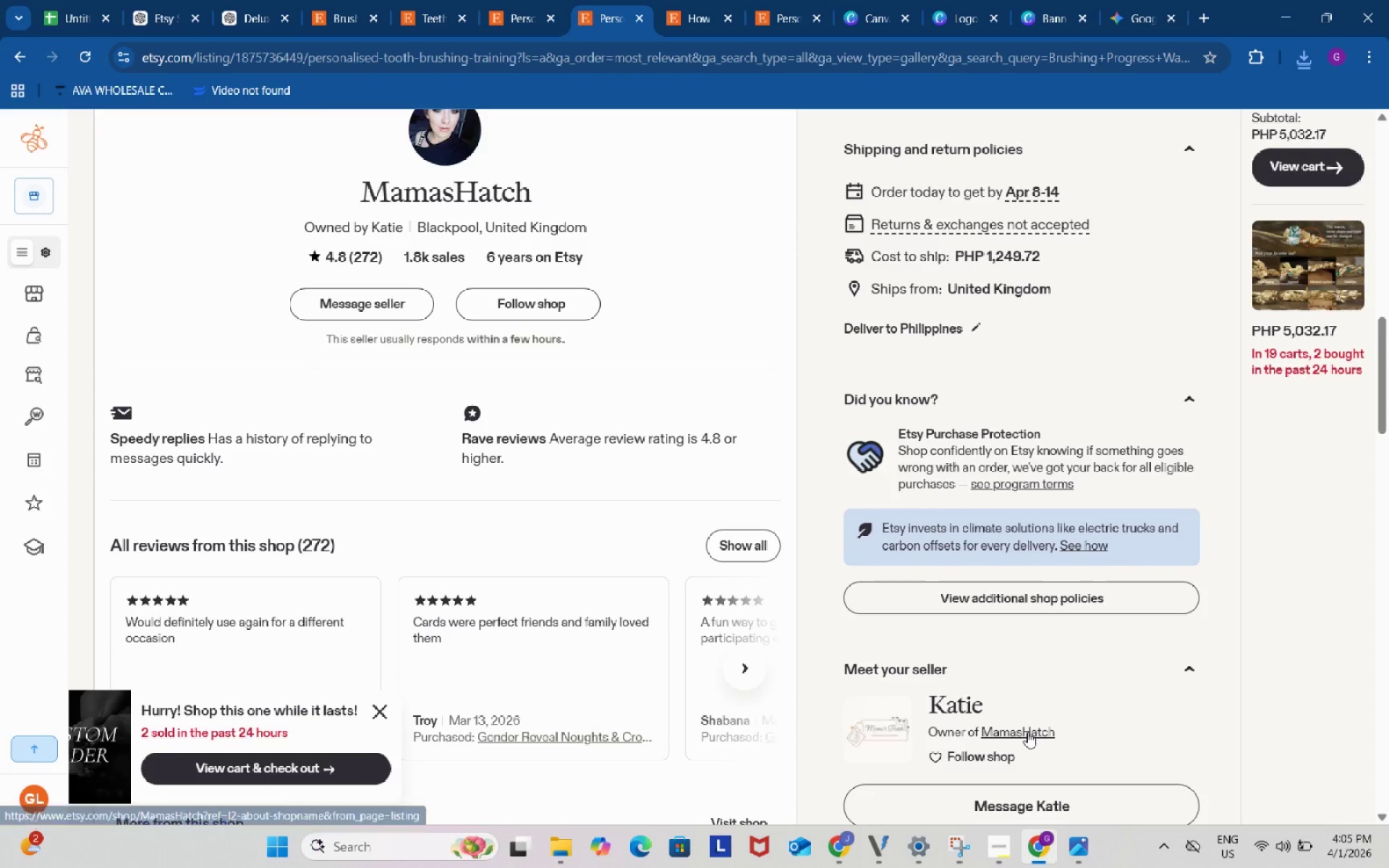 
left_click([1027, 732])
 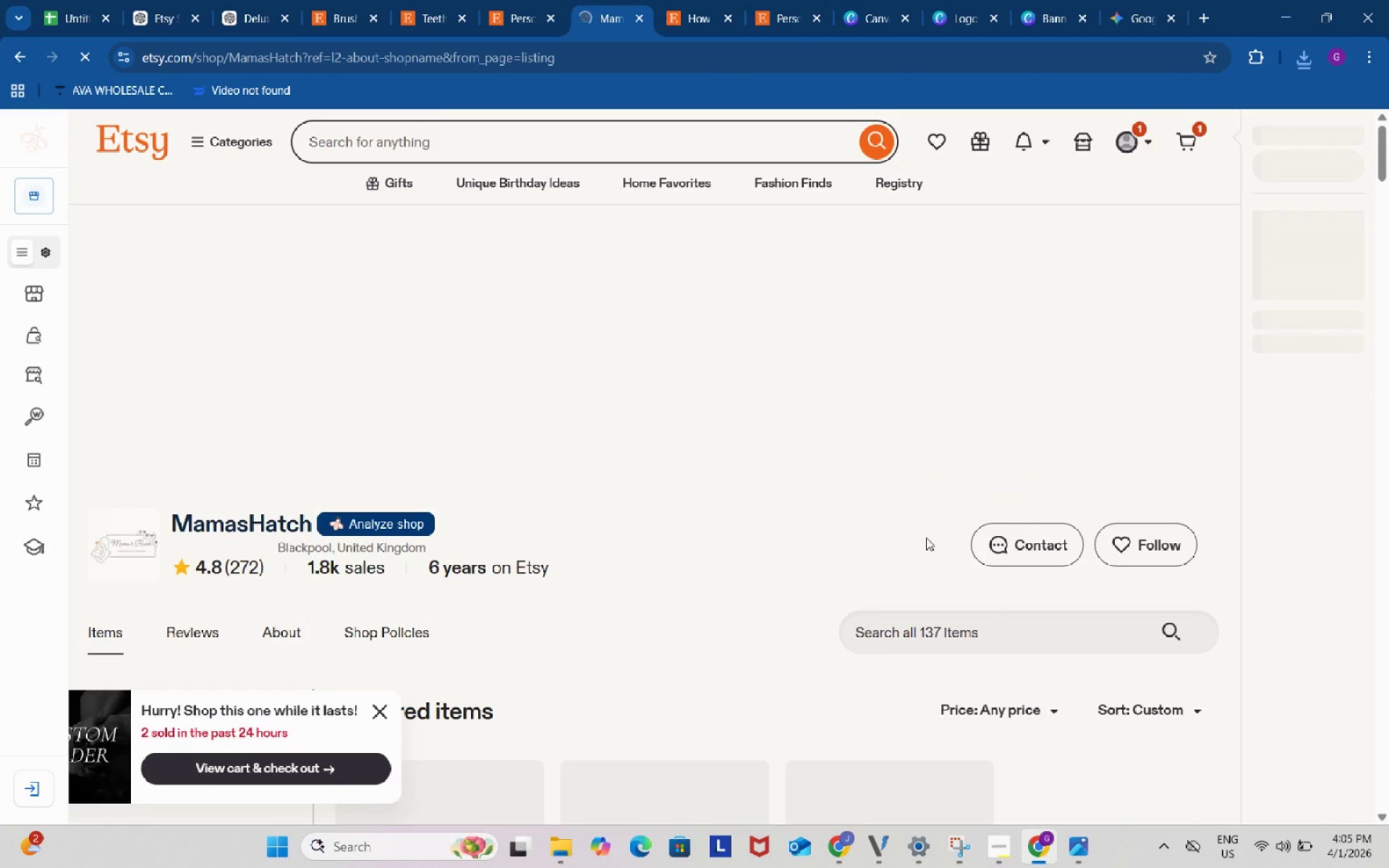 
scroll: coordinate [893, 501], scroll_direction: none, amount: 0.0
 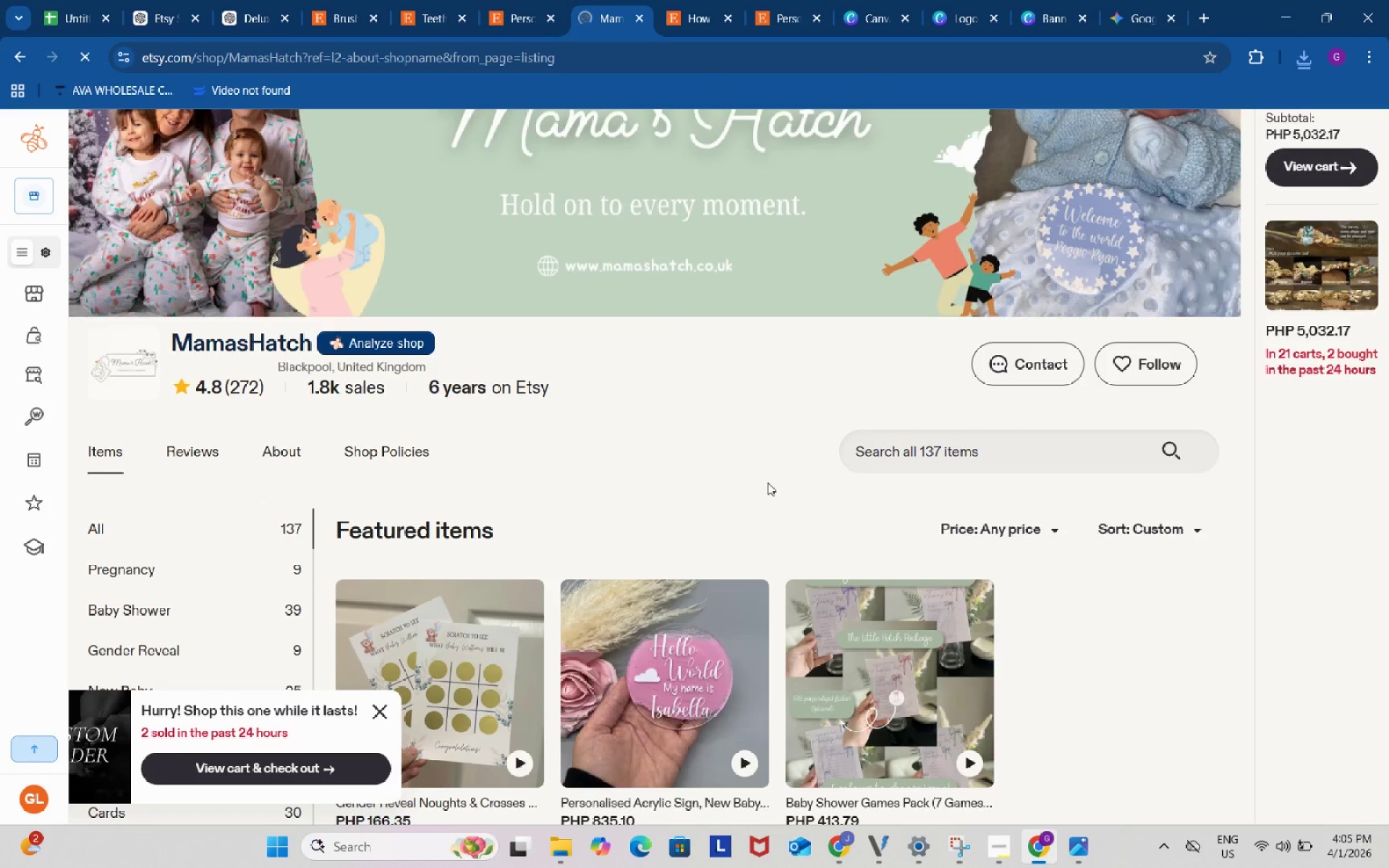 
scroll: coordinate [1222, 596], scroll_direction: up, amount: 9.0
 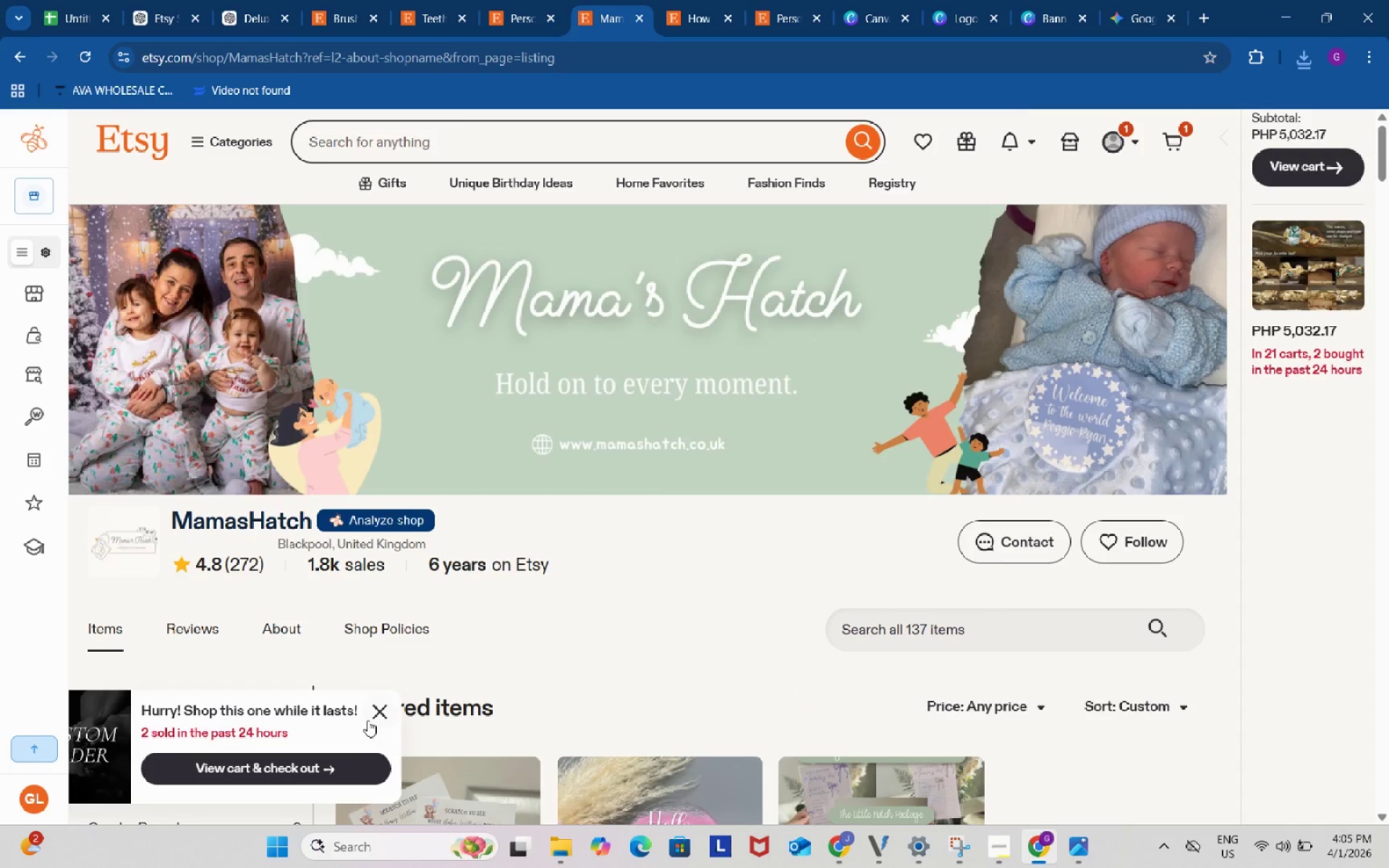 
left_click([378, 707])
 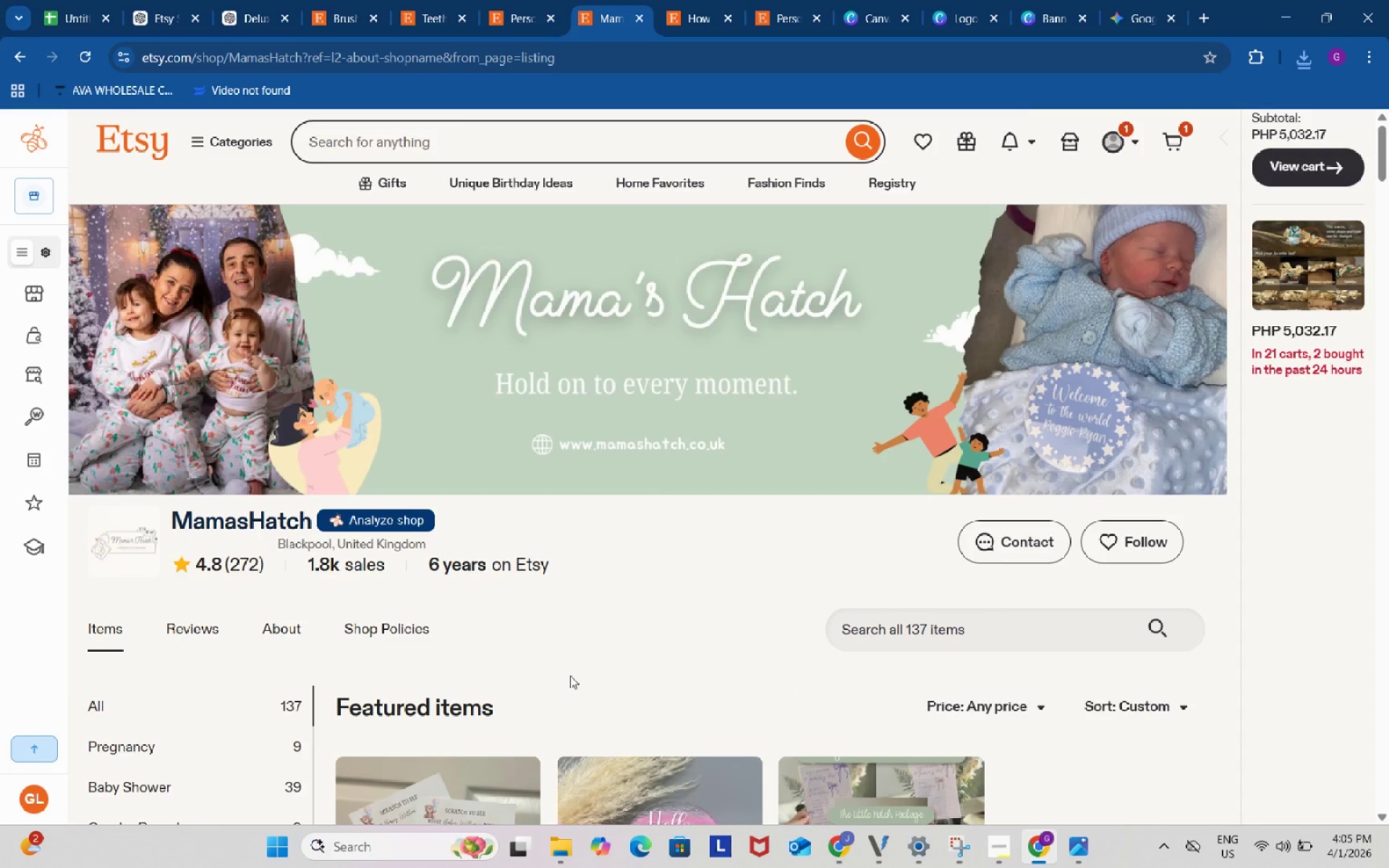 
scroll: coordinate [570, 676], scroll_direction: up, amount: 2.0
 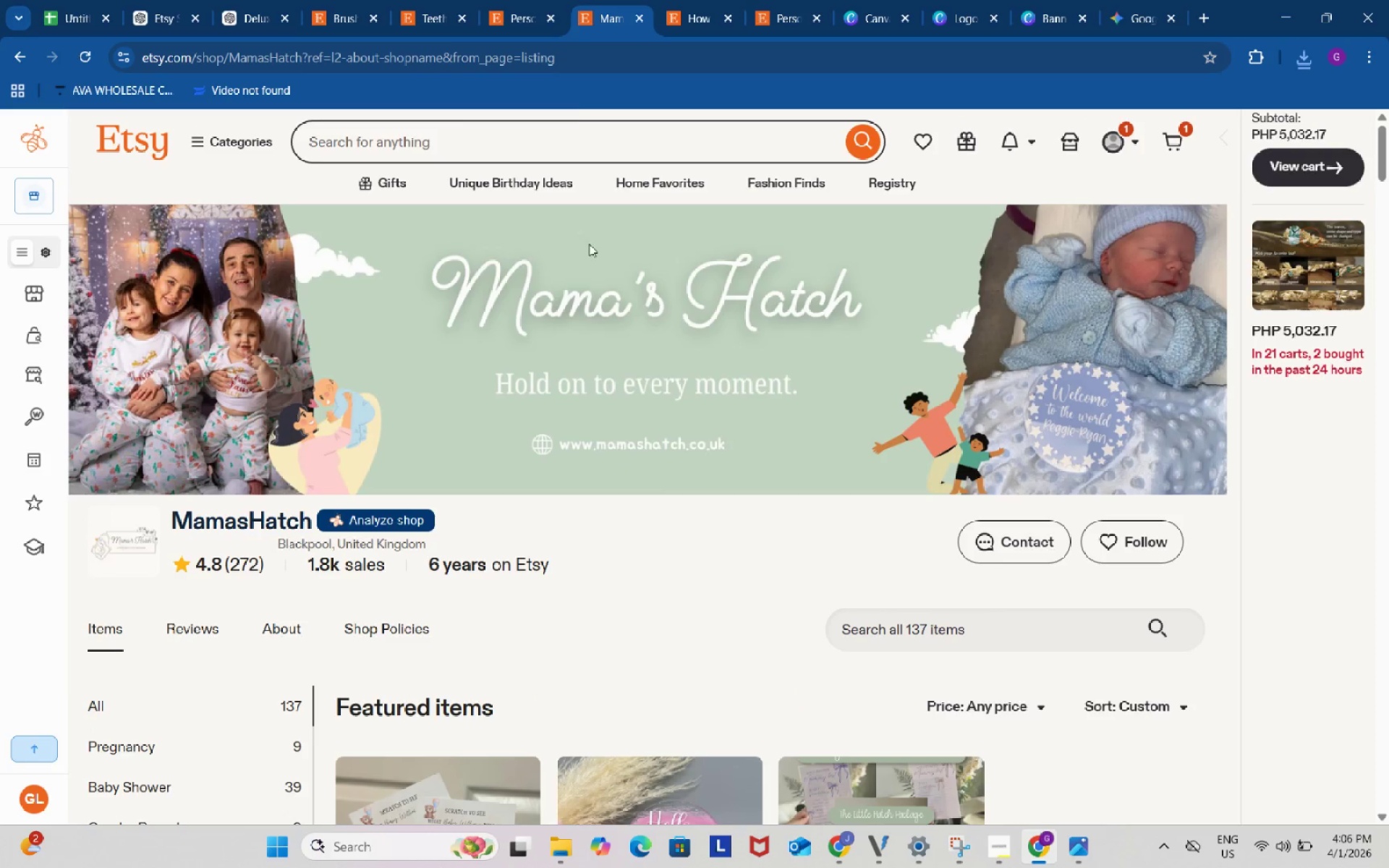 
left_click([703, 0])
 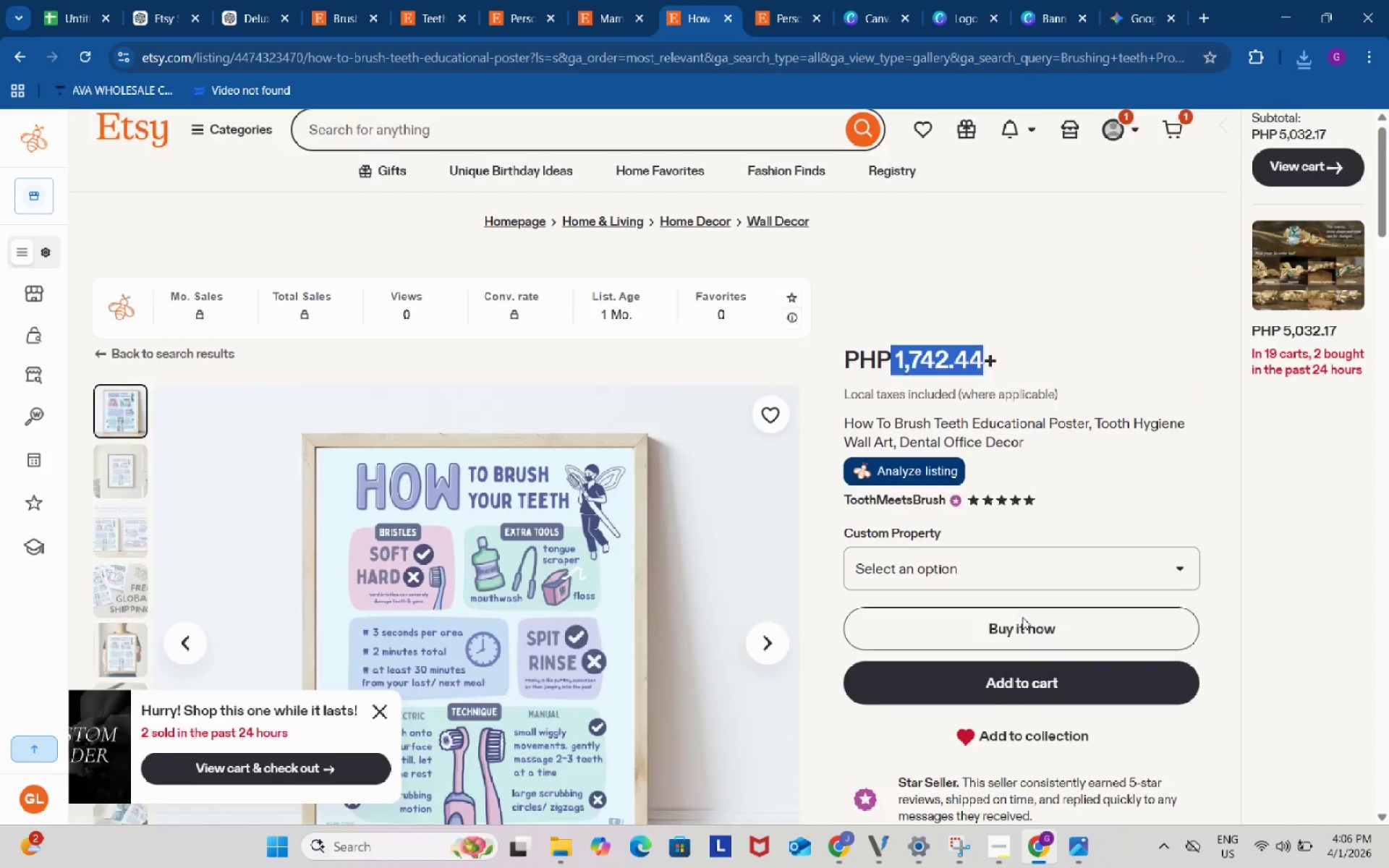 
scroll: coordinate [1149, 717], scroll_direction: down, amount: 15.0
 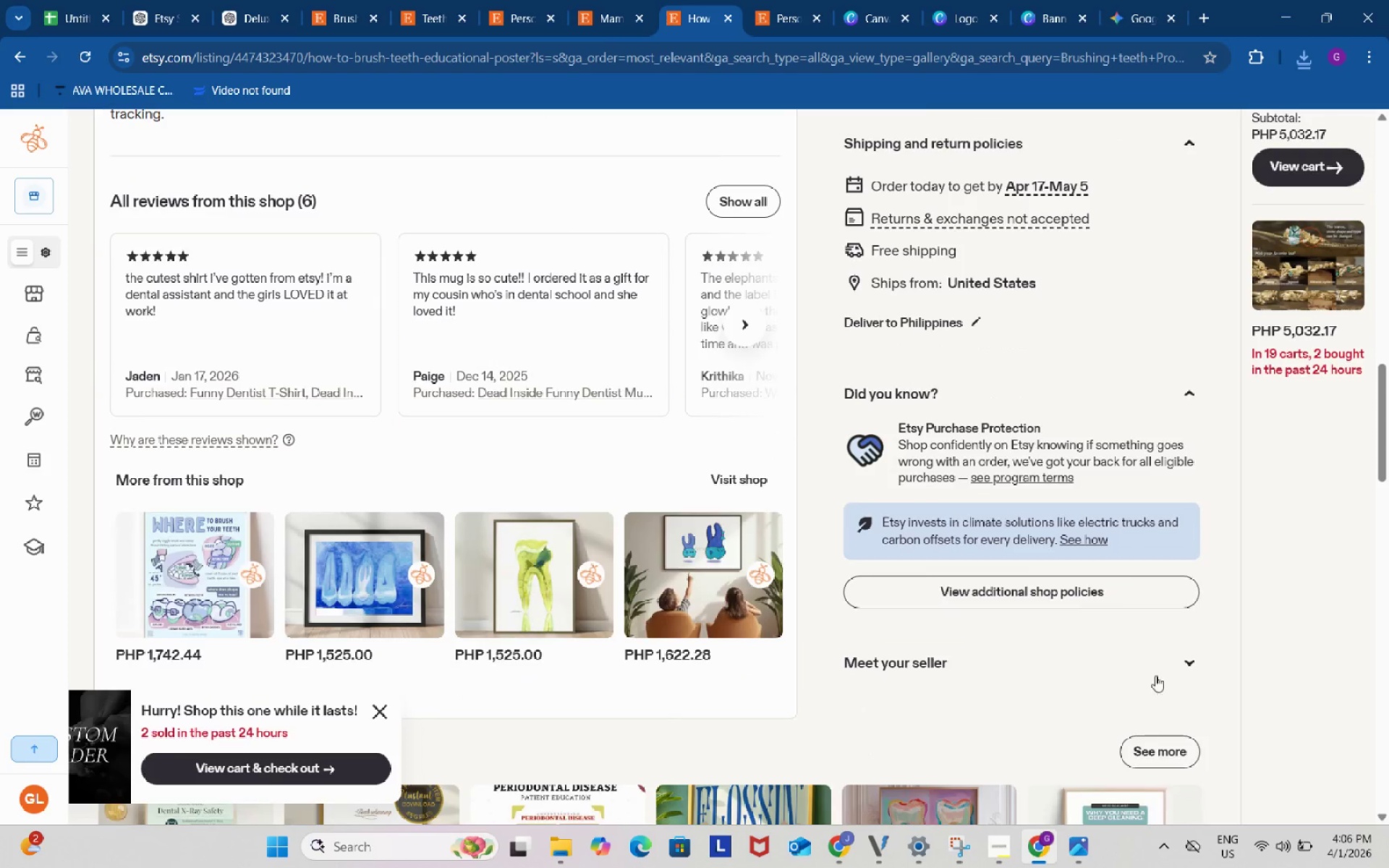 
left_click([1158, 665])
 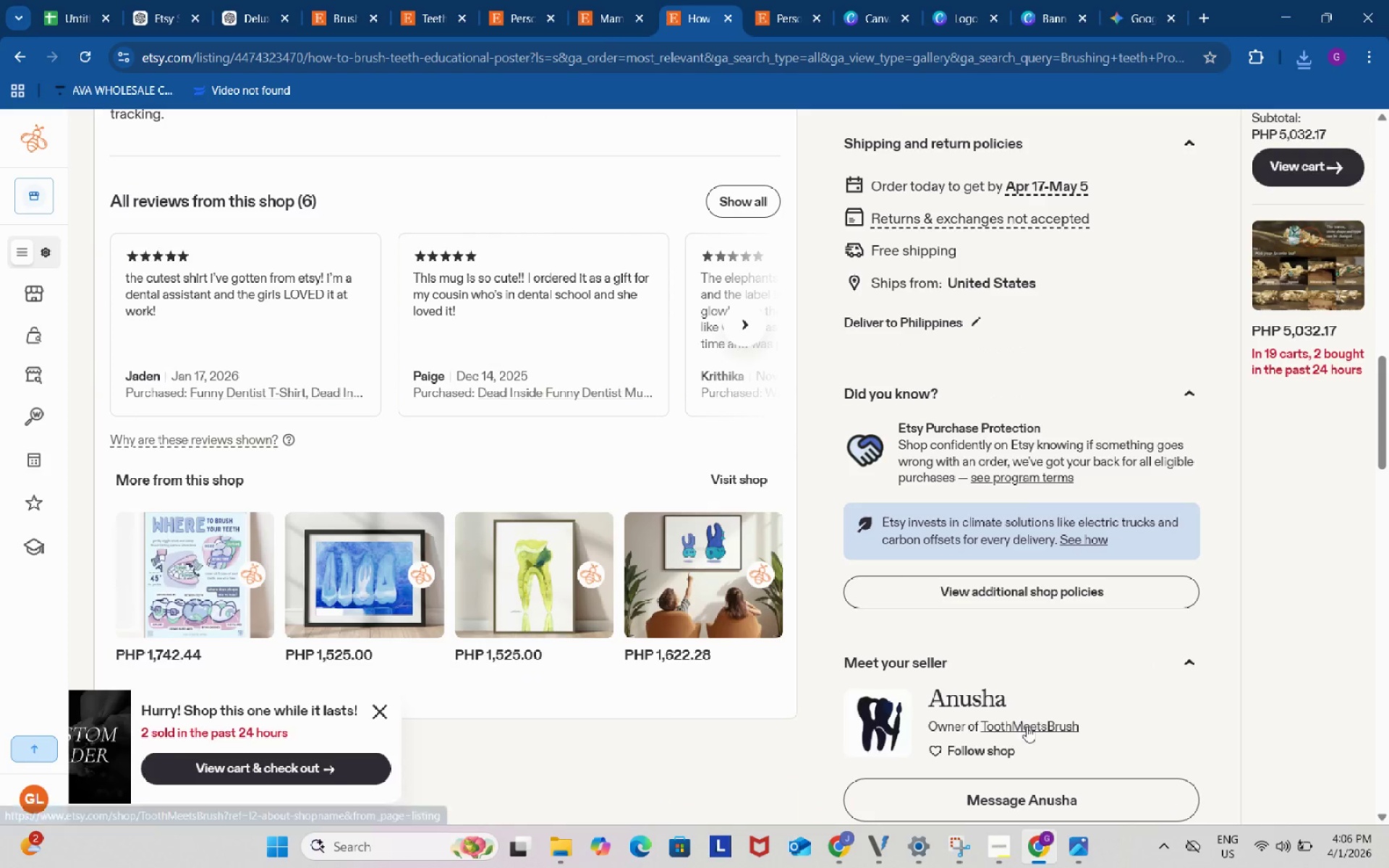 
left_click([1027, 726])
 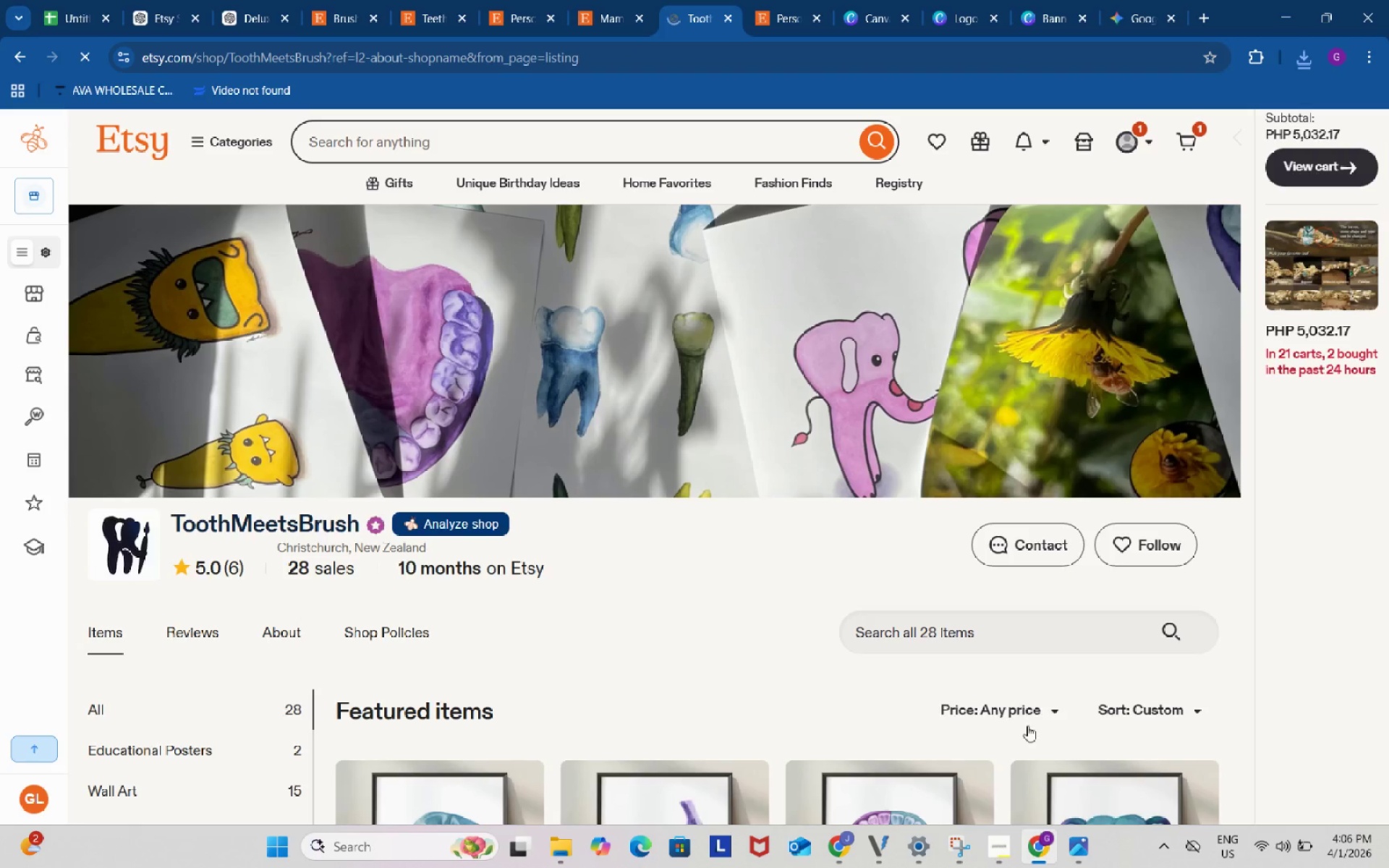 
scroll: coordinate [778, 630], scroll_direction: up, amount: 3.0
 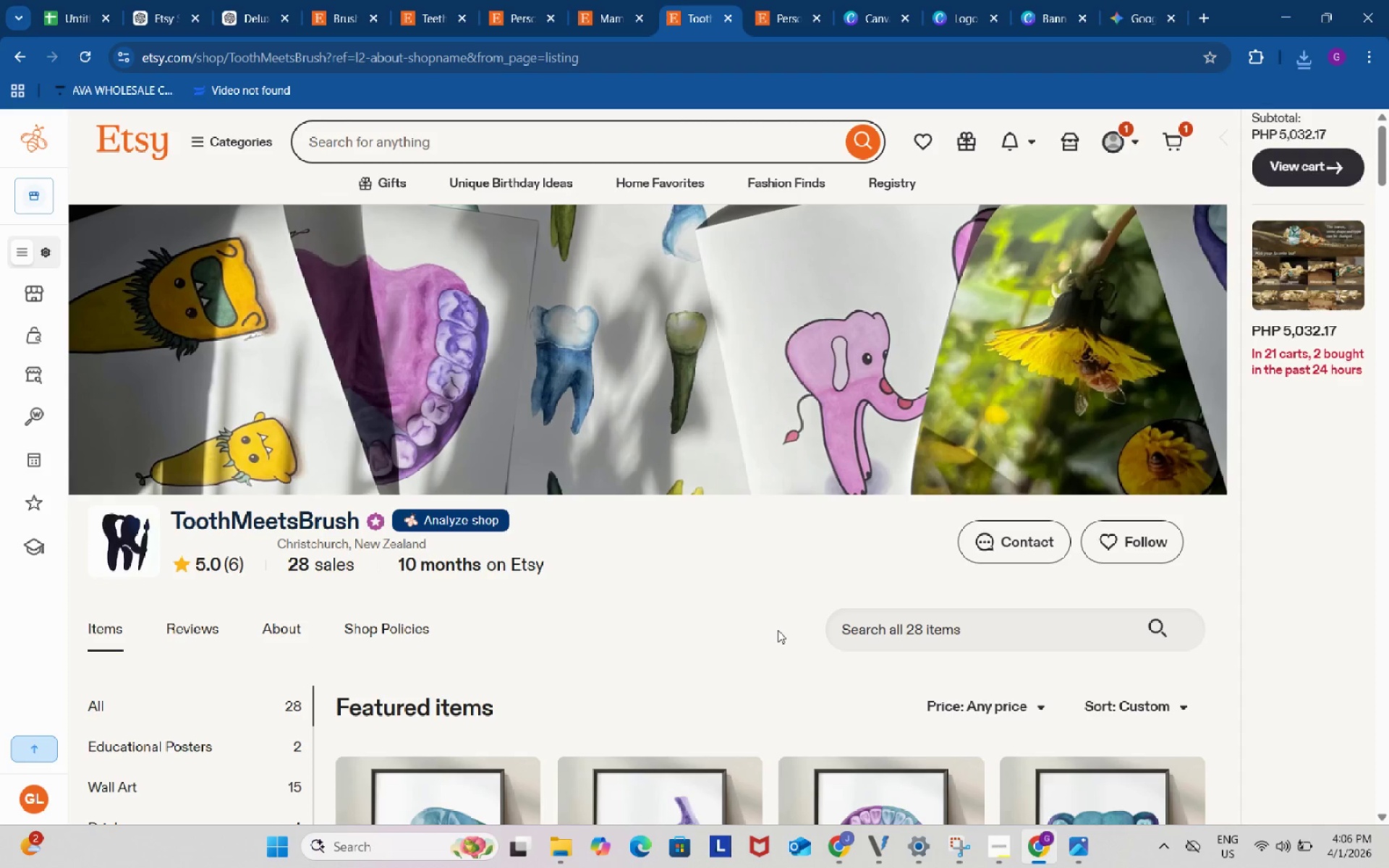 
wait(12.25)
 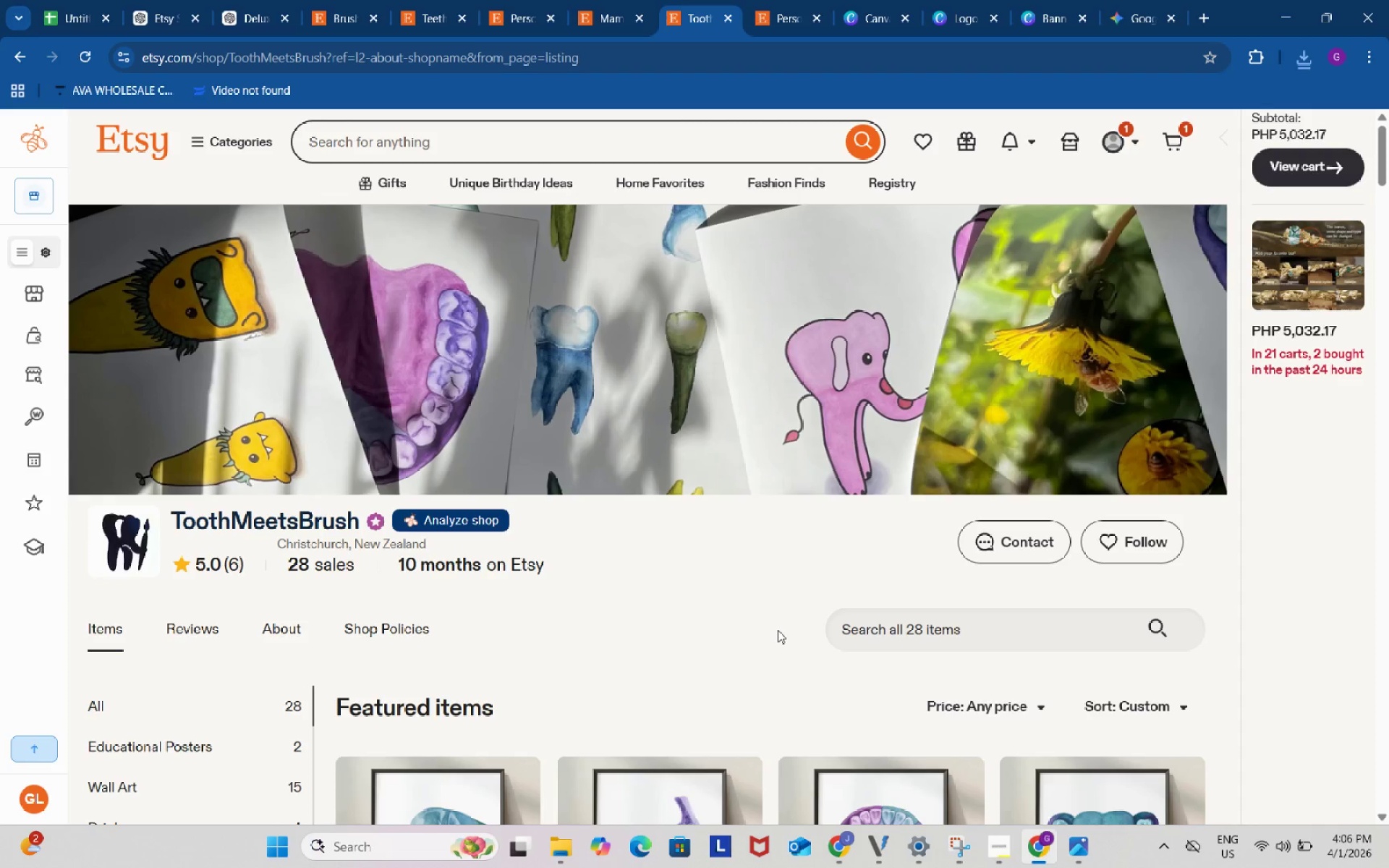 
left_click([863, 0])
 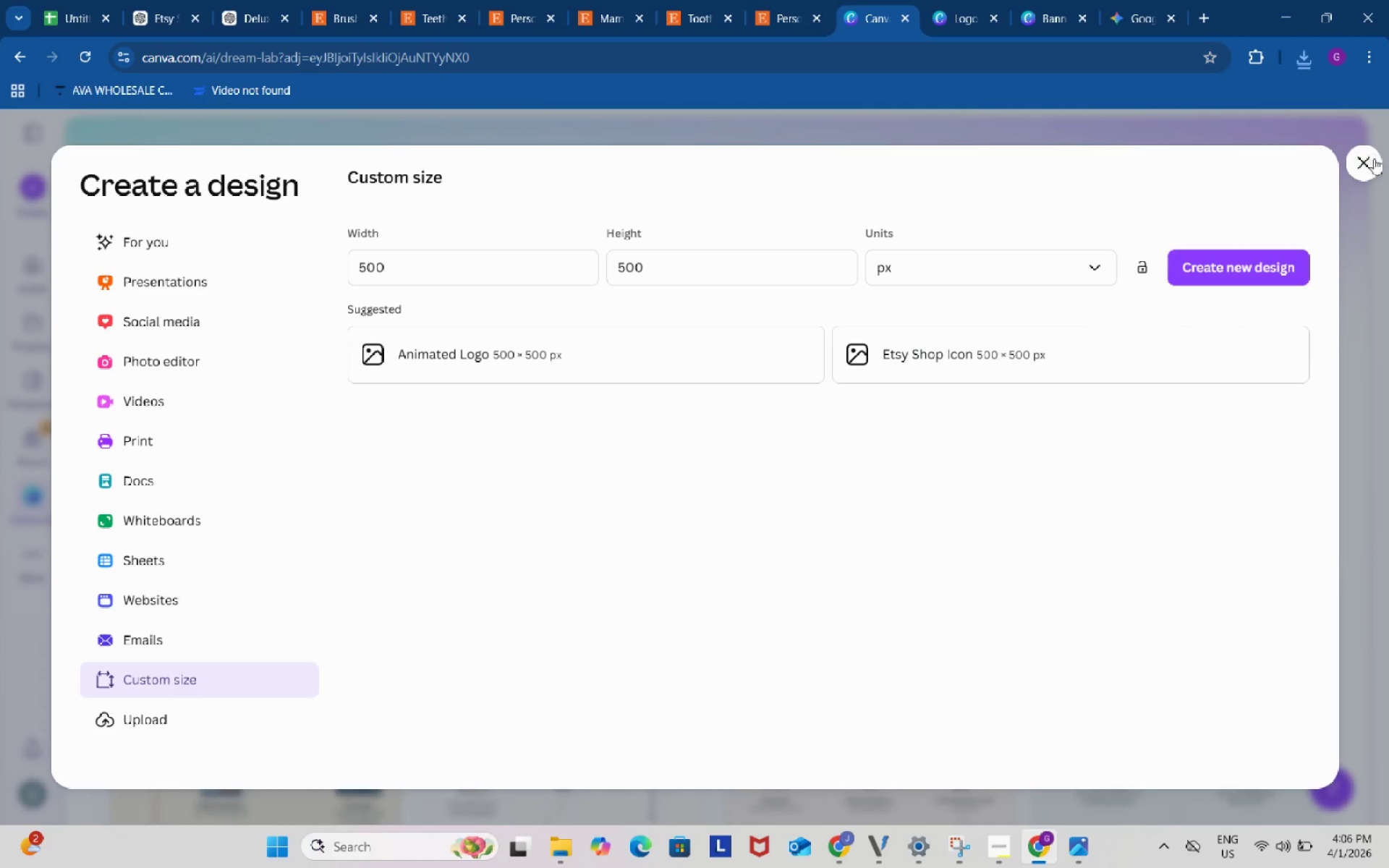 
left_click([1376, 161])
 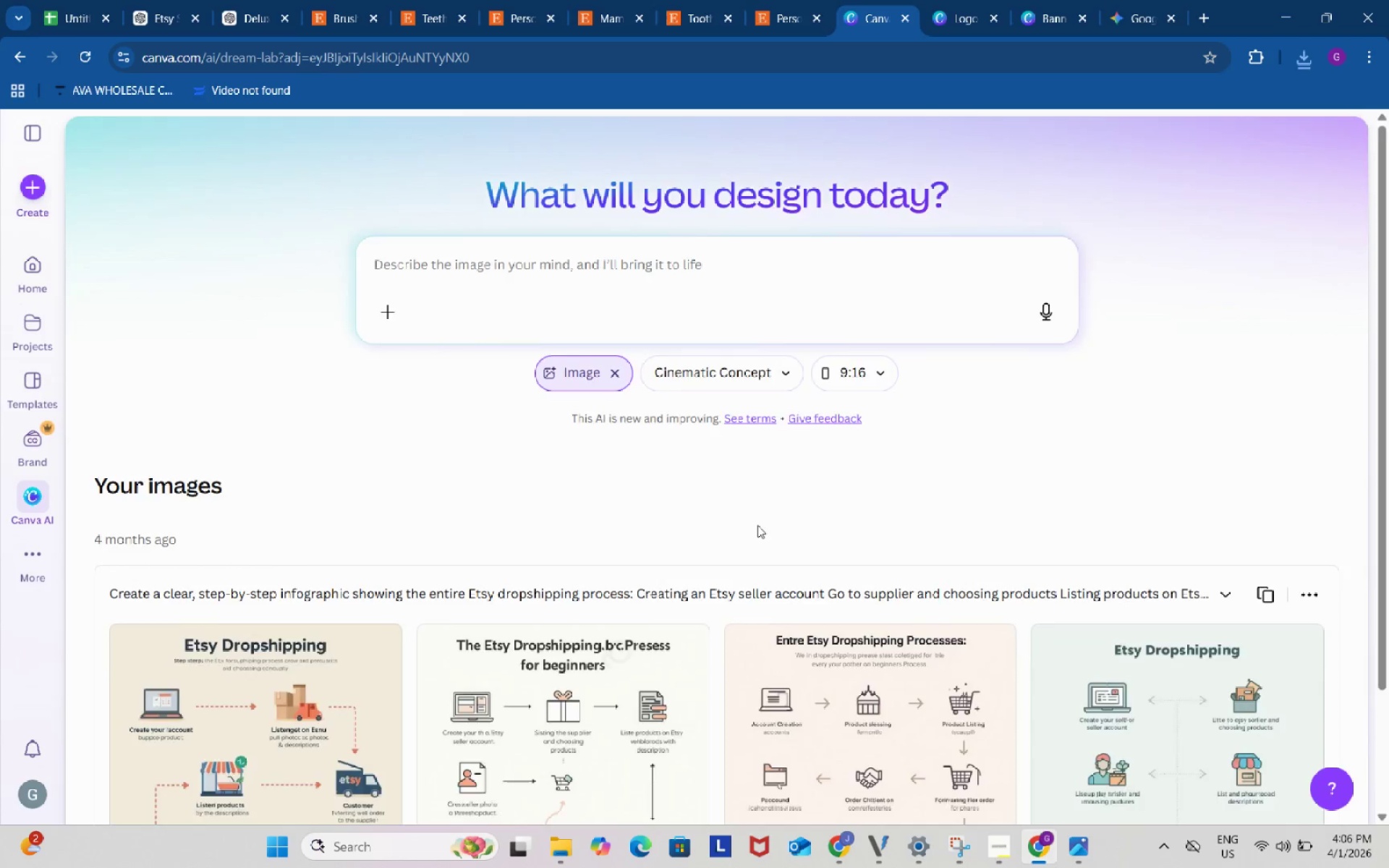 
scroll: coordinate [757, 525], scroll_direction: down, amount: 3.0
 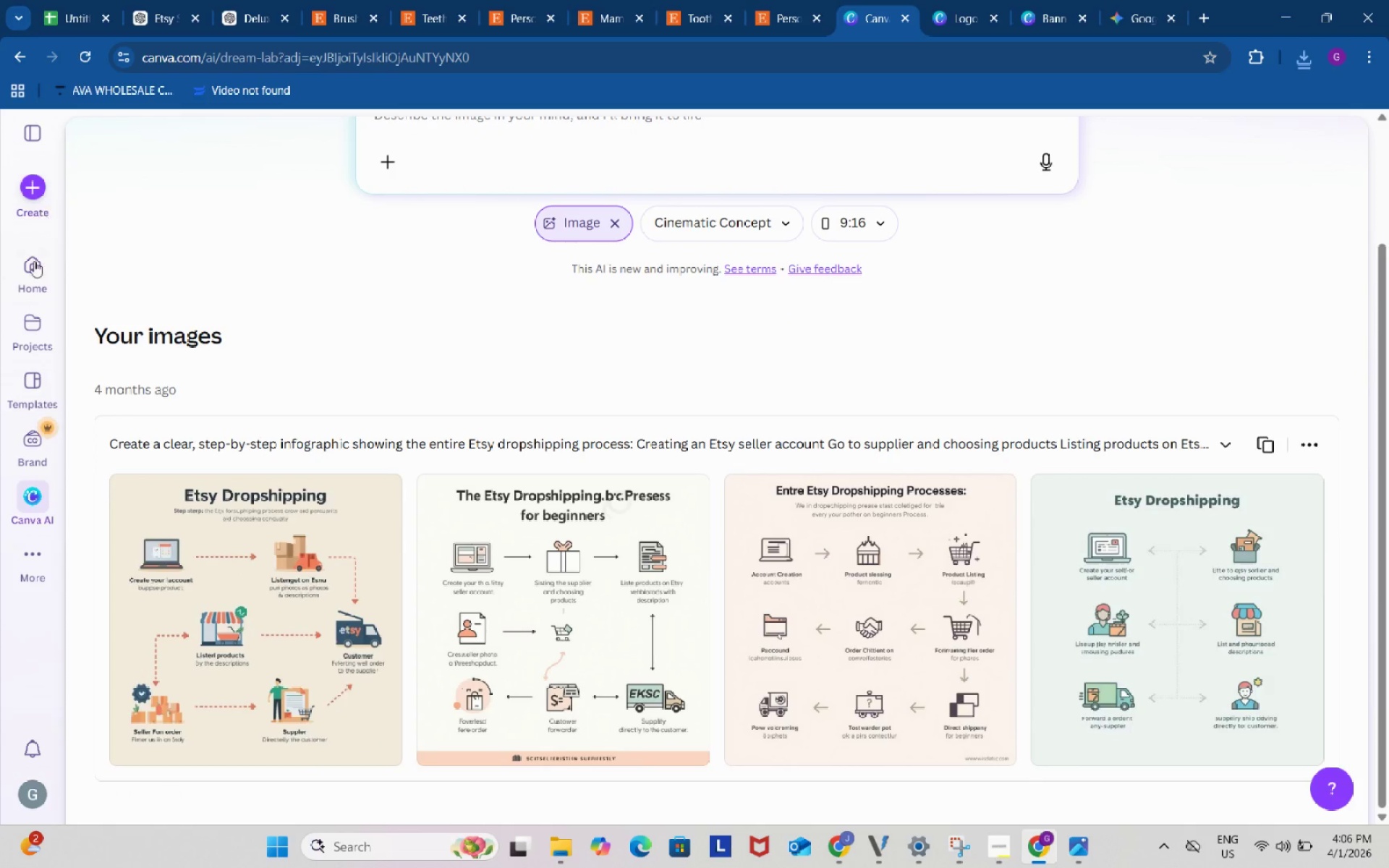 
left_click([34, 263])
 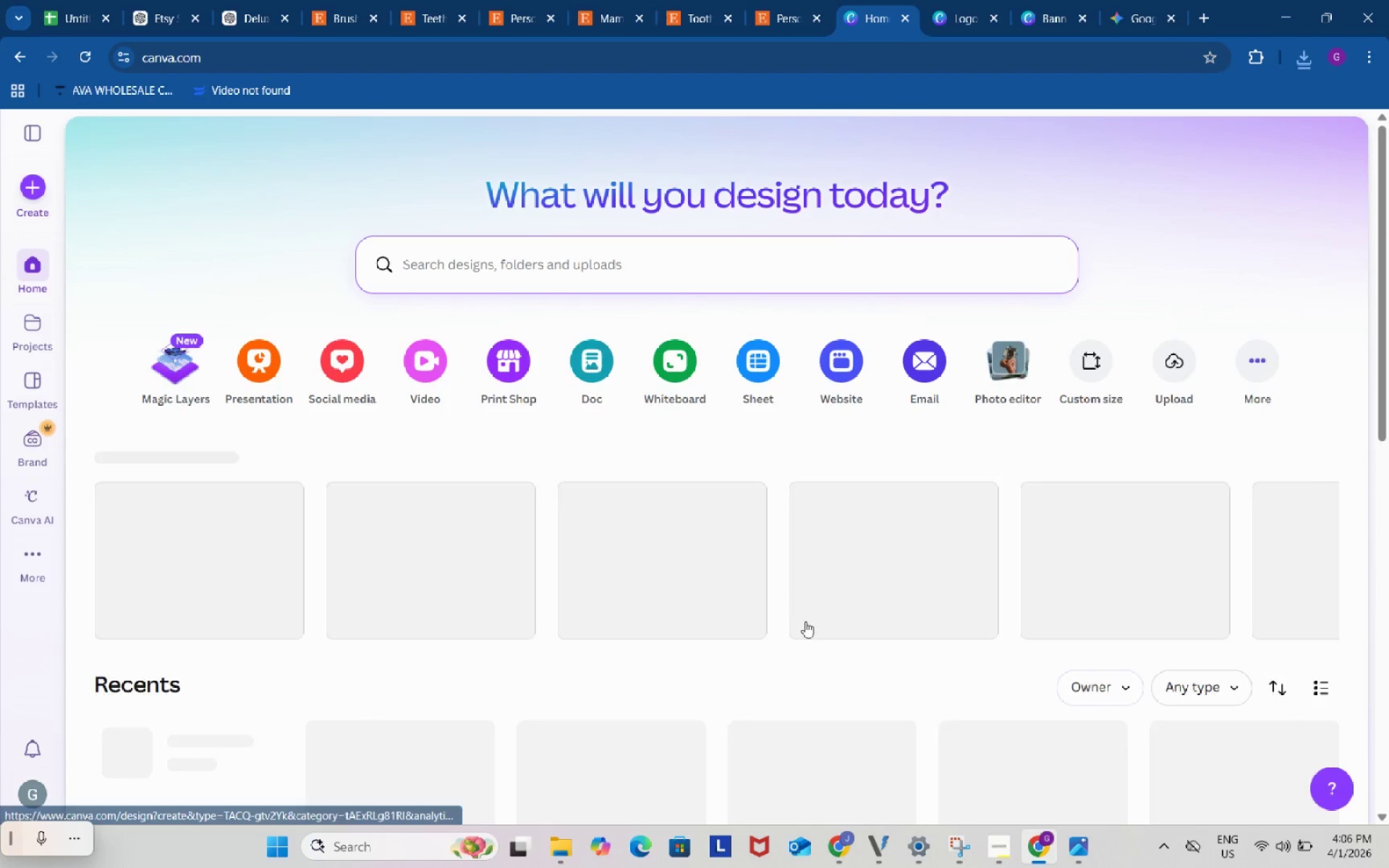 
scroll: coordinate [807, 621], scroll_direction: down, amount: 4.0
 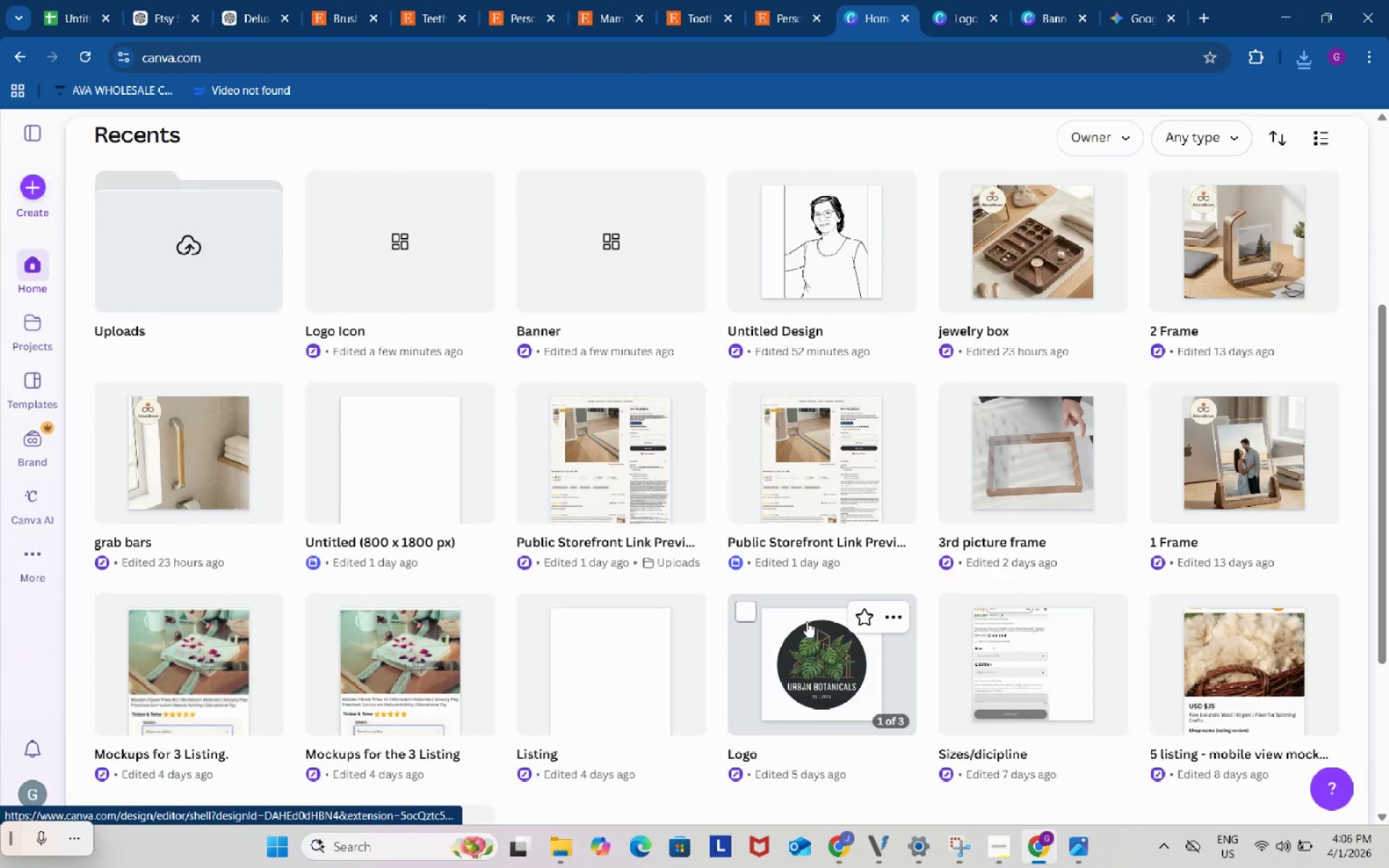 
scroll: coordinate [807, 621], scroll_direction: up, amount: 2.0
 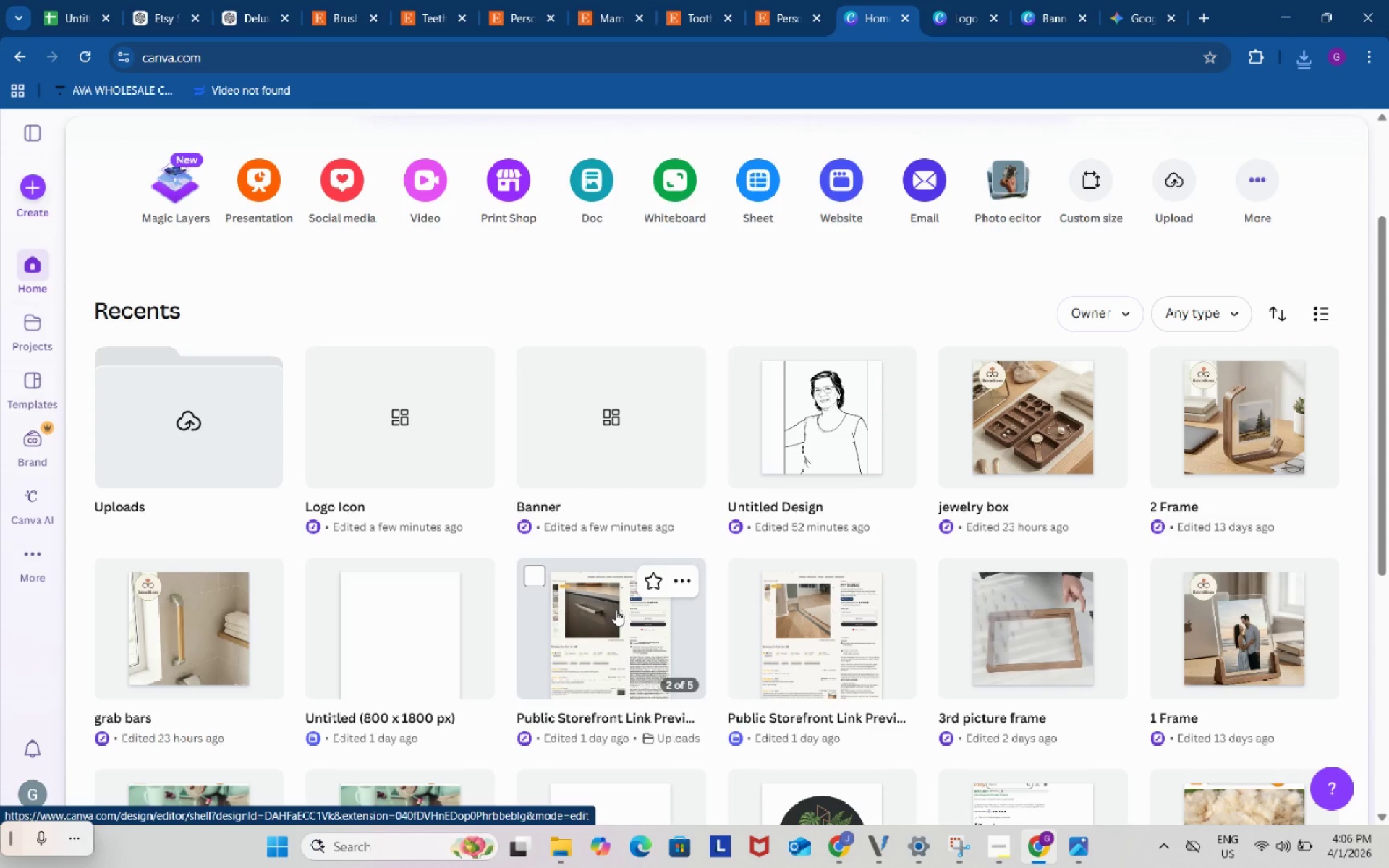 
left_click([616, 610])
 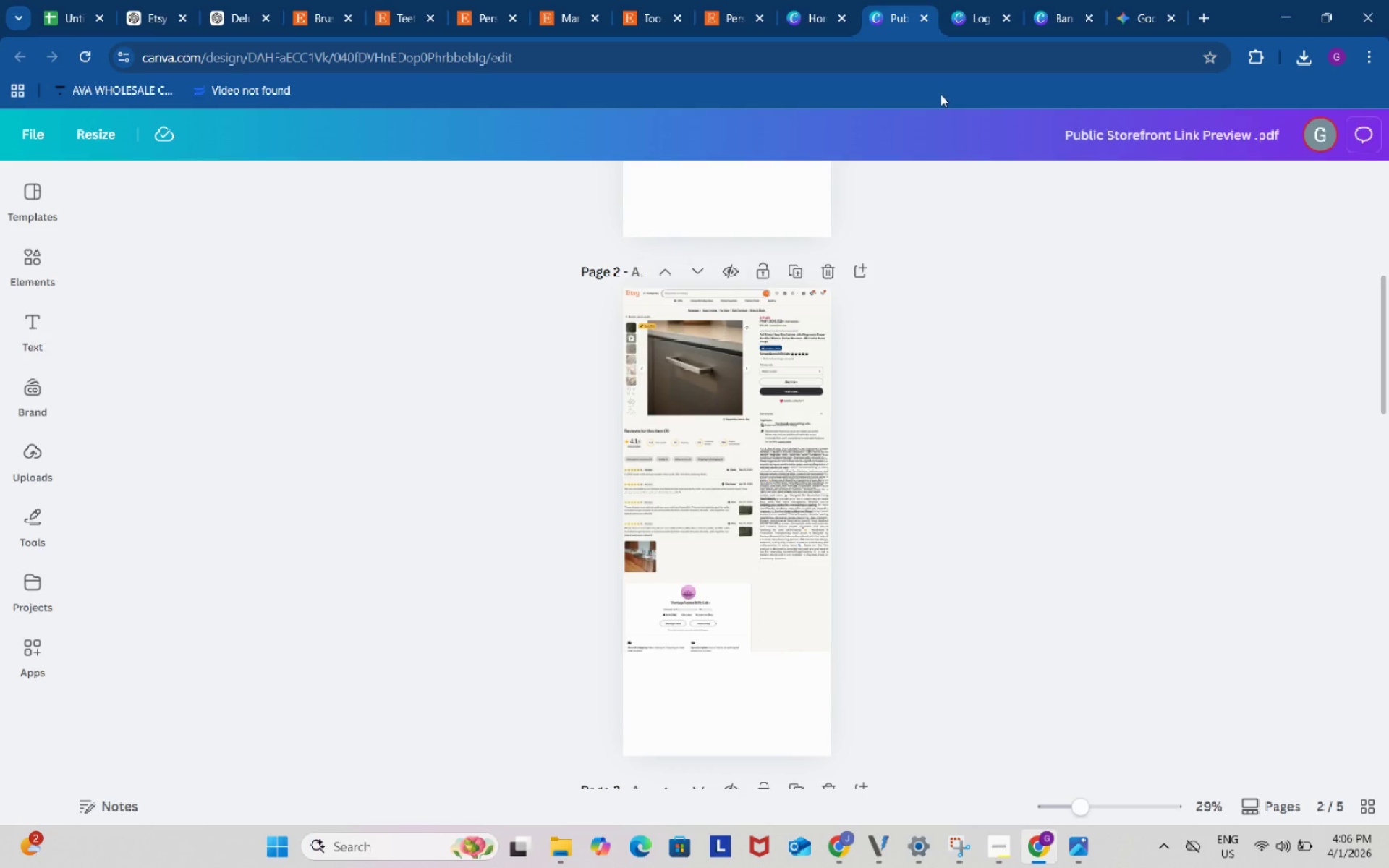 
scroll: coordinate [919, 519], scroll_direction: up, amount: 19.0
 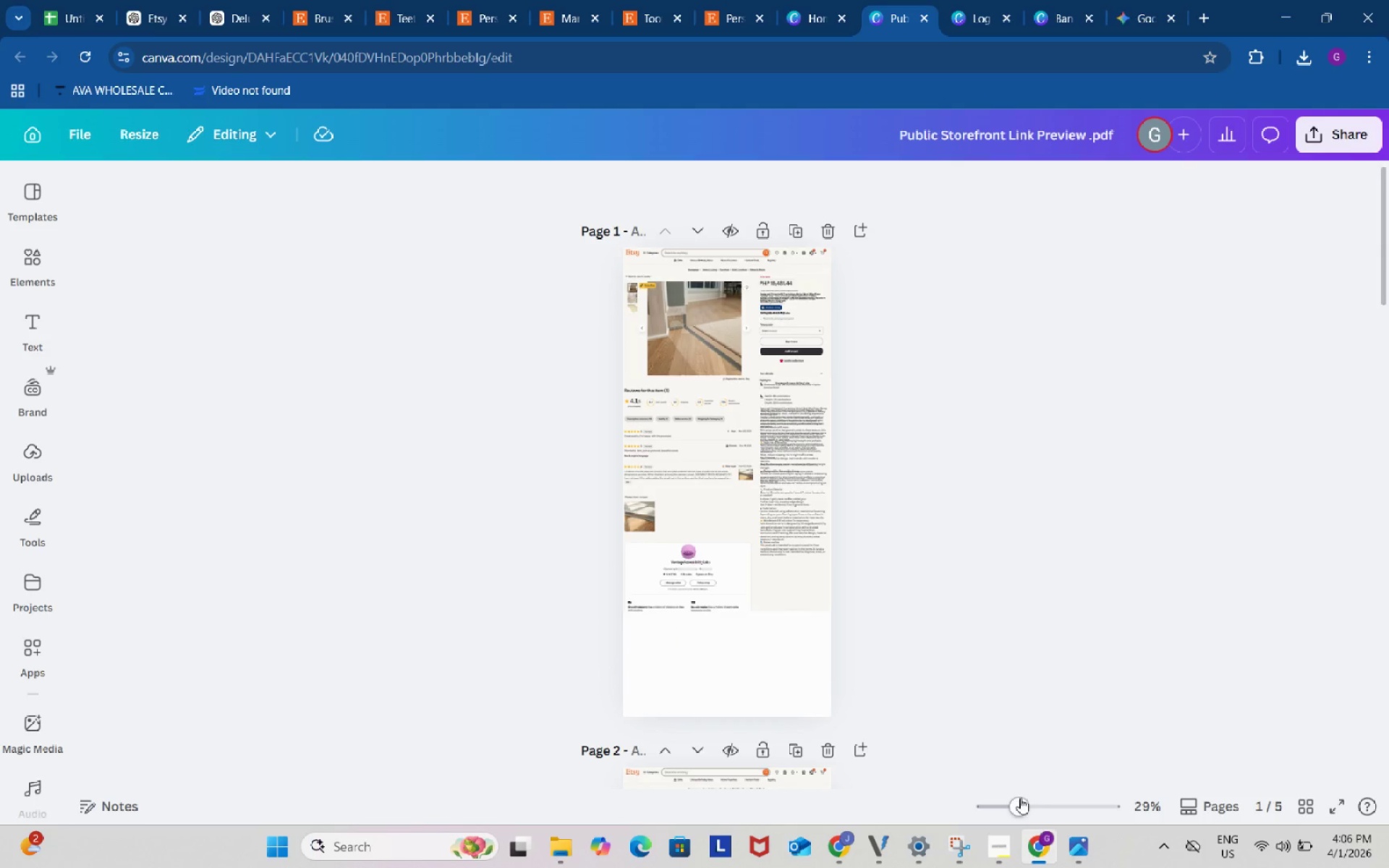 
left_click_drag(start_coordinate=[1020, 801], to_coordinate=[1045, 797])
 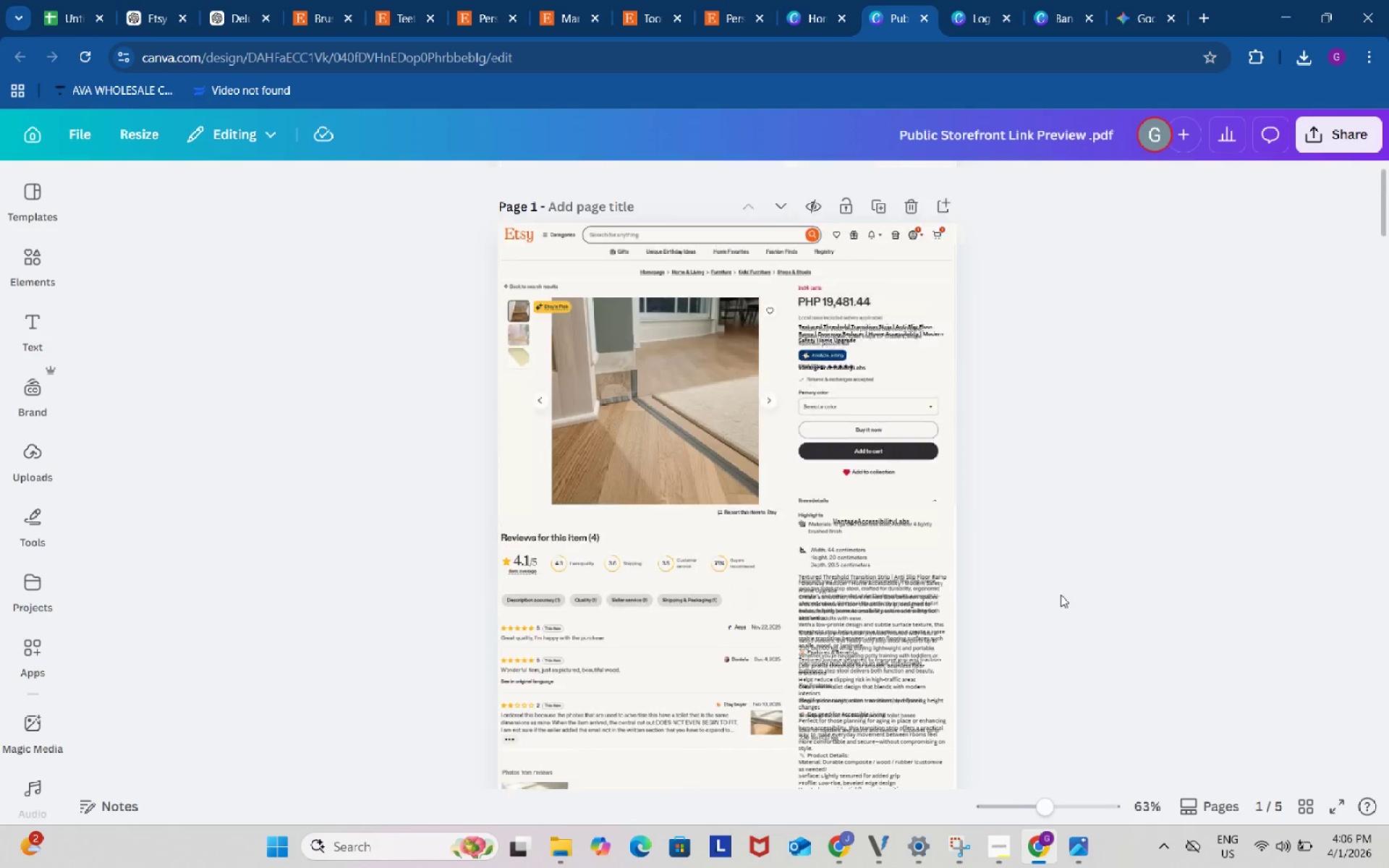 
scroll: coordinate [1061, 595], scroll_direction: up, amount: 8.0
 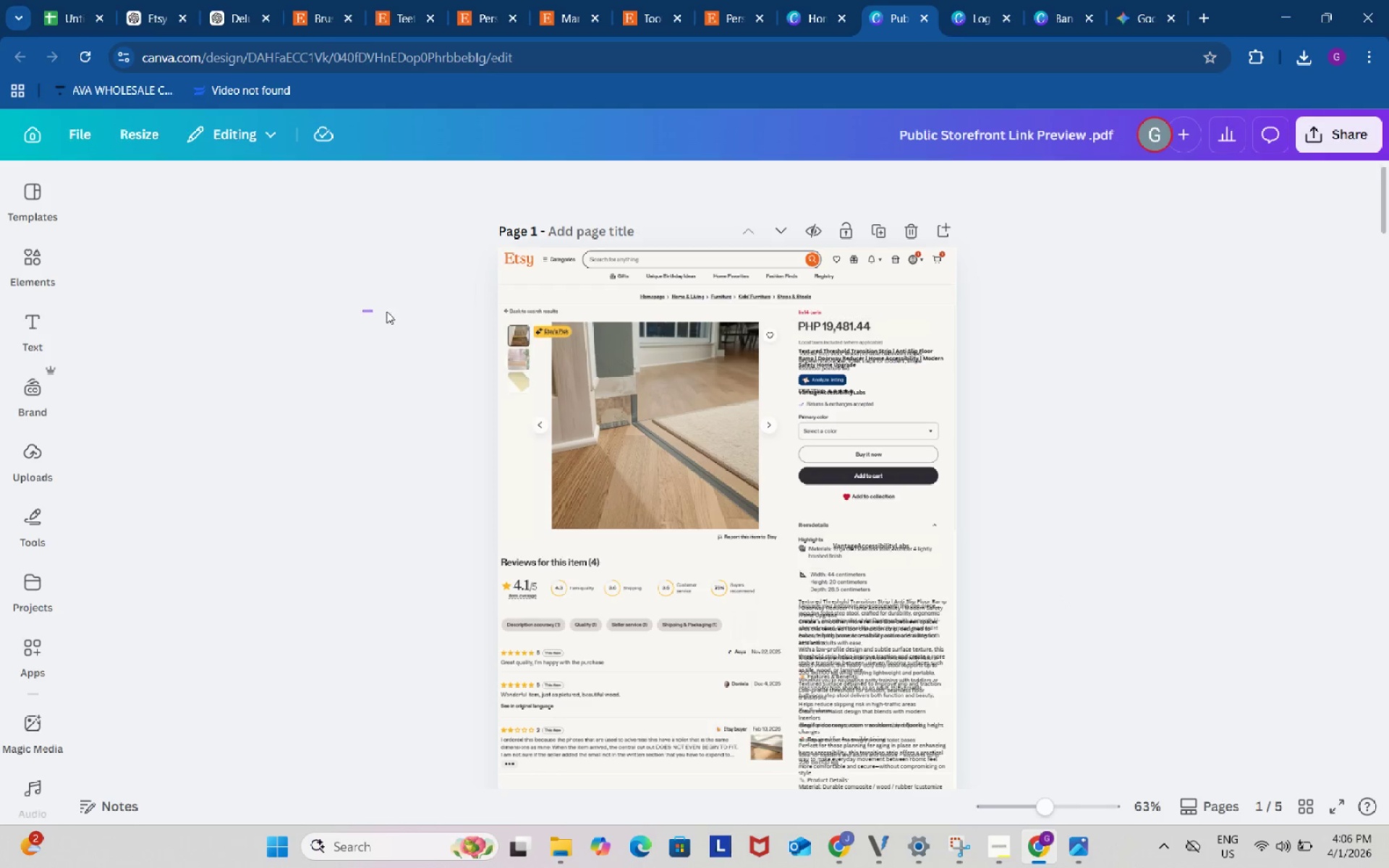 
left_click_drag(start_coordinate=[363, 312], to_coordinate=[828, 384])
 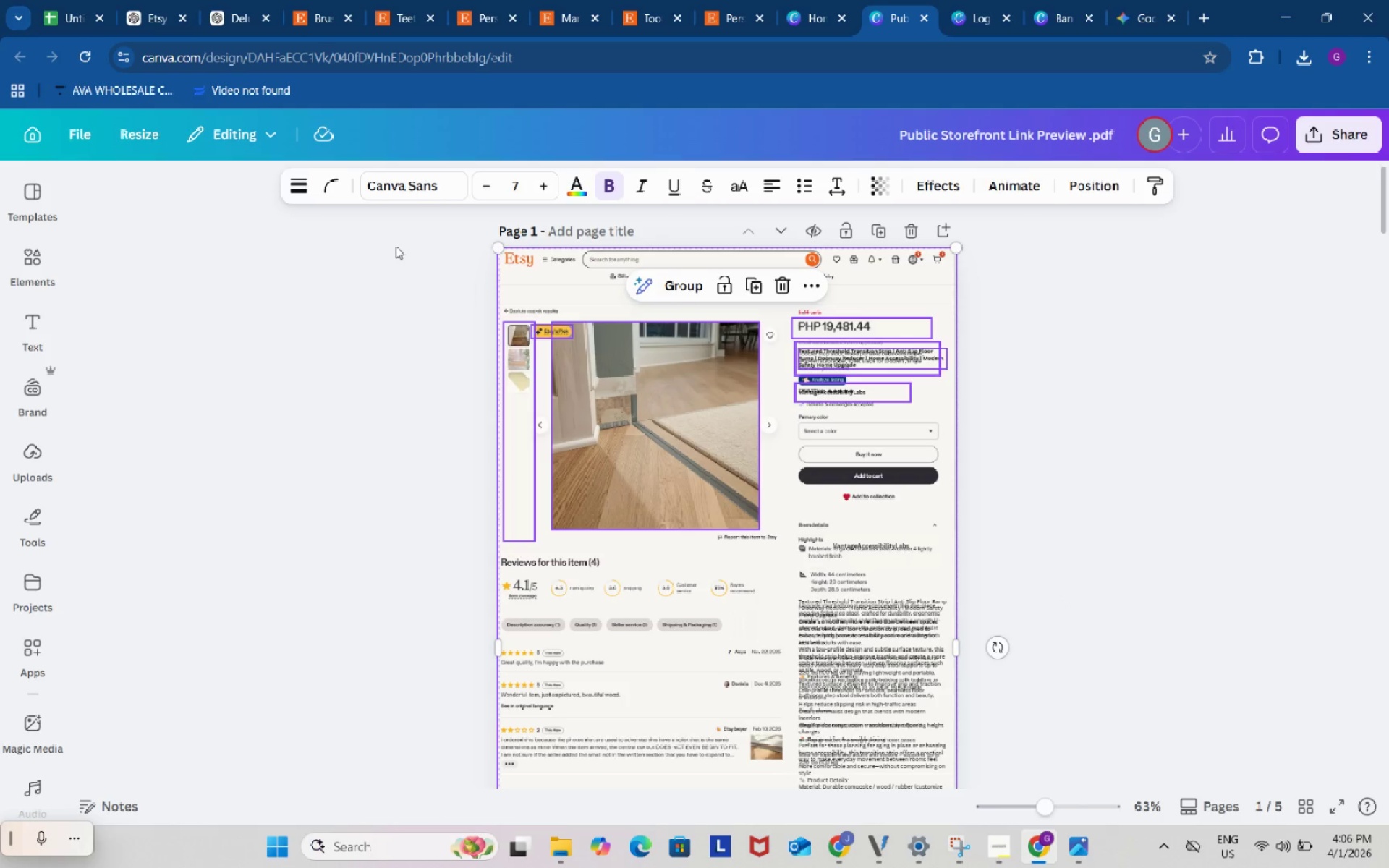 
left_click_drag(start_coordinate=[396, 246], to_coordinate=[410, 239])
 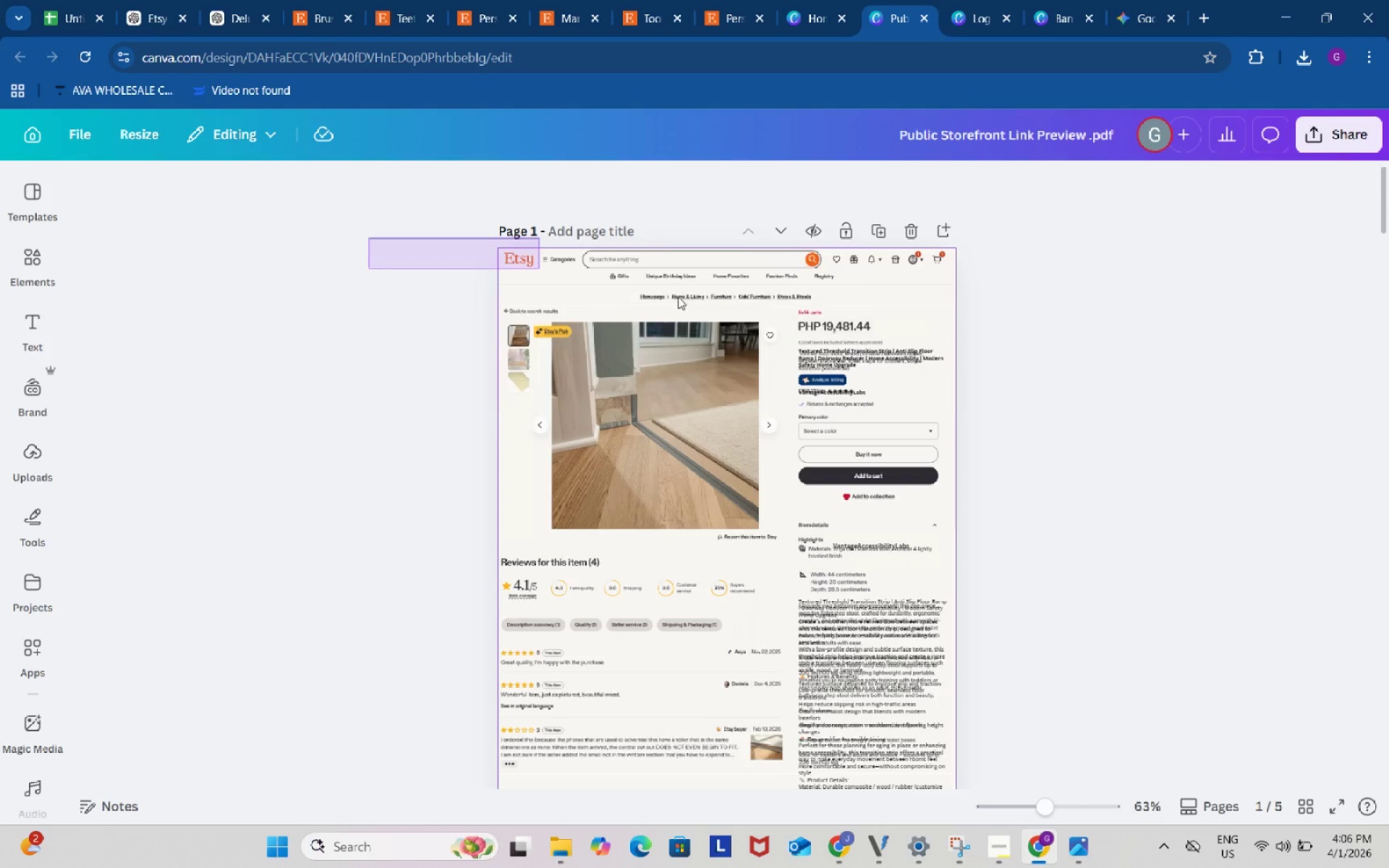 
left_click_drag(start_coordinate=[369, 238], to_coordinate=[1025, 527])
 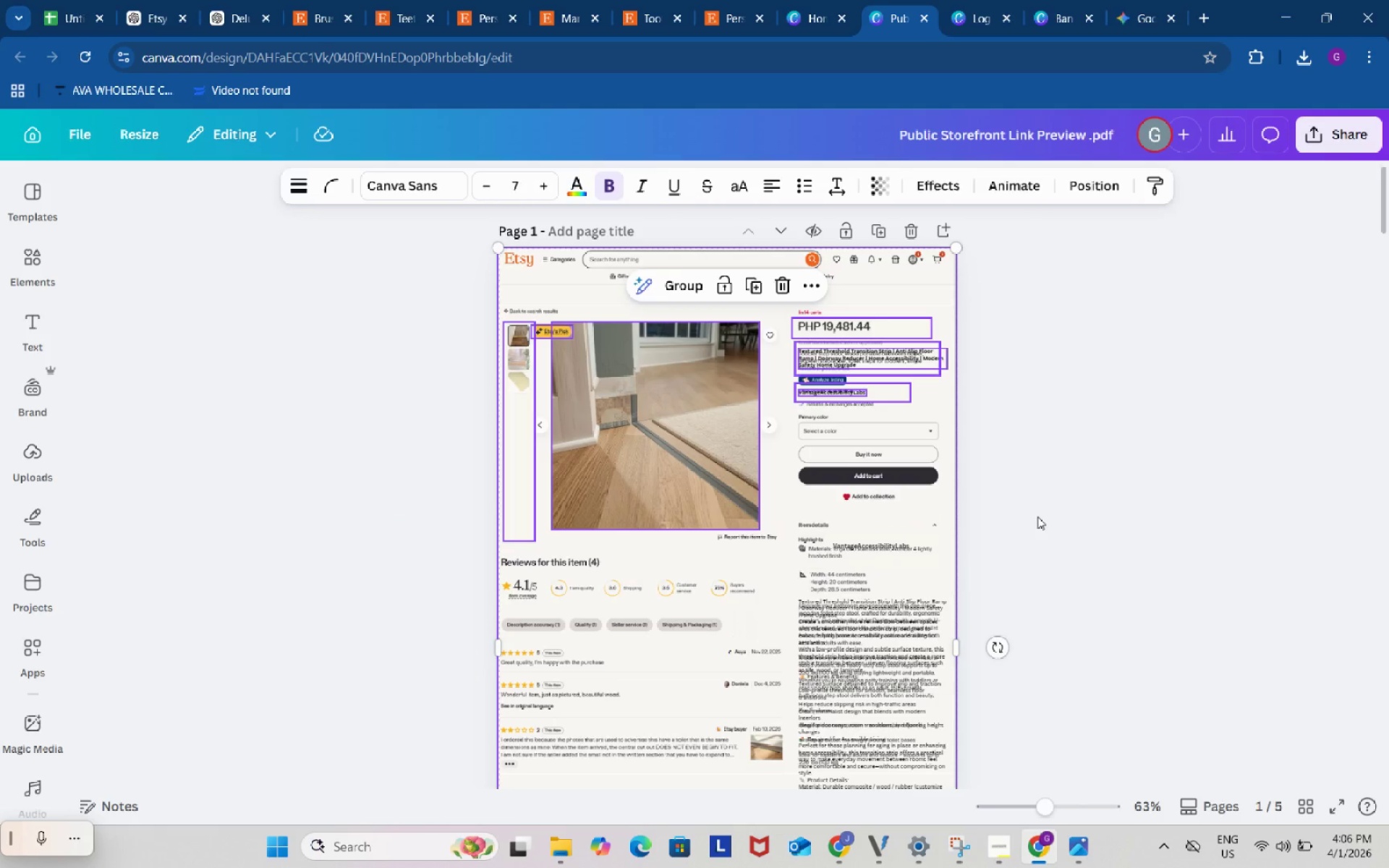 
left_click([1079, 490])
 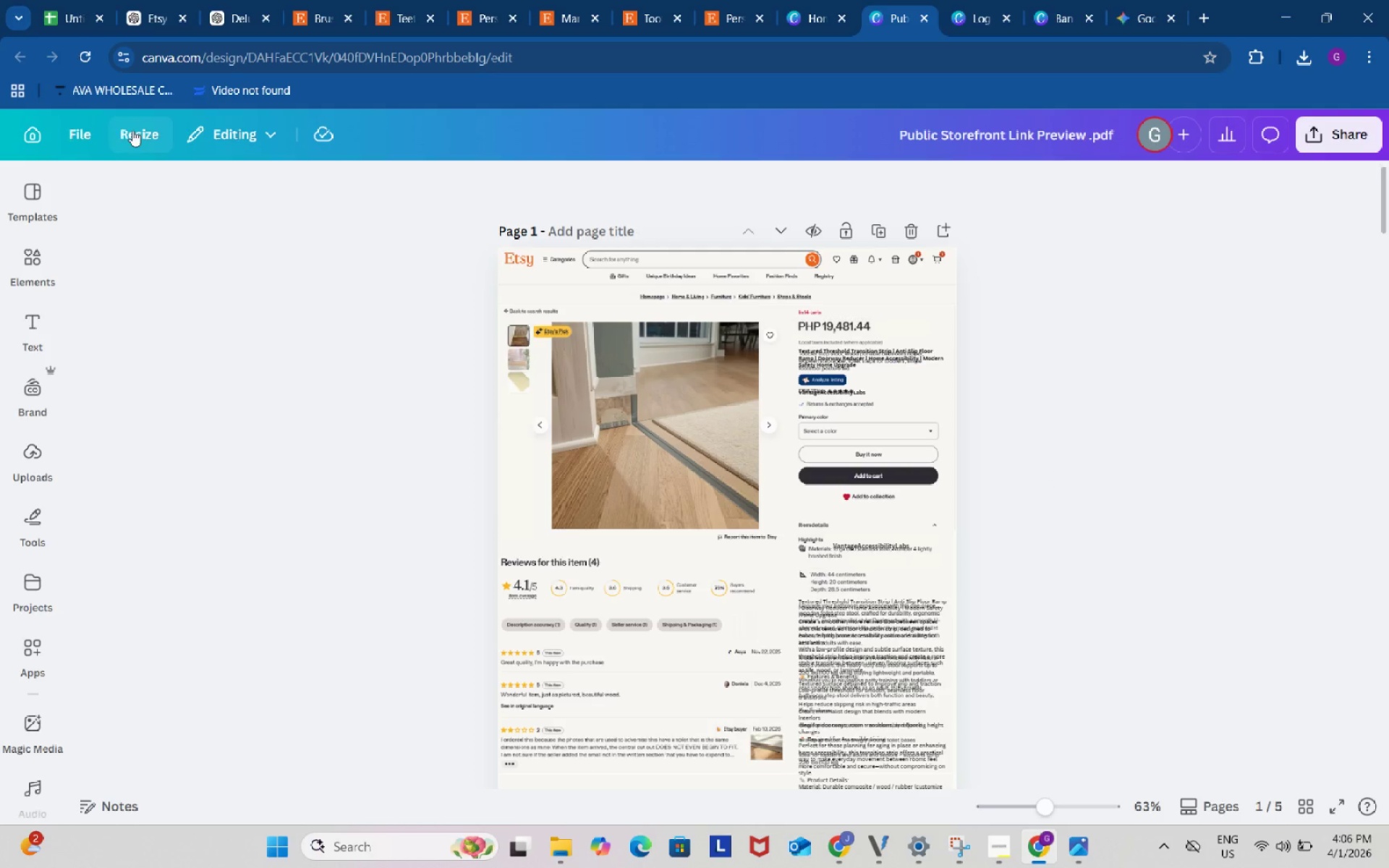 
left_click([82, 133])
 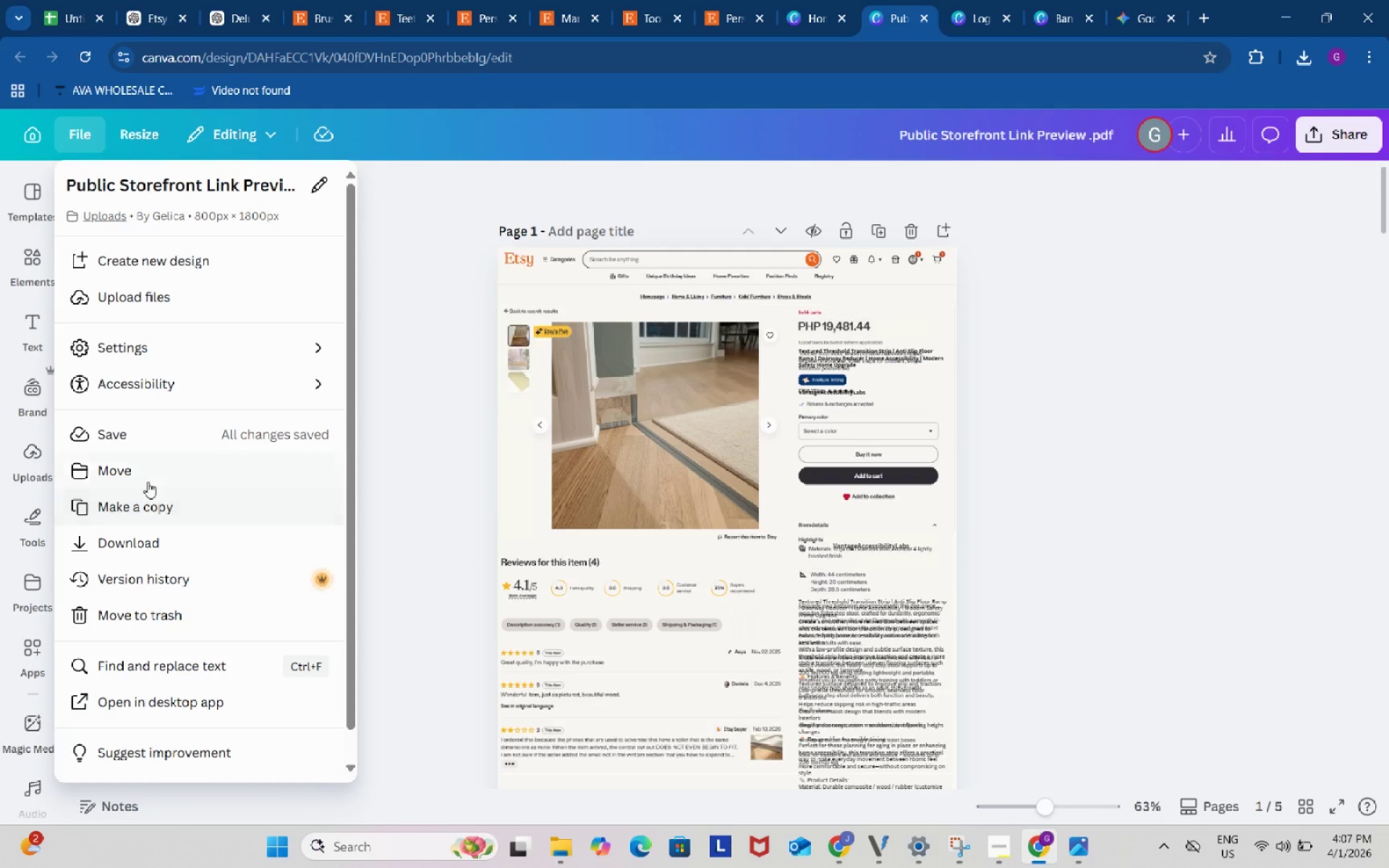 
wait(6.42)
 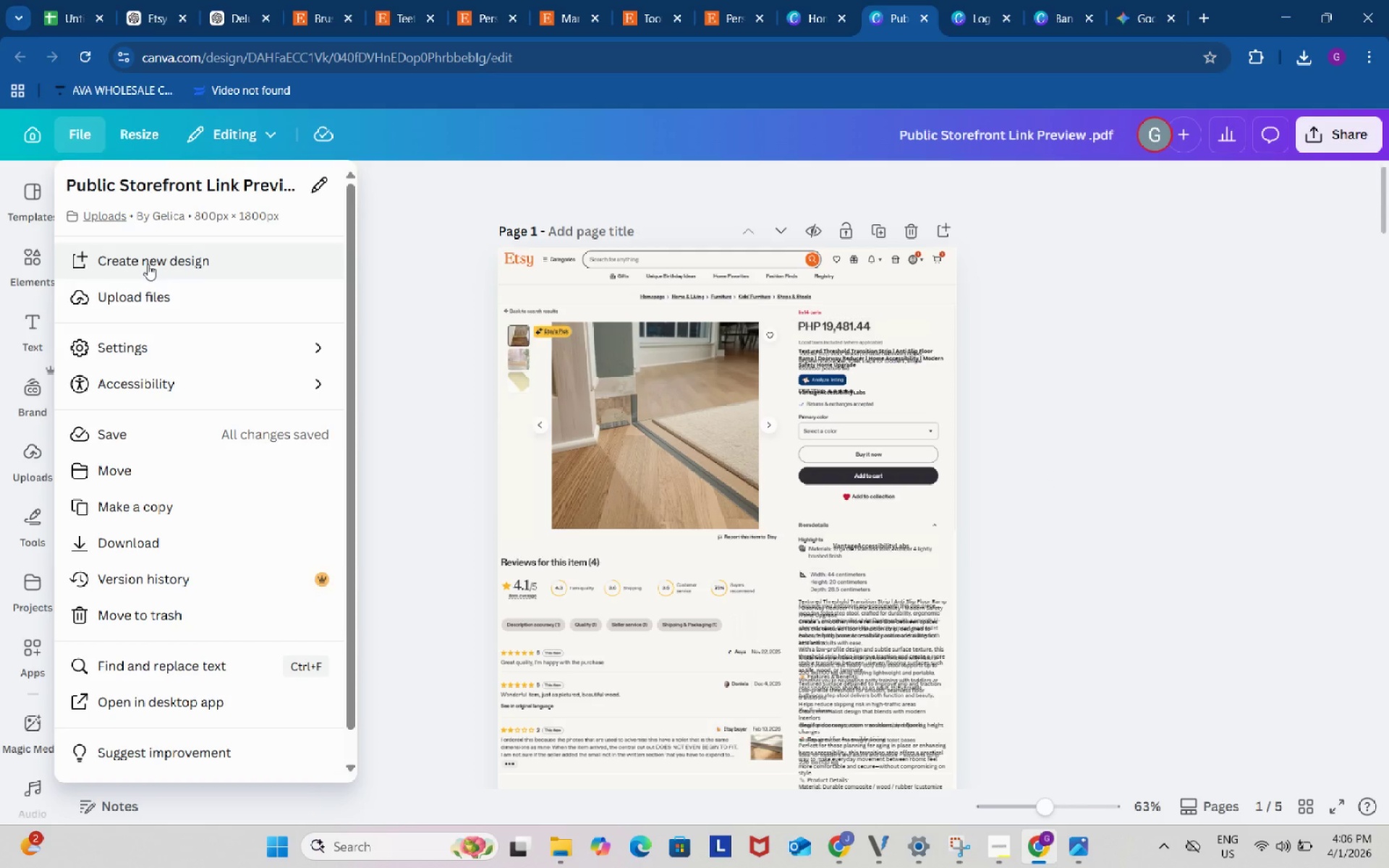 
left_click([154, 503])
 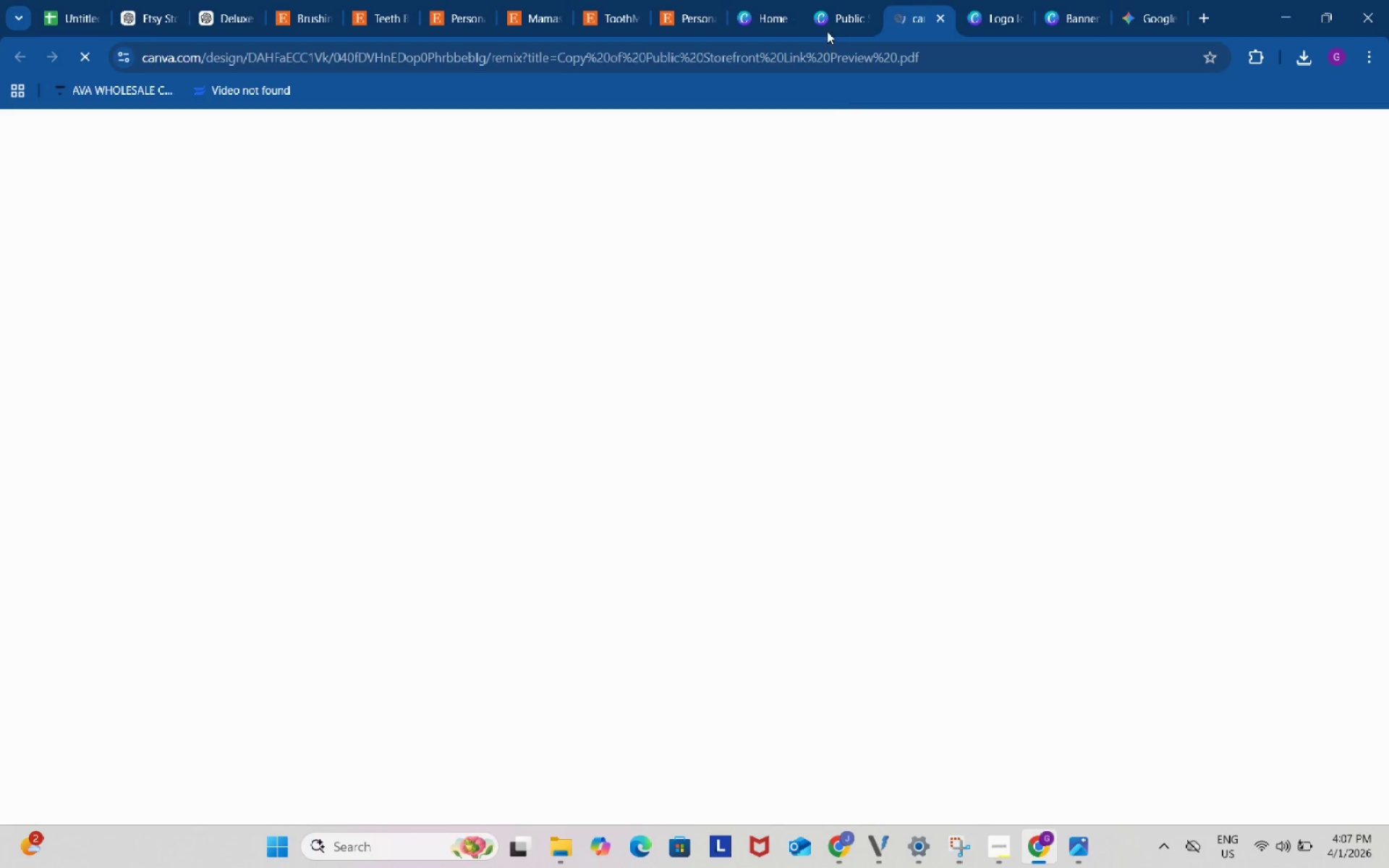 
left_click([841, 0])
 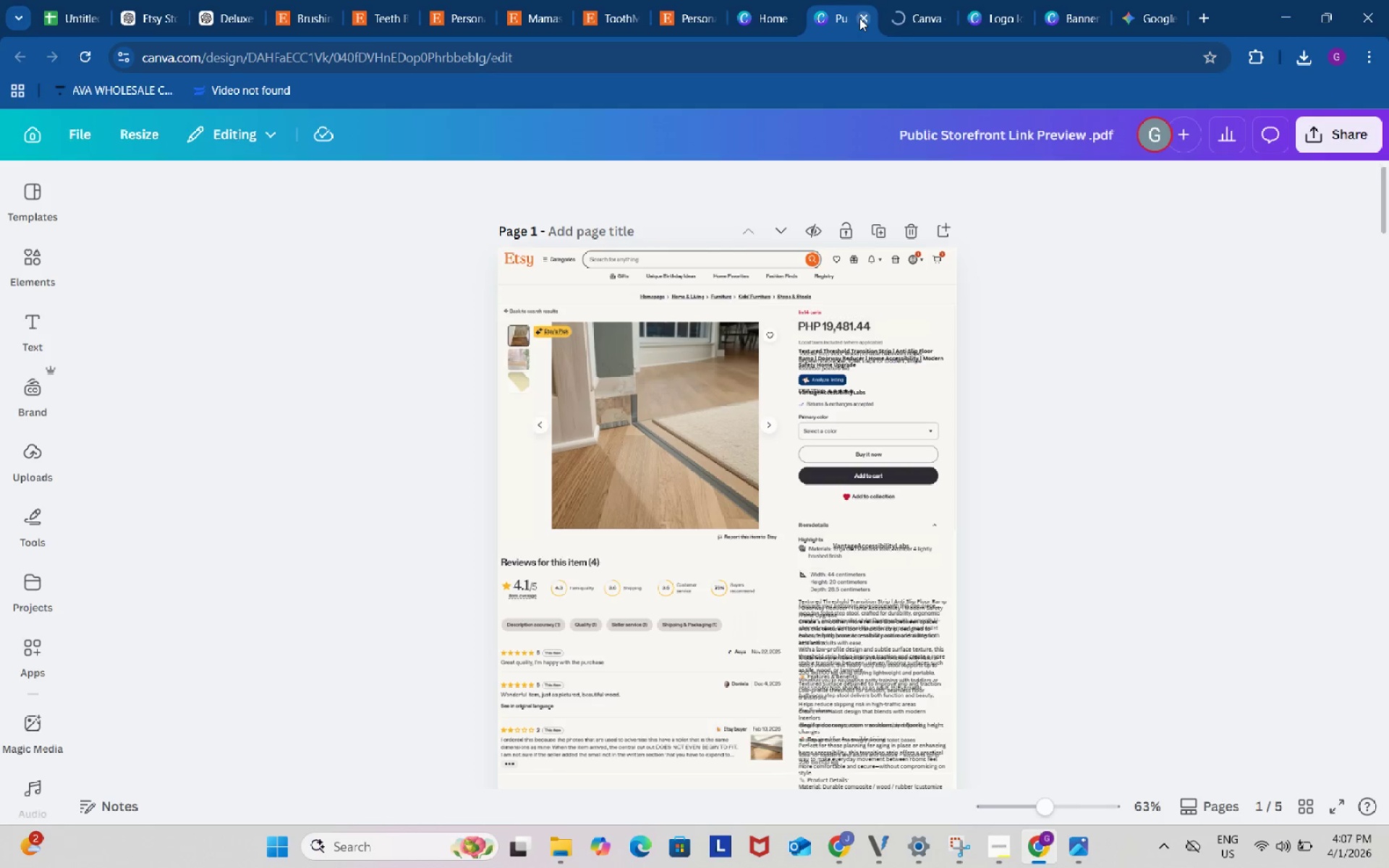 
left_click([859, 18])
 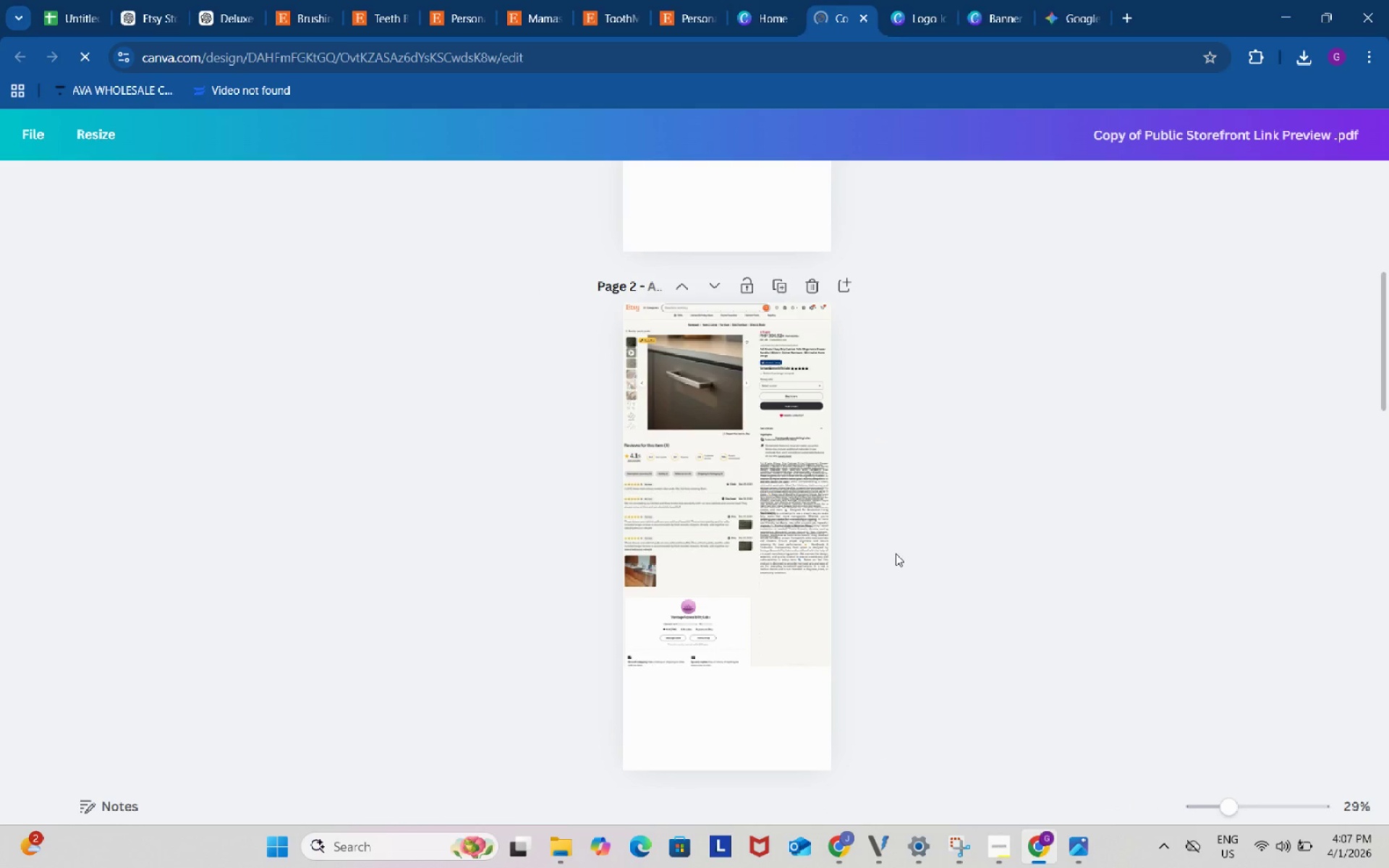 
scroll: coordinate [882, 548], scroll_direction: up, amount: 16.0
 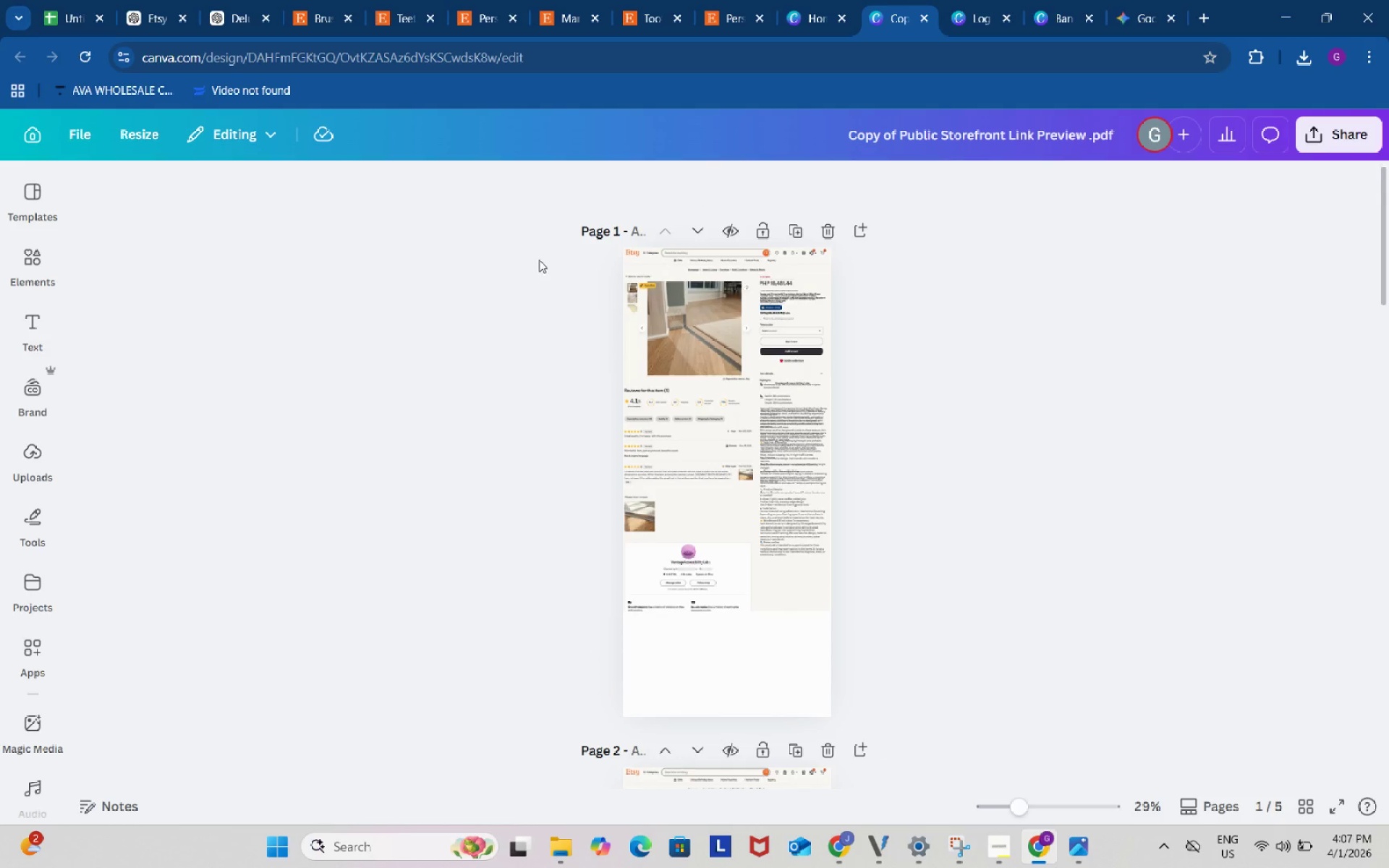 
left_click_drag(start_coordinate=[539, 260], to_coordinate=[993, 632])
 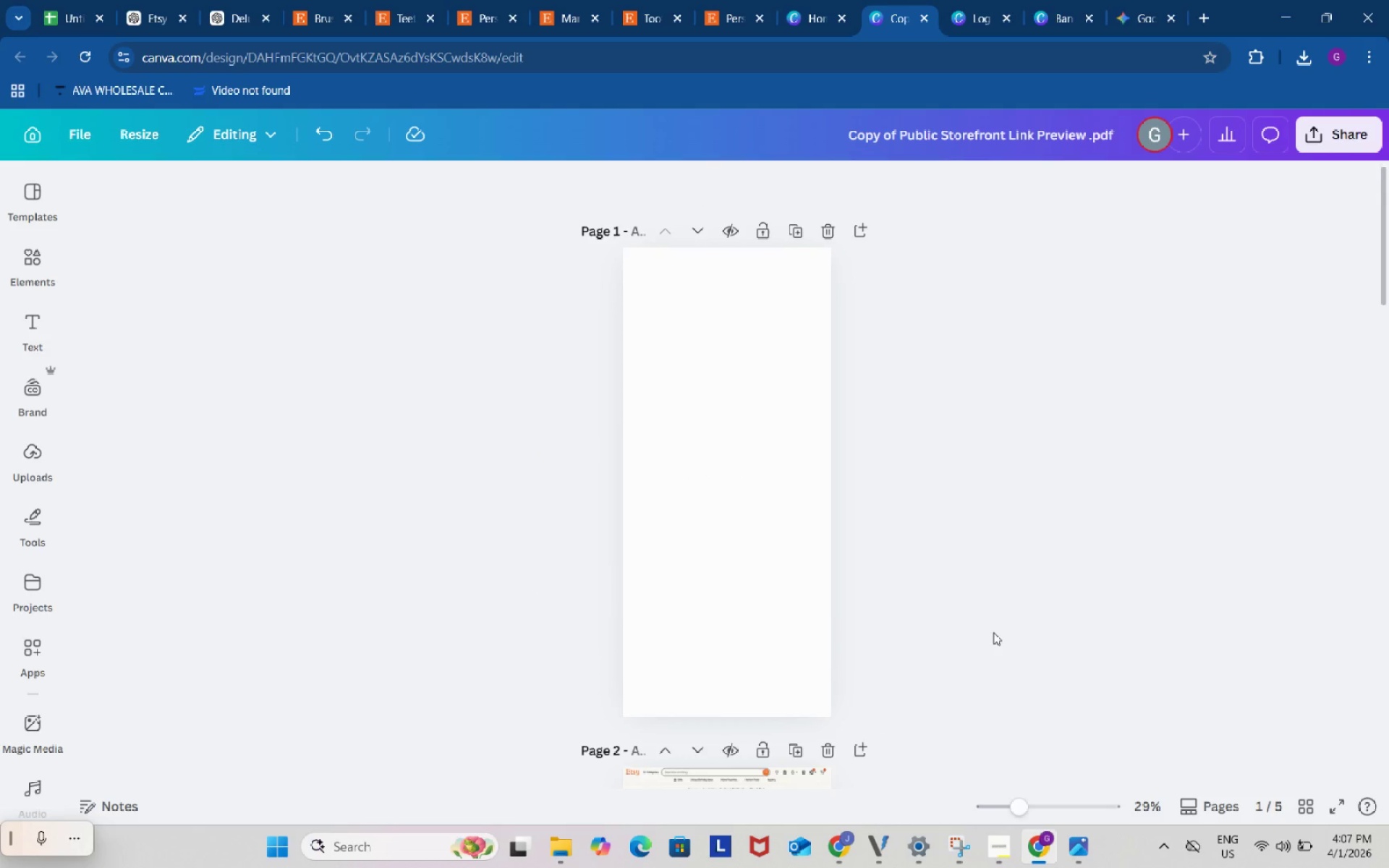 
key(Delete)
 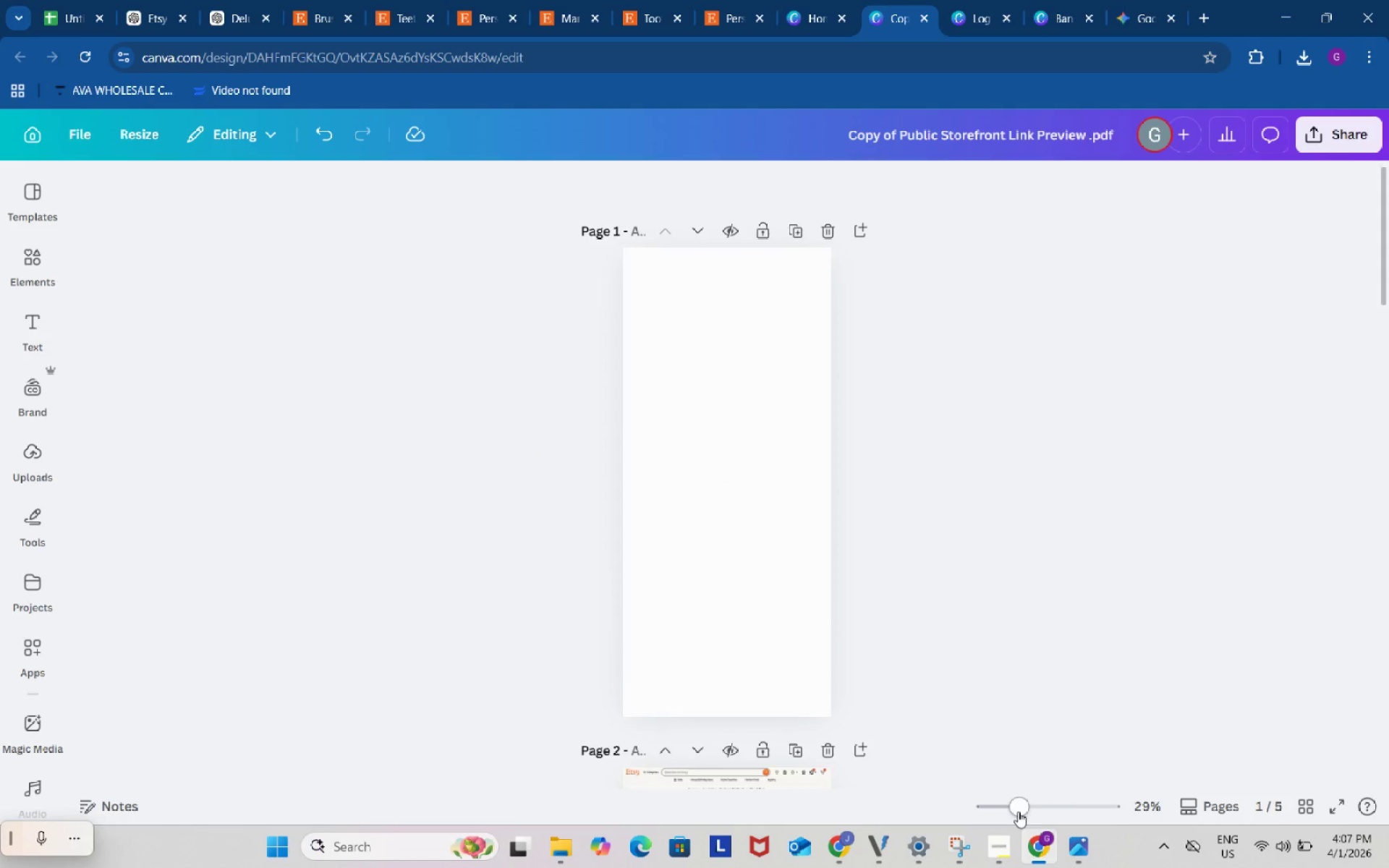 
left_click_drag(start_coordinate=[1018, 812], to_coordinate=[1041, 807])
 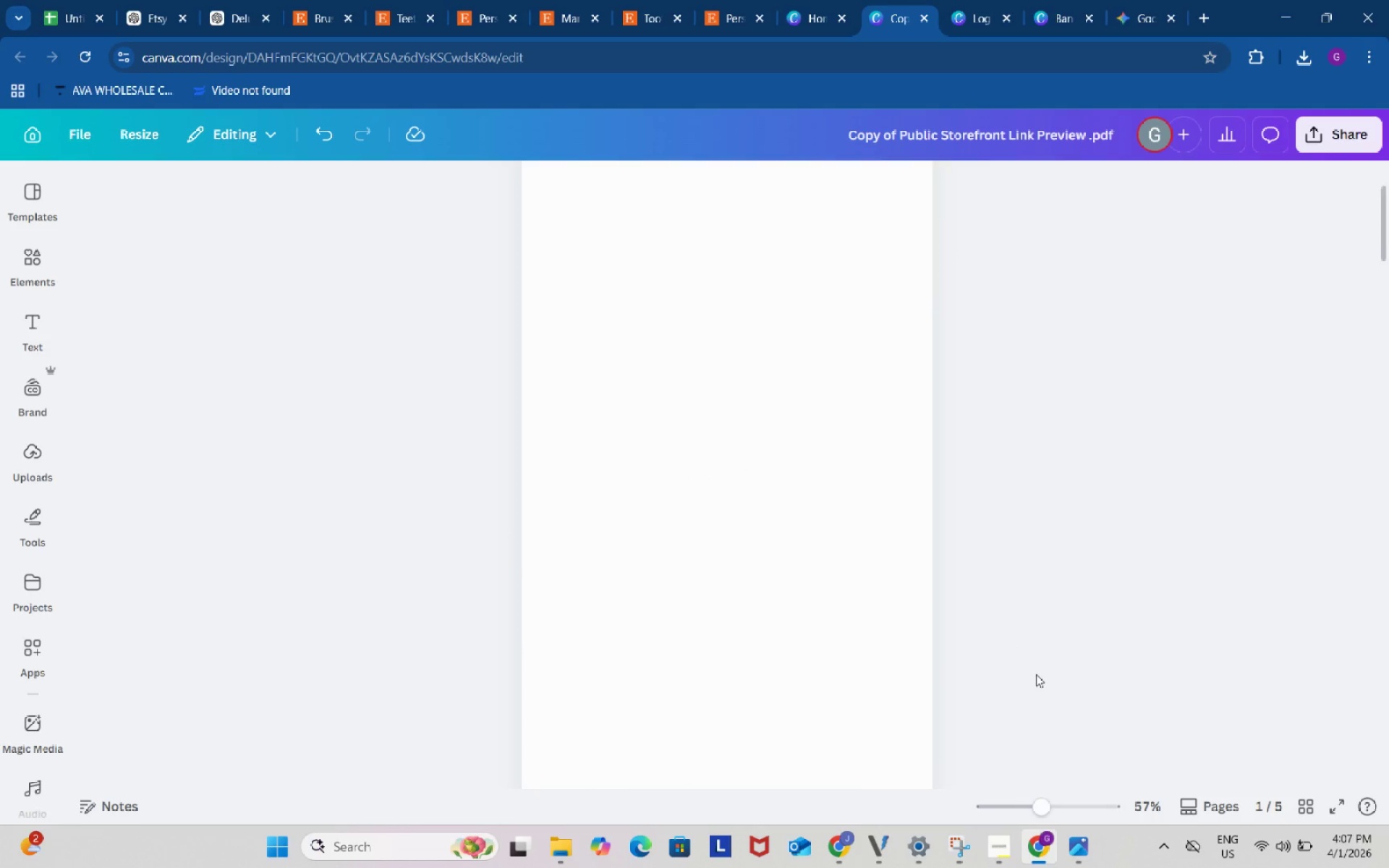 
scroll: coordinate [1029, 582], scroll_direction: up, amount: 10.0
 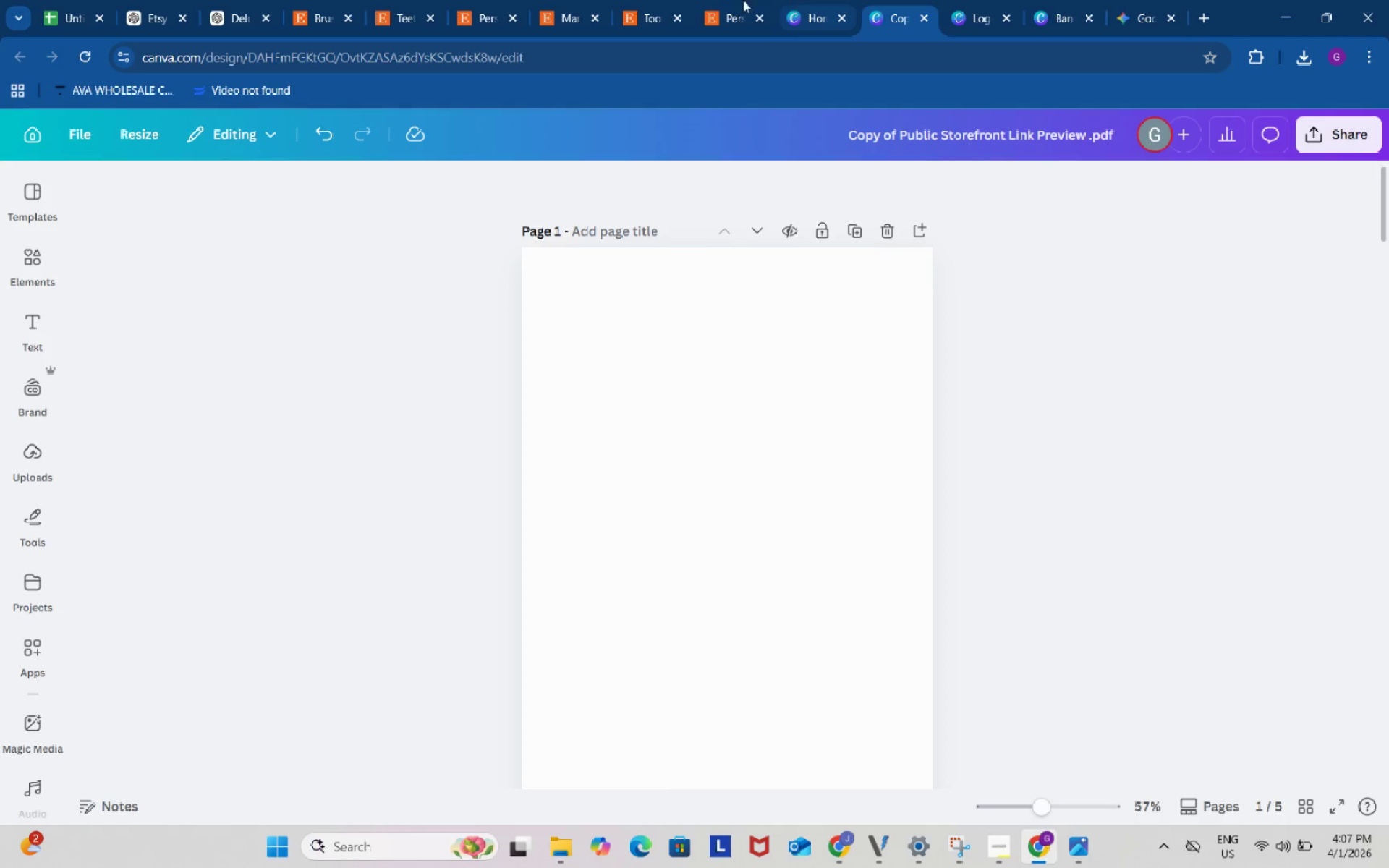 
left_click([725, 0])
 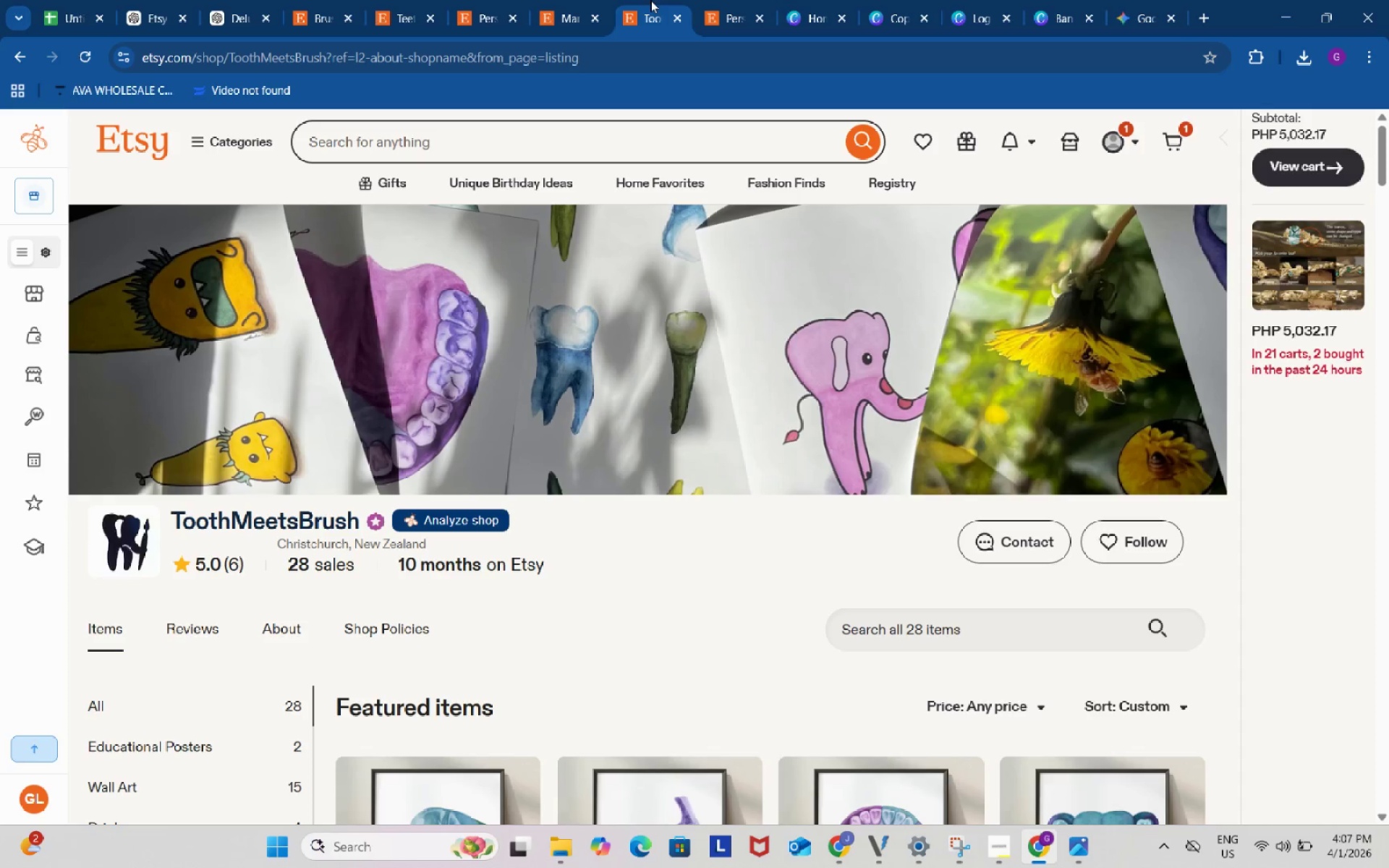 
left_click([650, 0])
 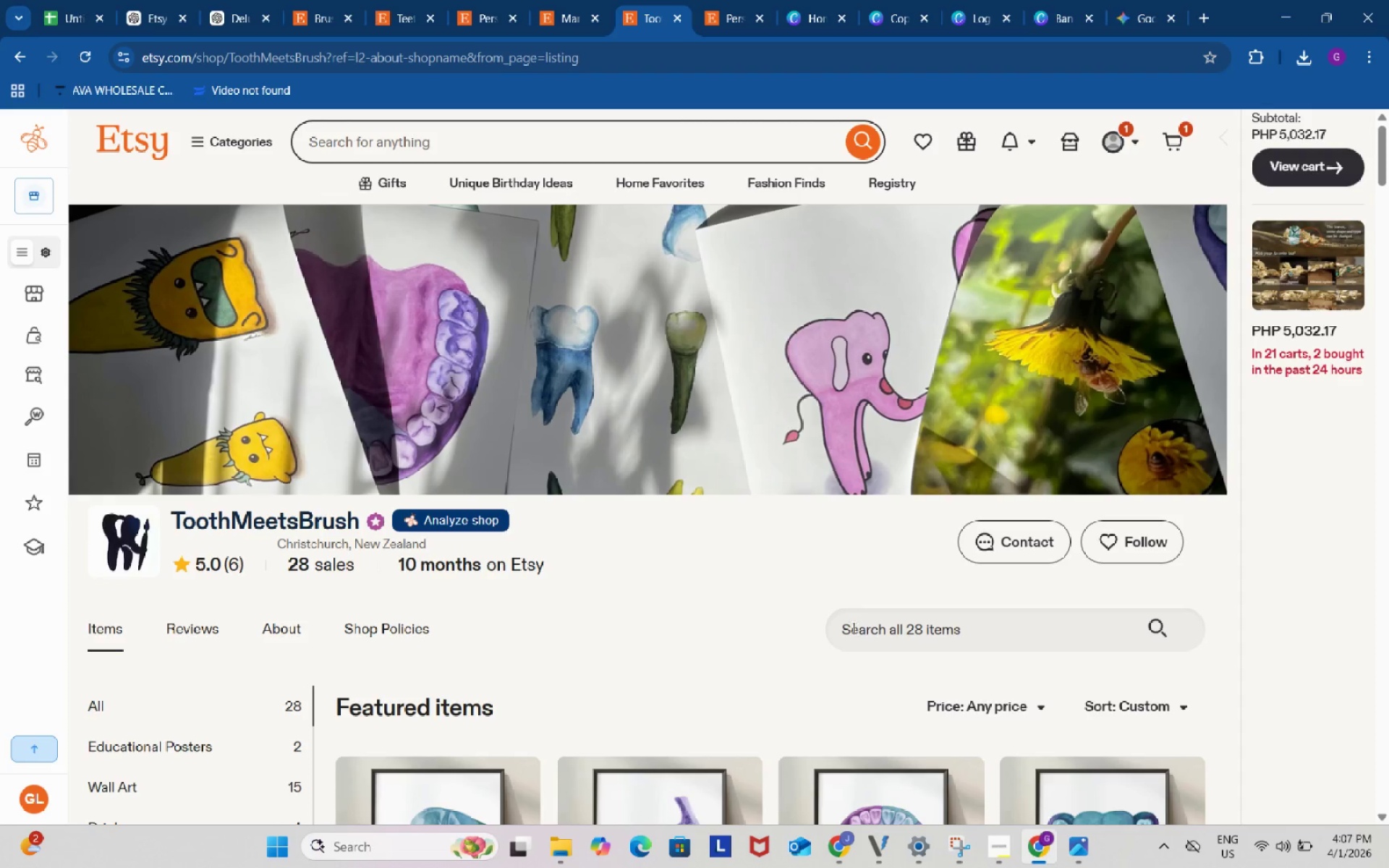 
scroll: coordinate [850, 631], scroll_direction: up, amount: 2.0
 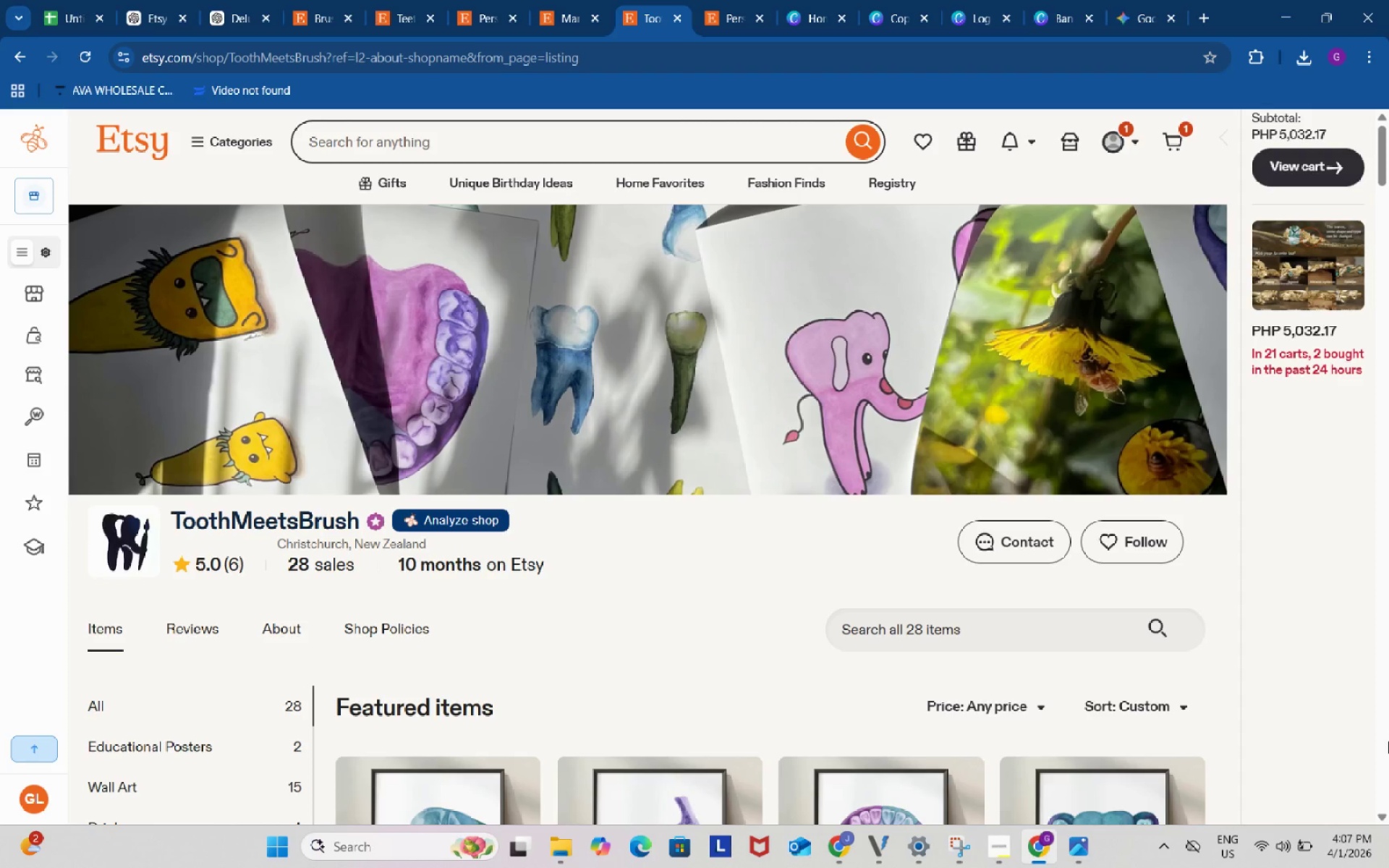 
key(Meta+Shift+S)
 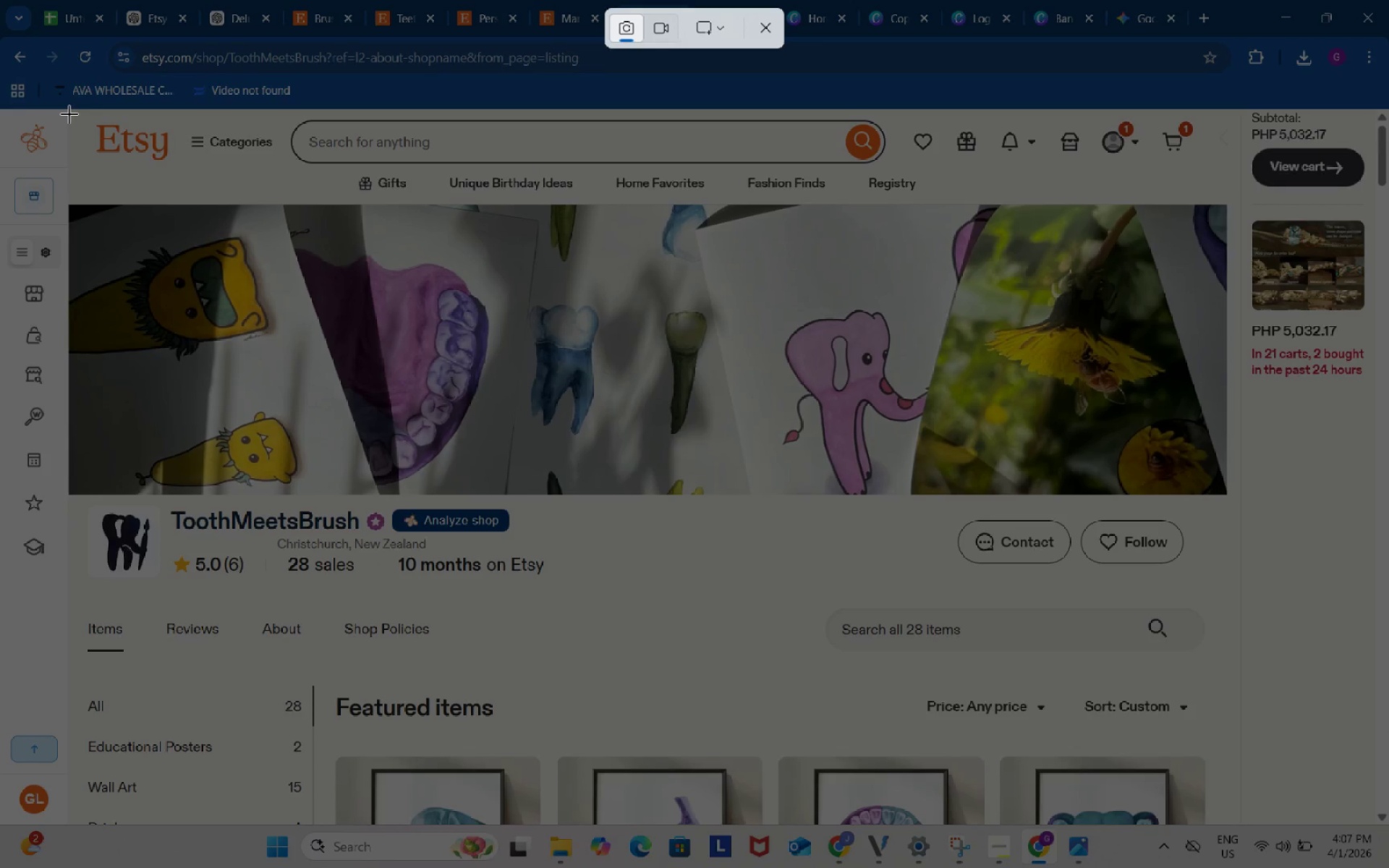 
left_click_drag(start_coordinate=[69, 112], to_coordinate=[1240, 614])
 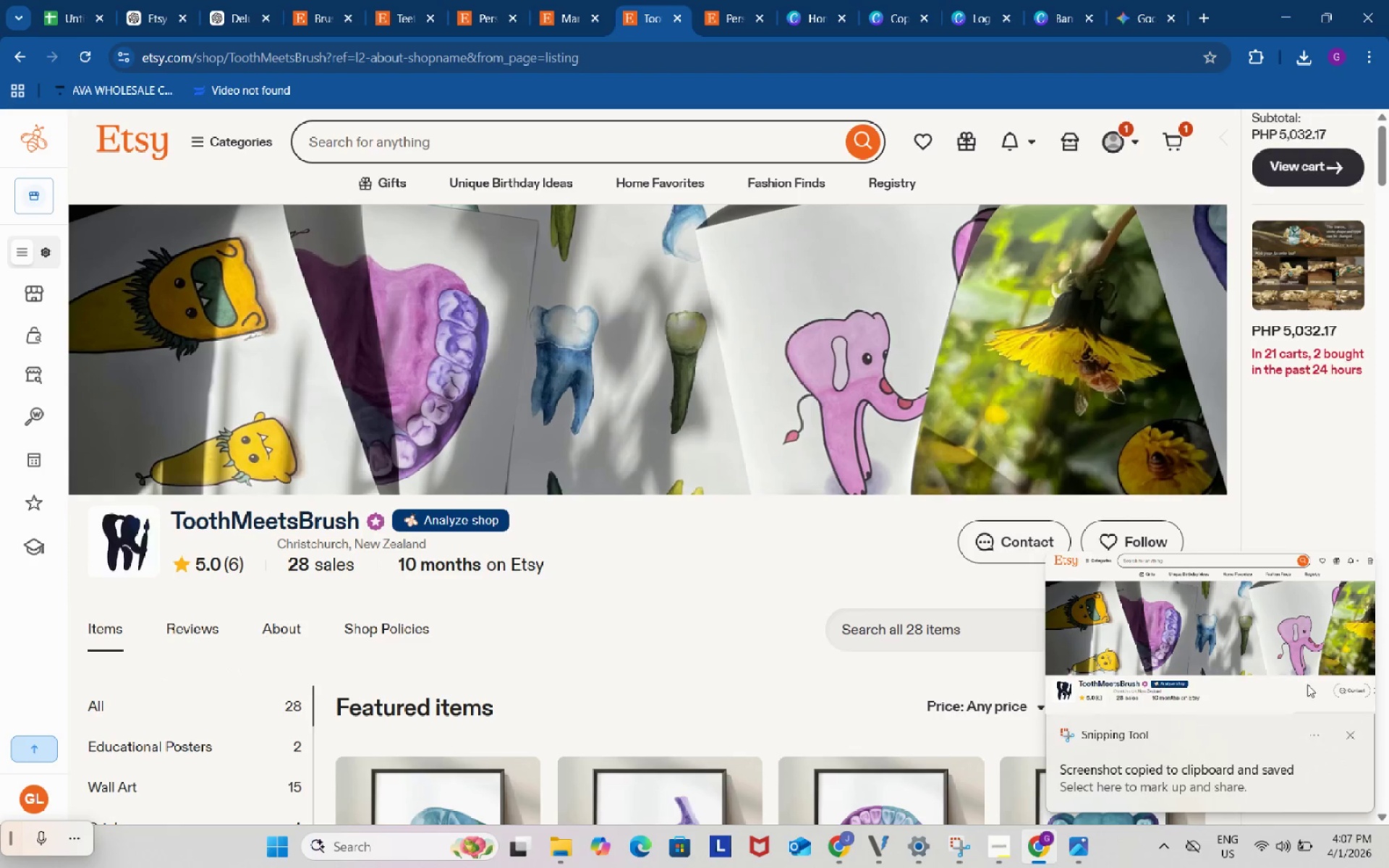 
left_click([1275, 621])
 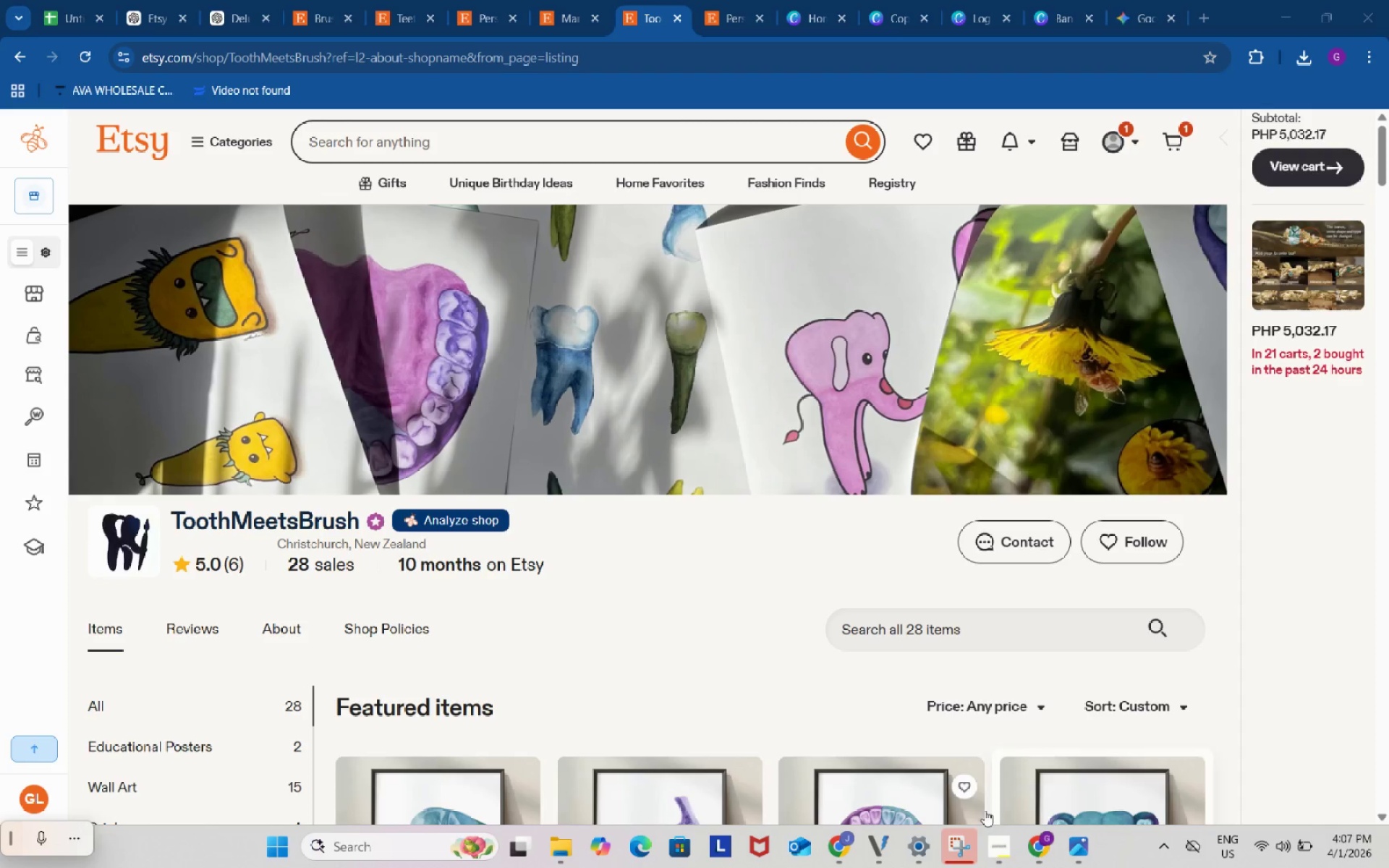 
mouse_move([967, 815])
 